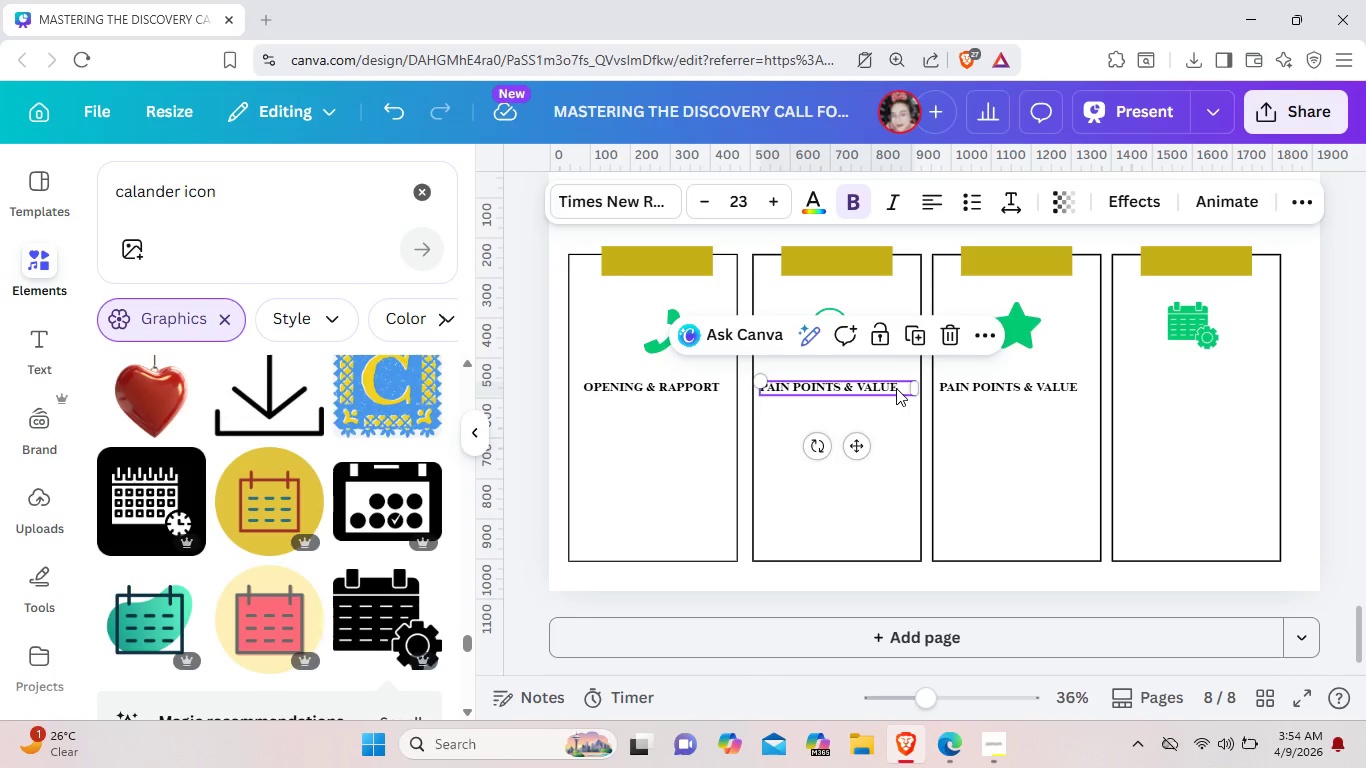 
left_click([896, 388])
 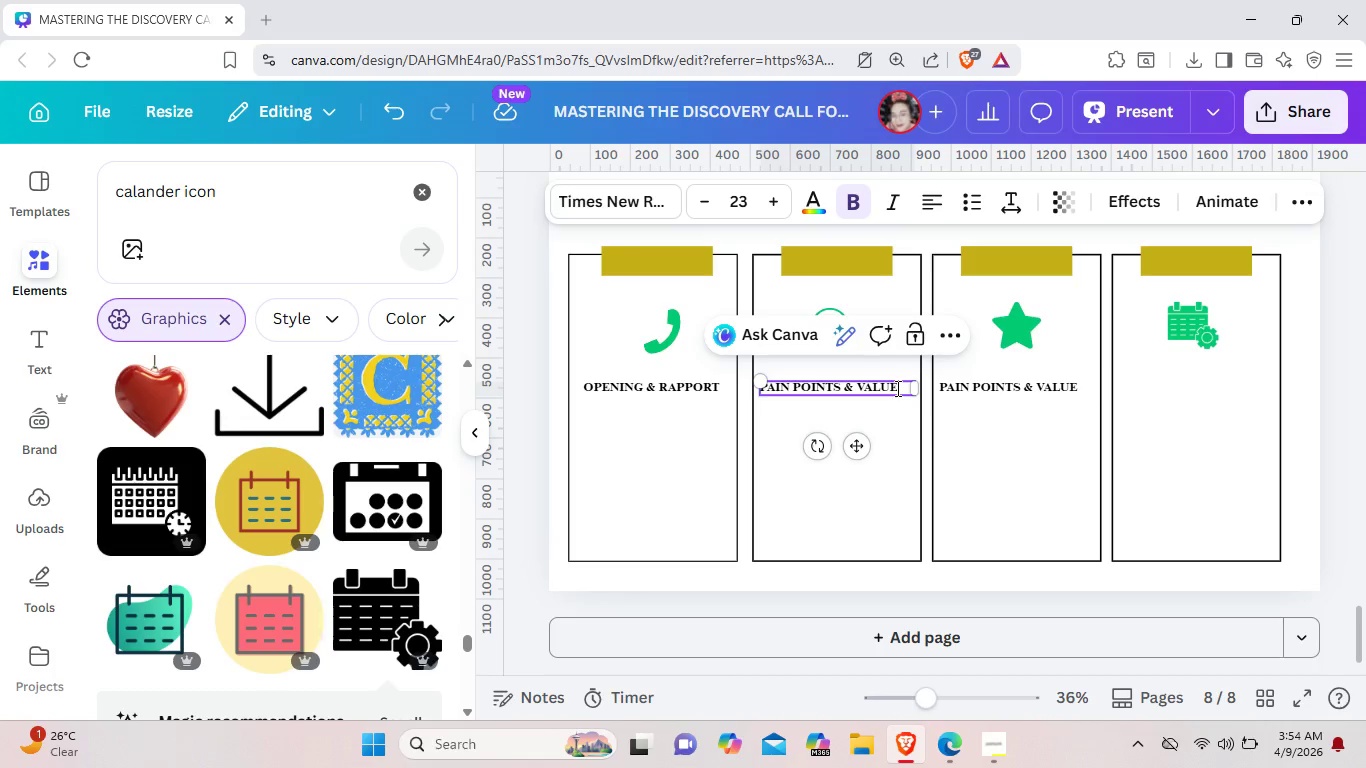 
key(Backspace)
key(Backspace)
key(Backspace)
key(Backspace)
key(Backspace)
key(Backspace)
key(Backspace)
key(Backspace)
key(Backspace)
key(Backspace)
key(Backspace)
key(Backspace)
key(Backspace)
key(Backspace)
key(Backspace)
key(Backspace)
key(Backspace)
key(Backspace)
key(Backspace)
type("Discovery questions)
 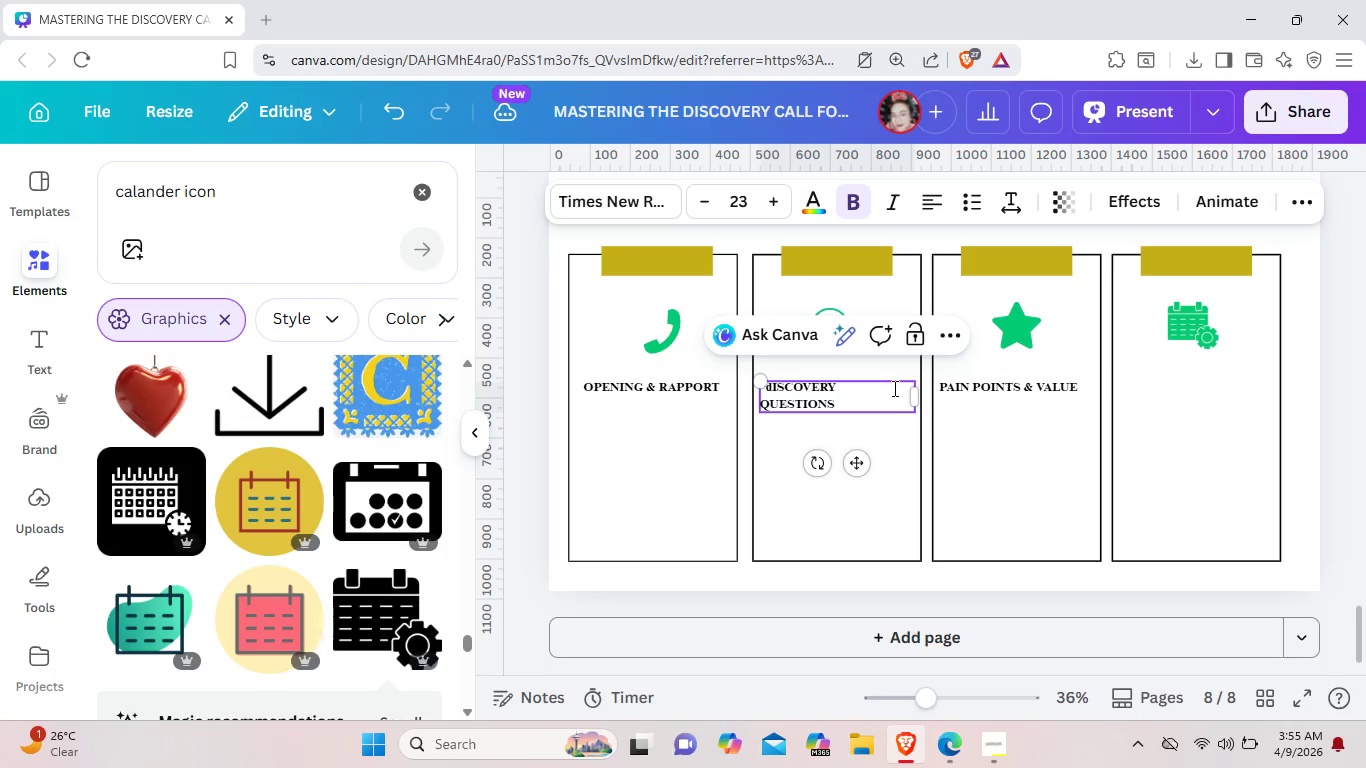 
wait(7.69)
 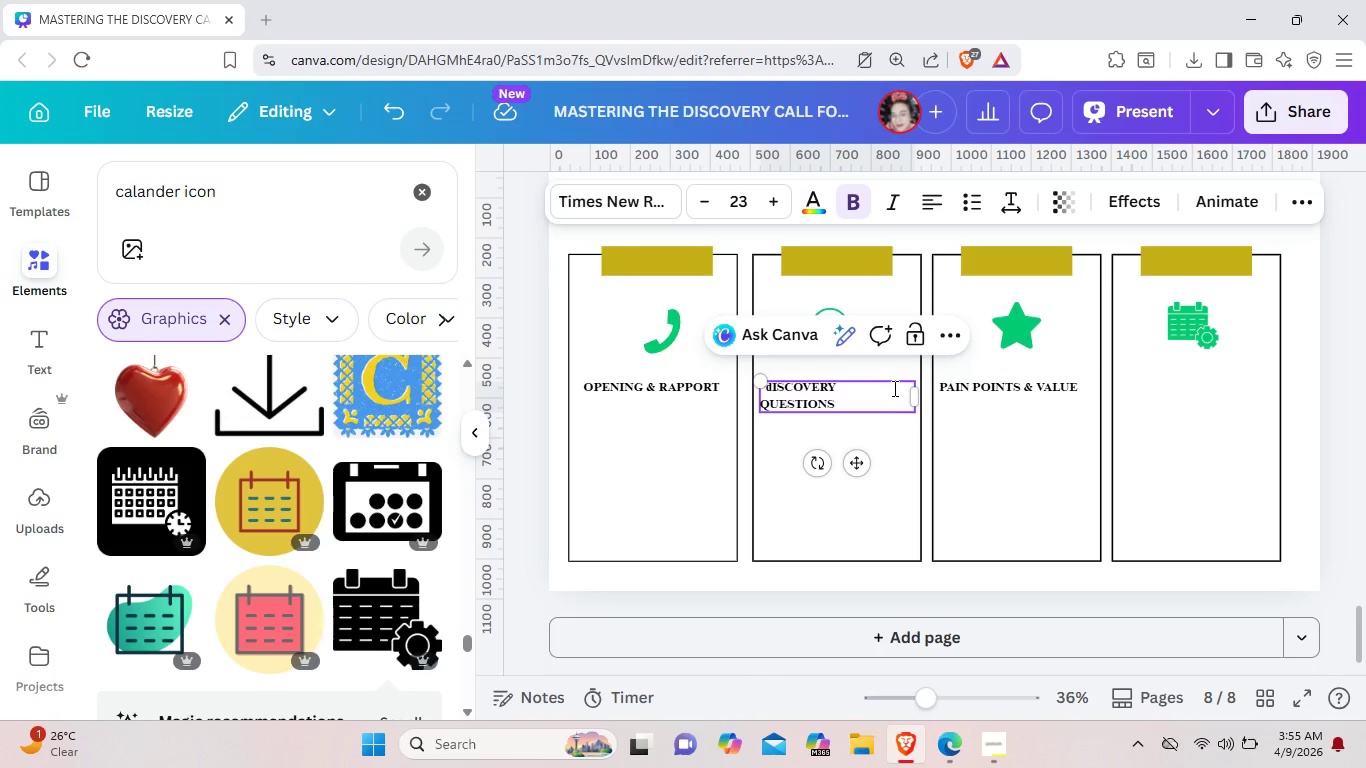 
left_click_drag(start_coordinate=[1196, 325], to_coordinate=[1204, 335])
 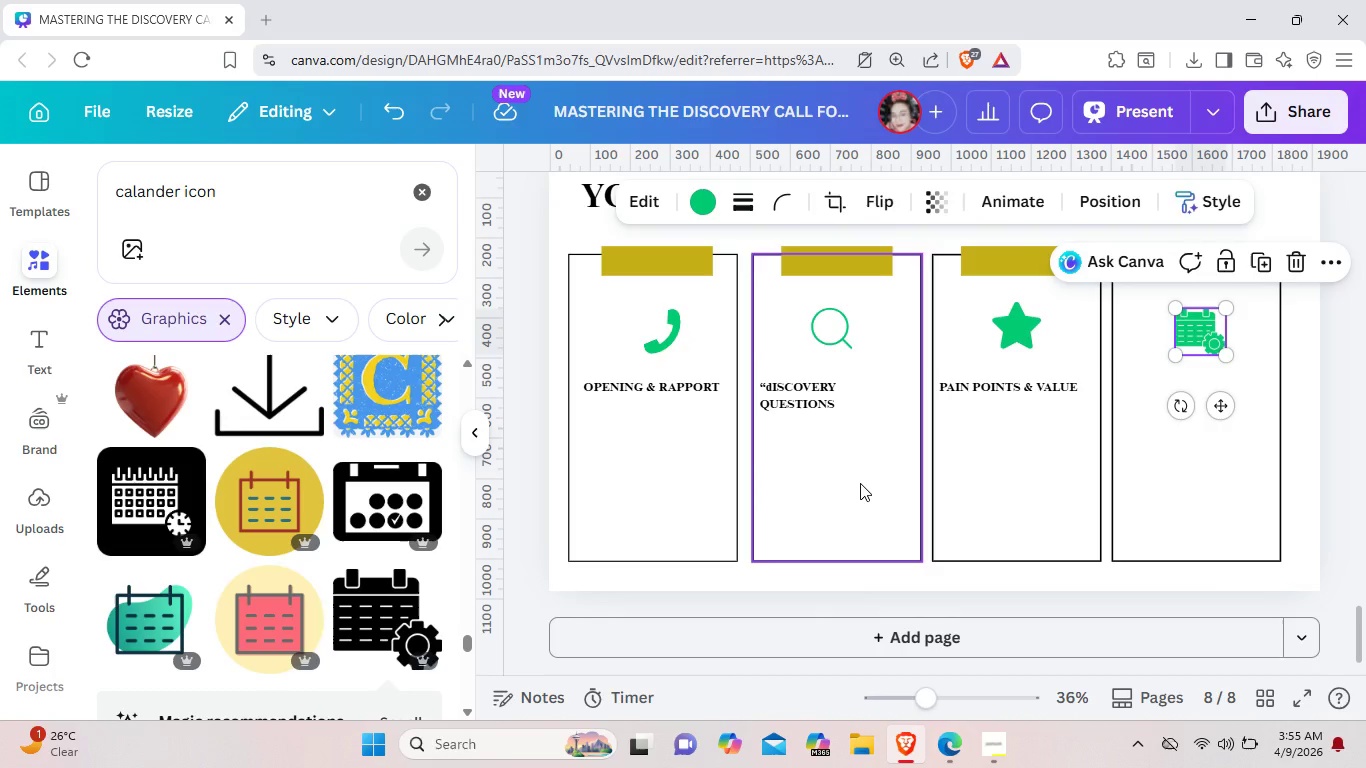 
left_click([860, 483])
 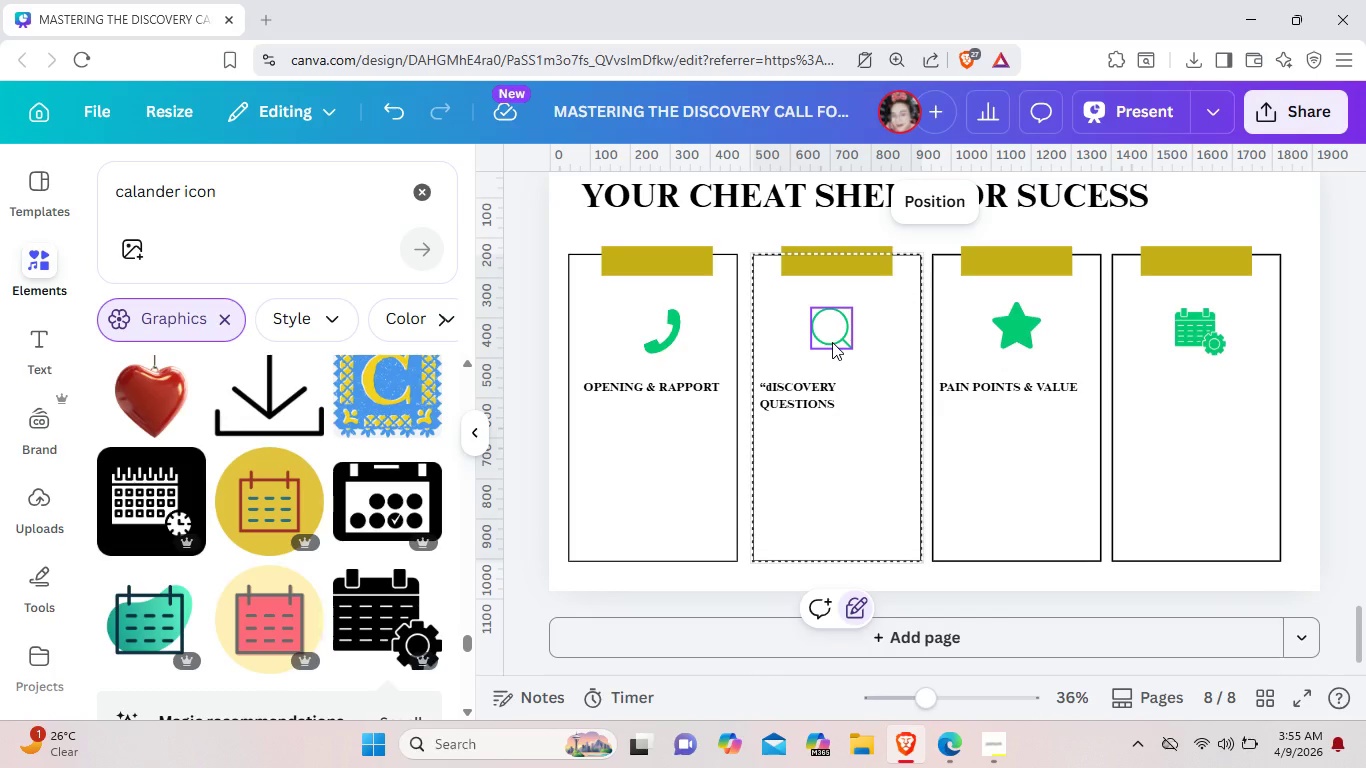 
wait(5.86)
 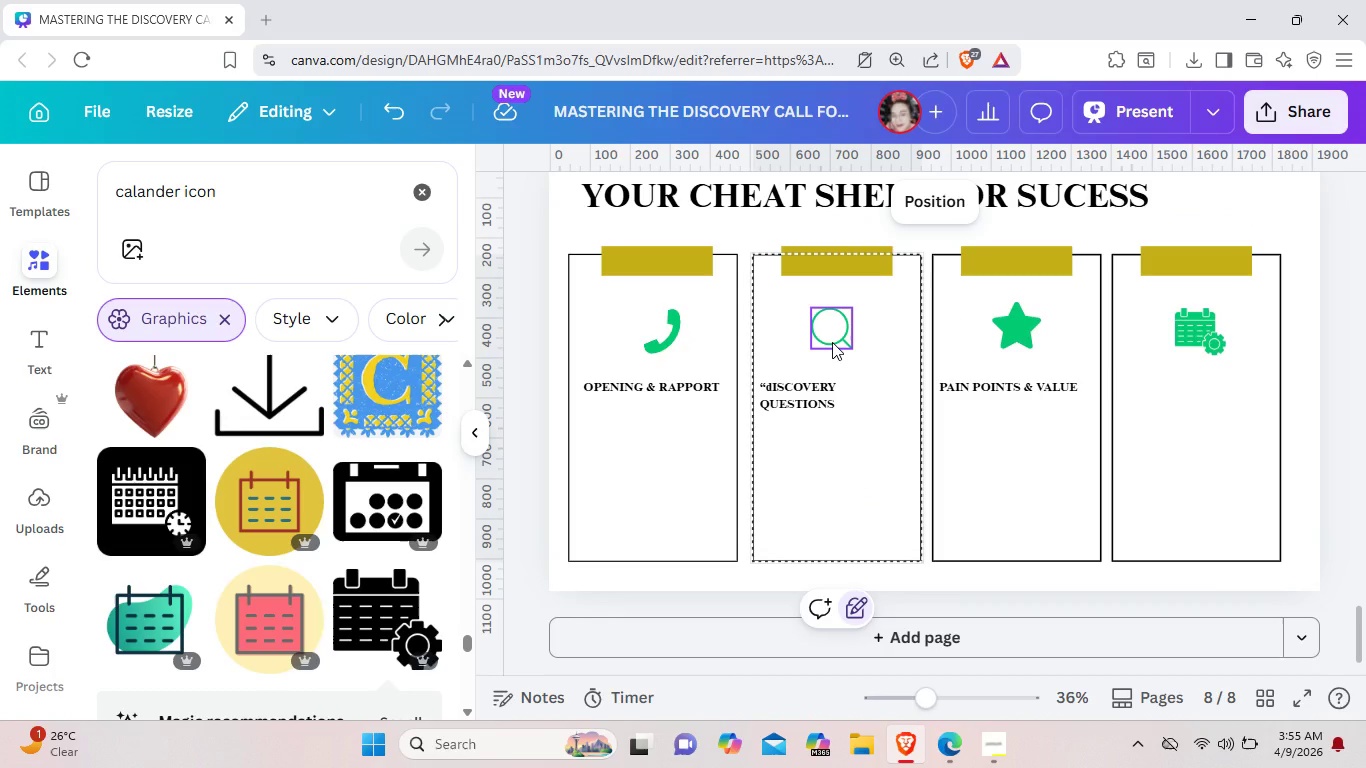 
left_click([1001, 571])
 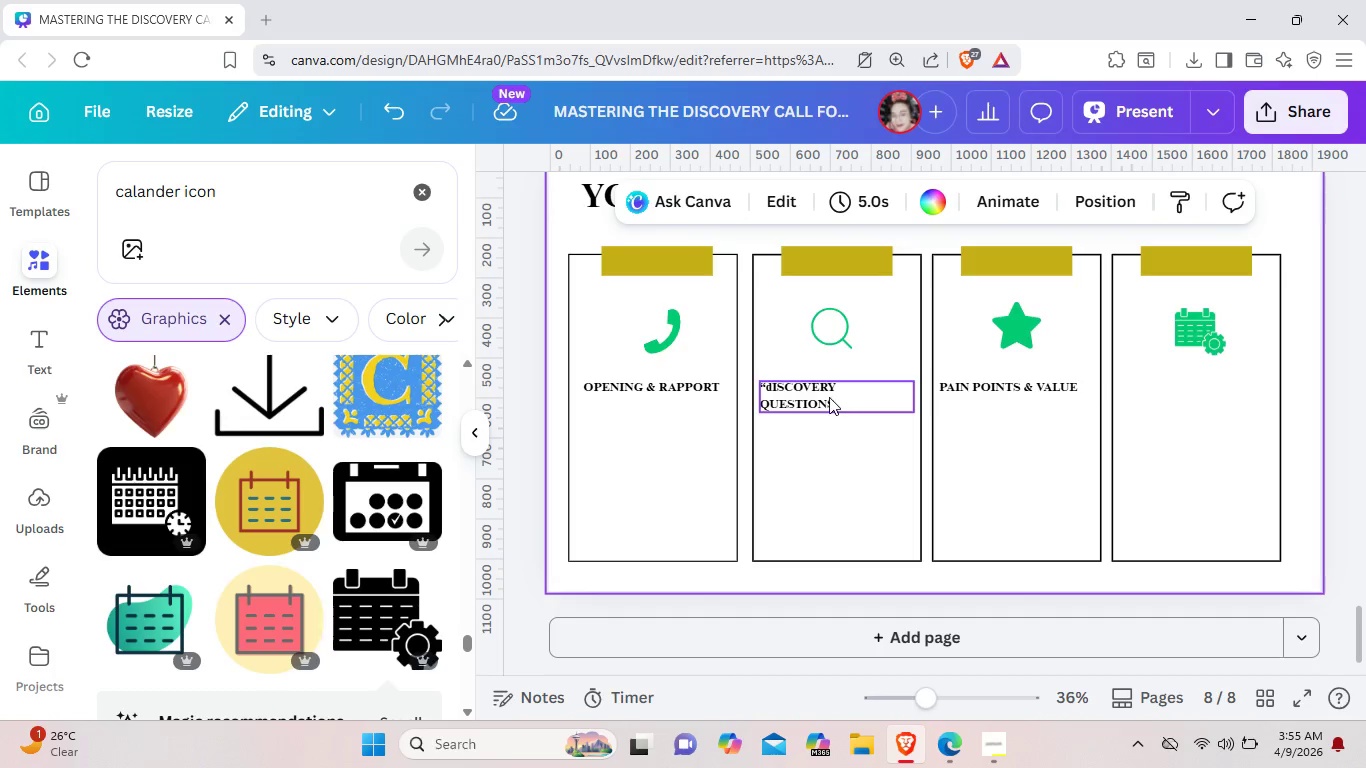 
left_click([829, 397])
 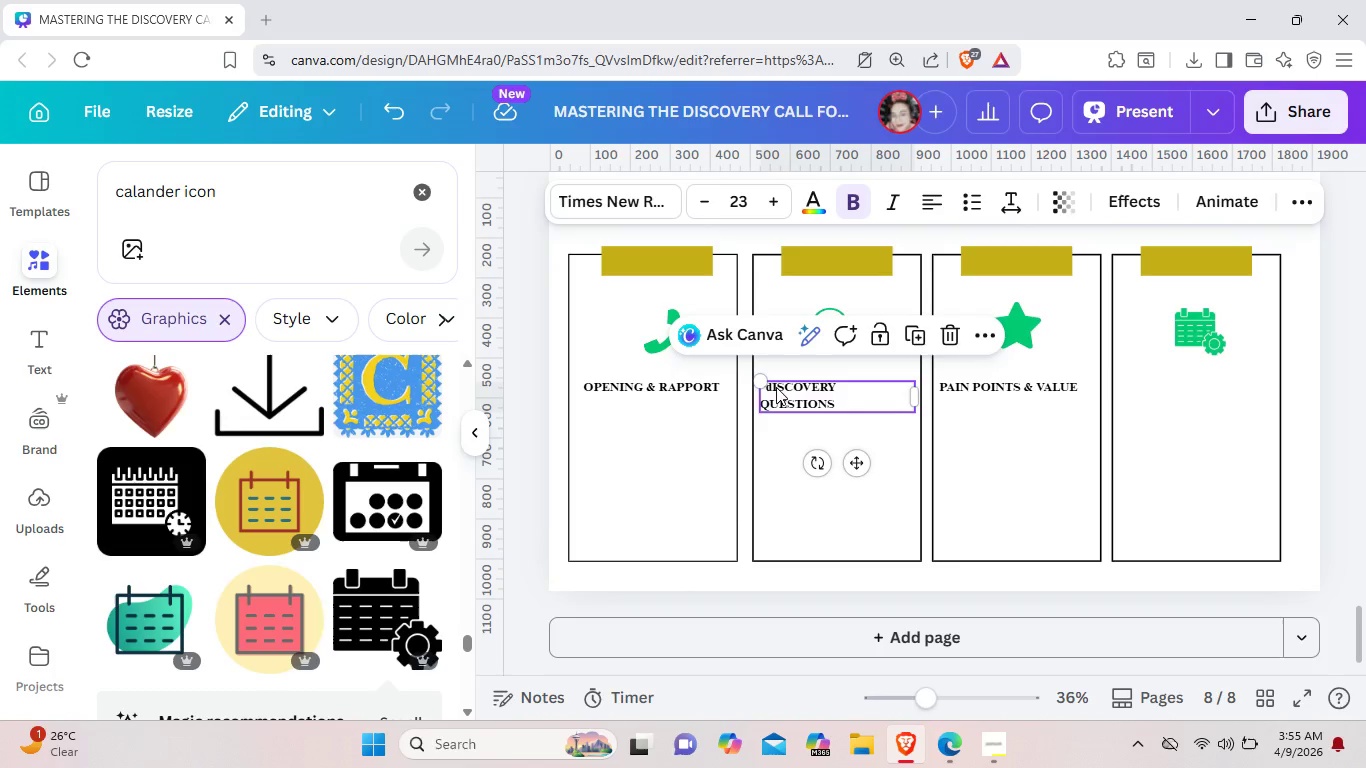 
double_click([776, 387])
 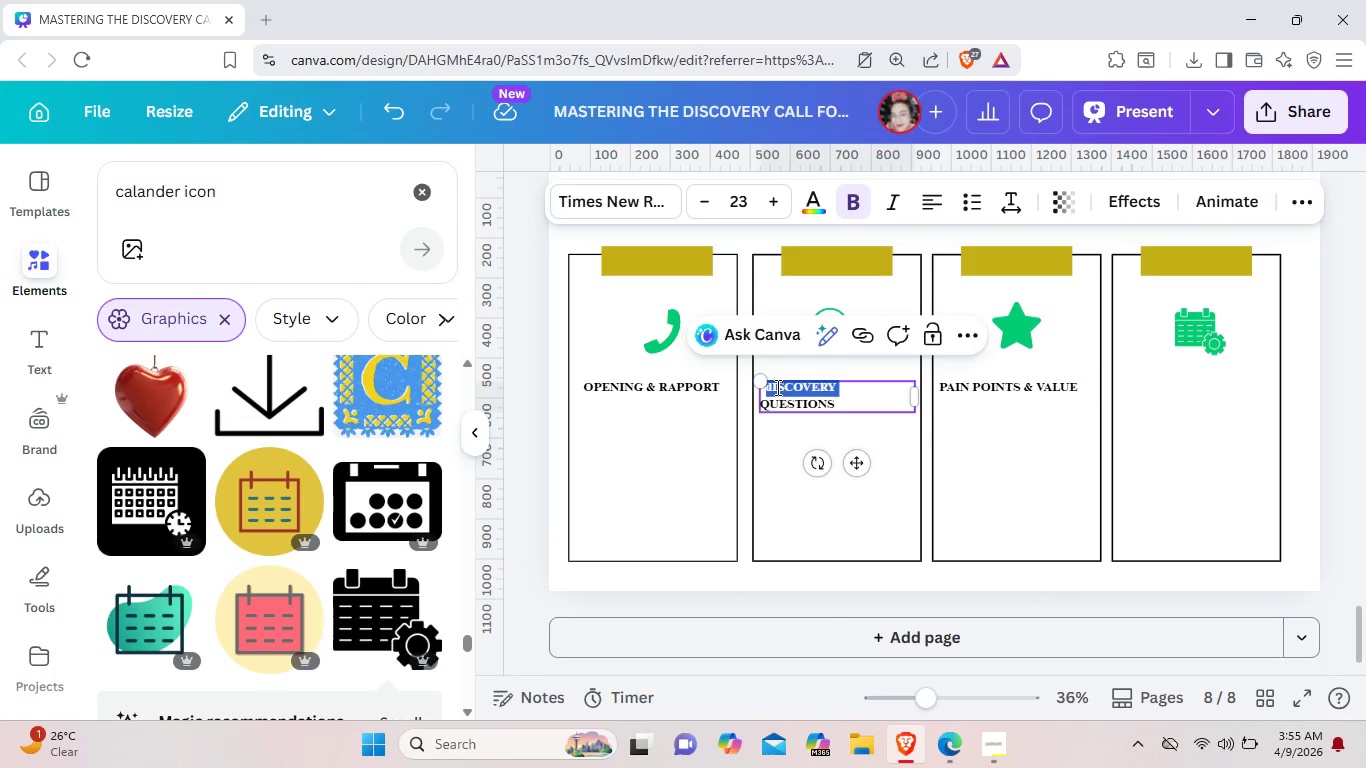 
left_click([776, 387])
 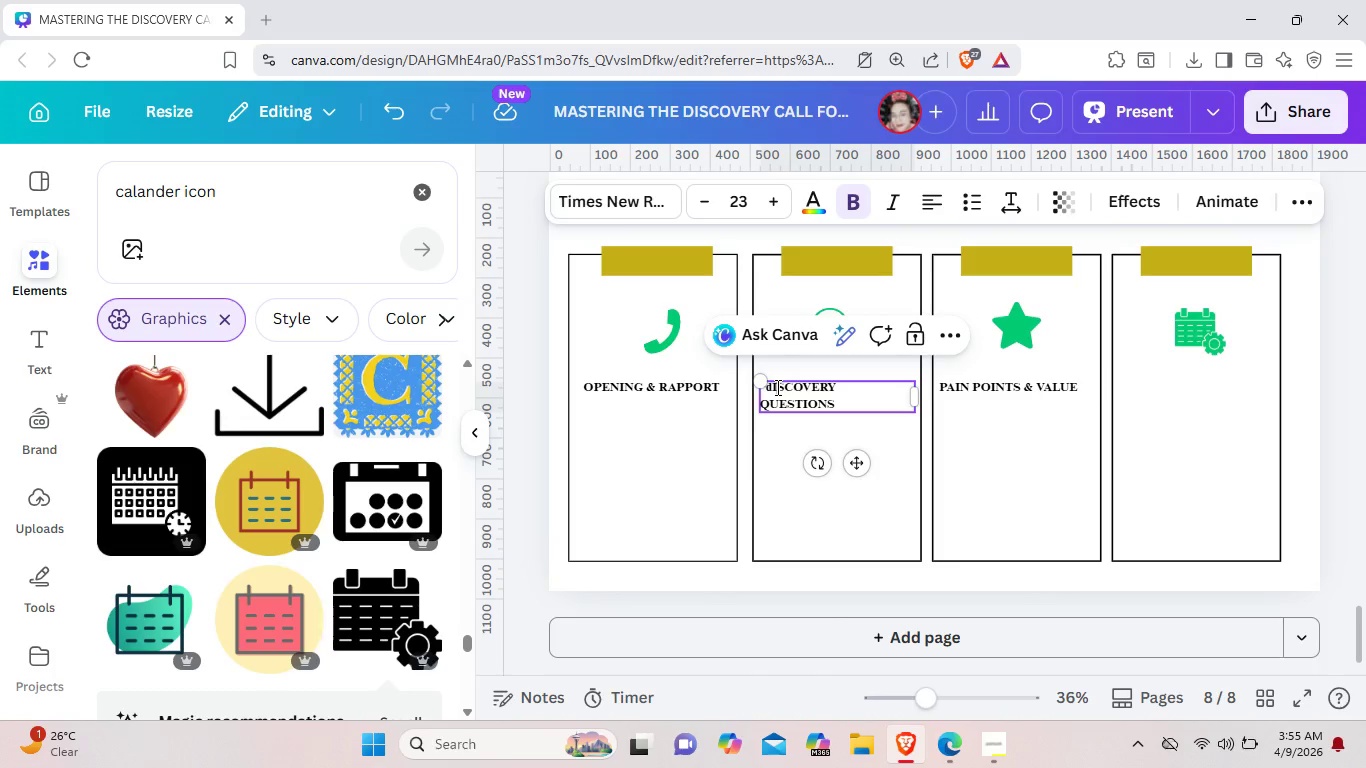 
key(Backspace)
key(Backspace)
type(dis)
key(Backspace)
 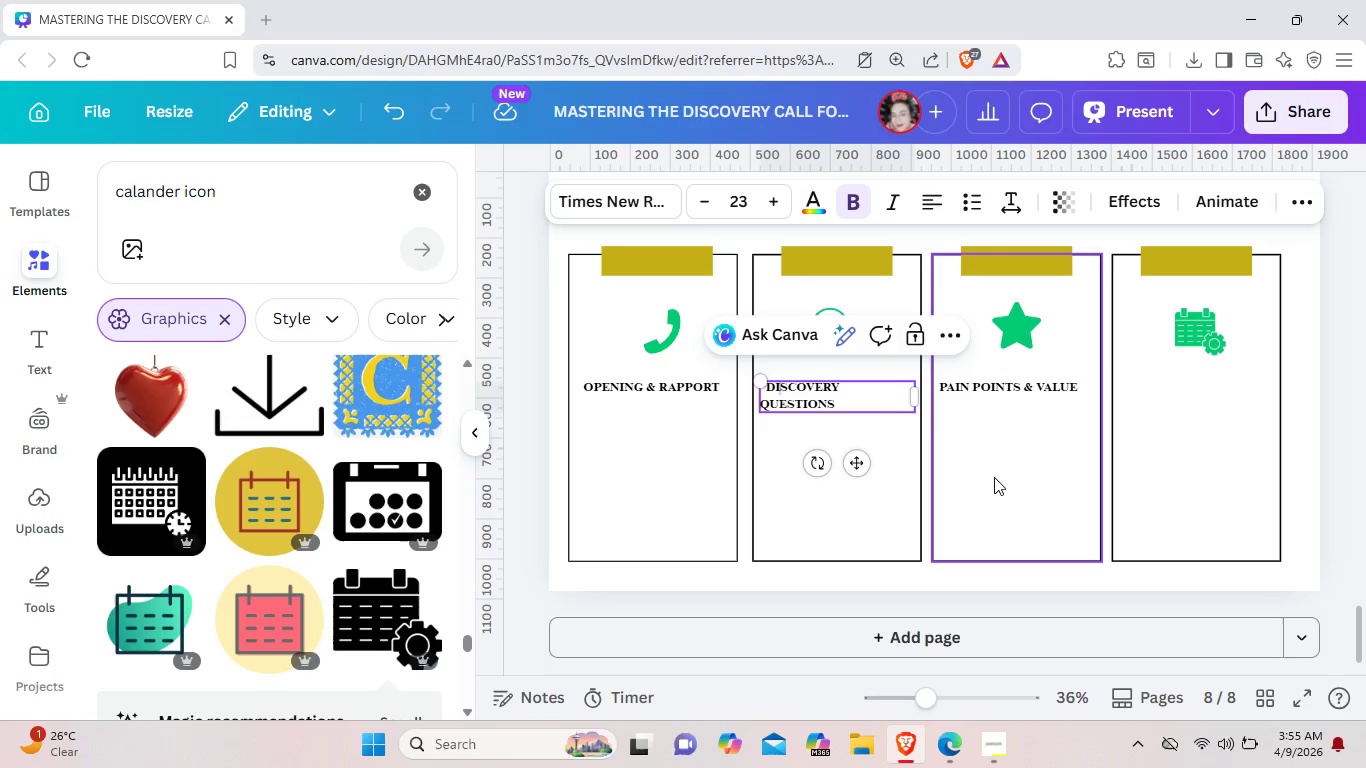 
left_click([994, 477])
 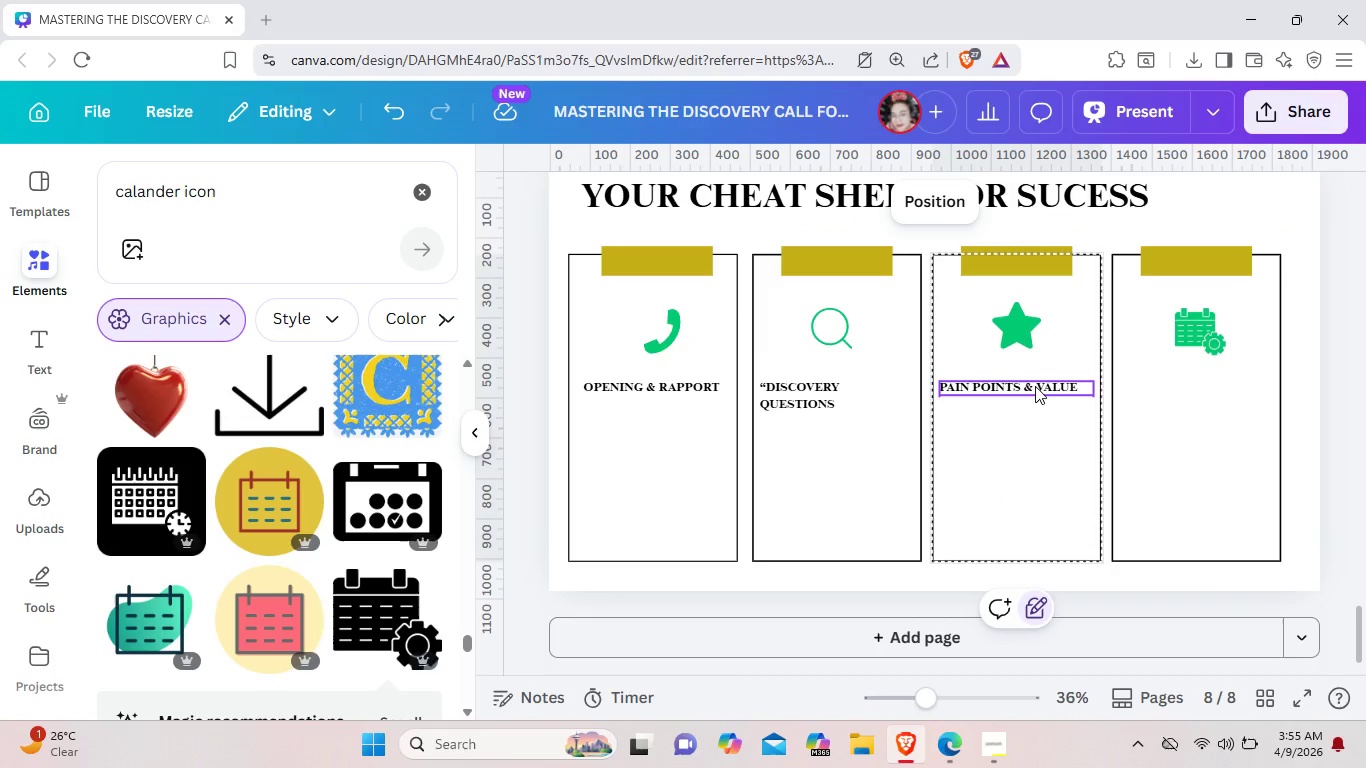 
wait(6.28)
 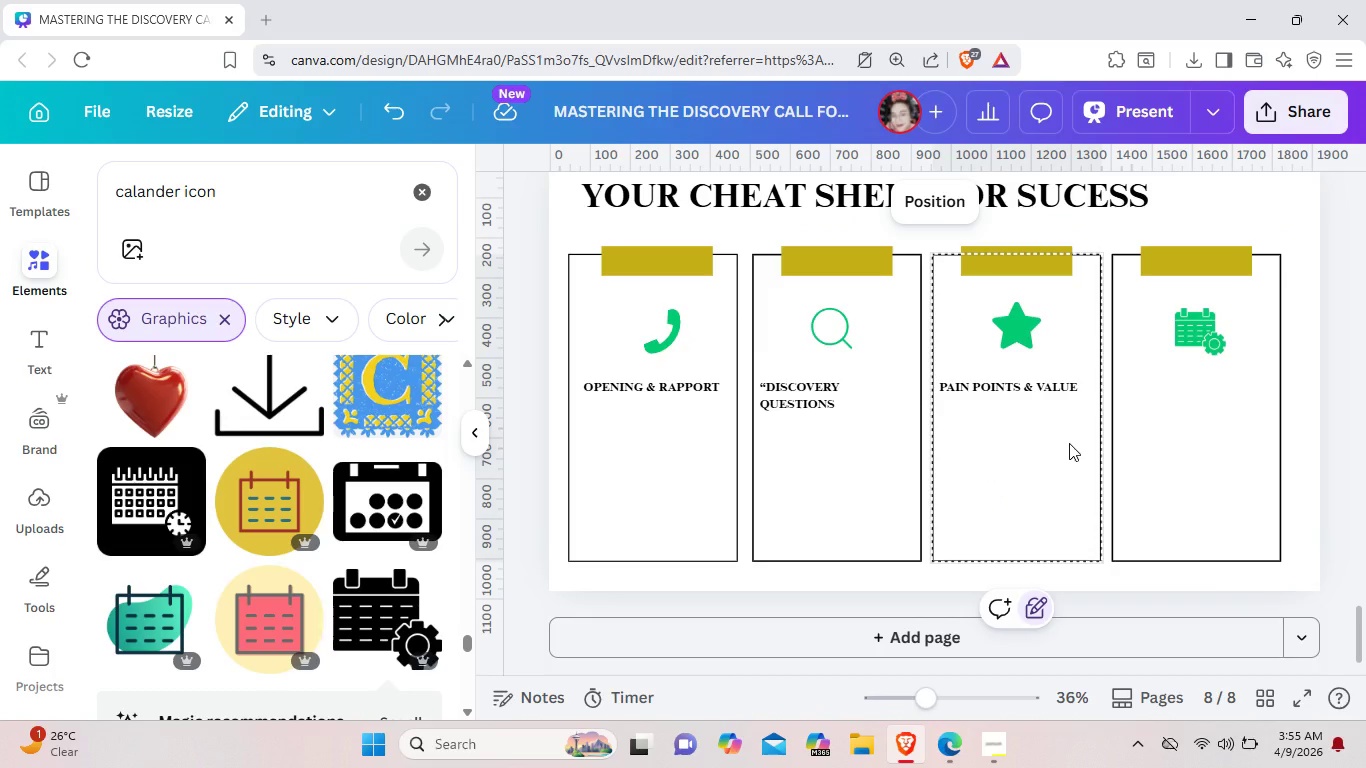 
left_click_drag(start_coordinate=[1035, 386], to_coordinate=[1214, 382])
 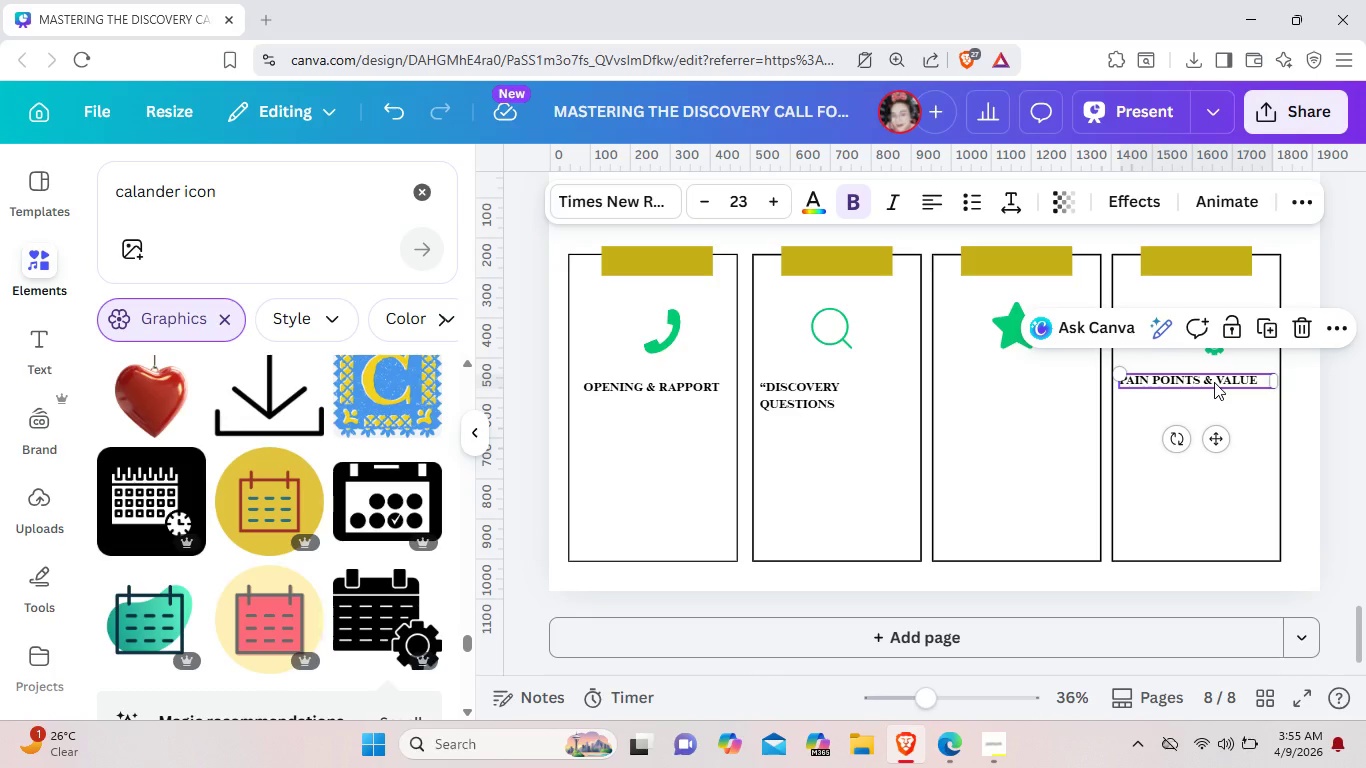 
wait(17.42)
 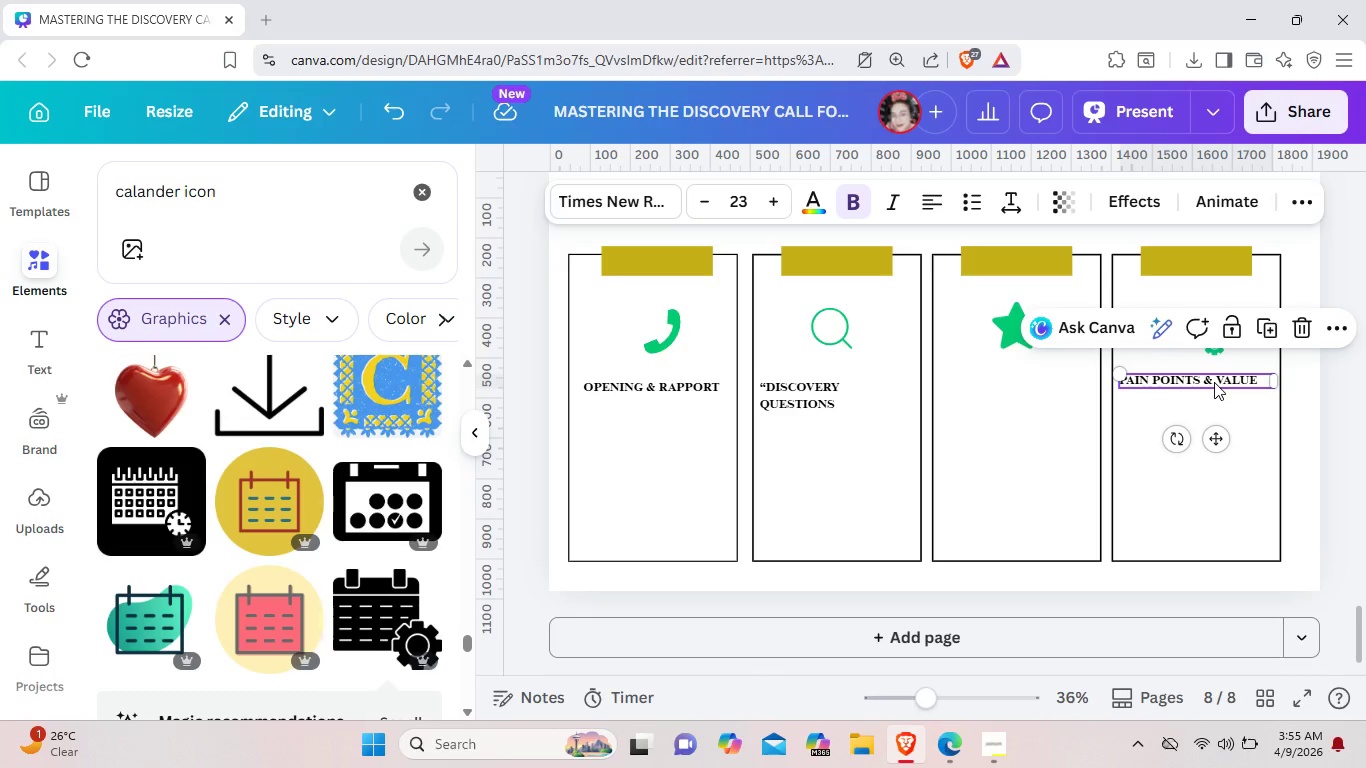 
left_click_drag(start_coordinate=[1223, 440], to_coordinate=[1052, 452])
 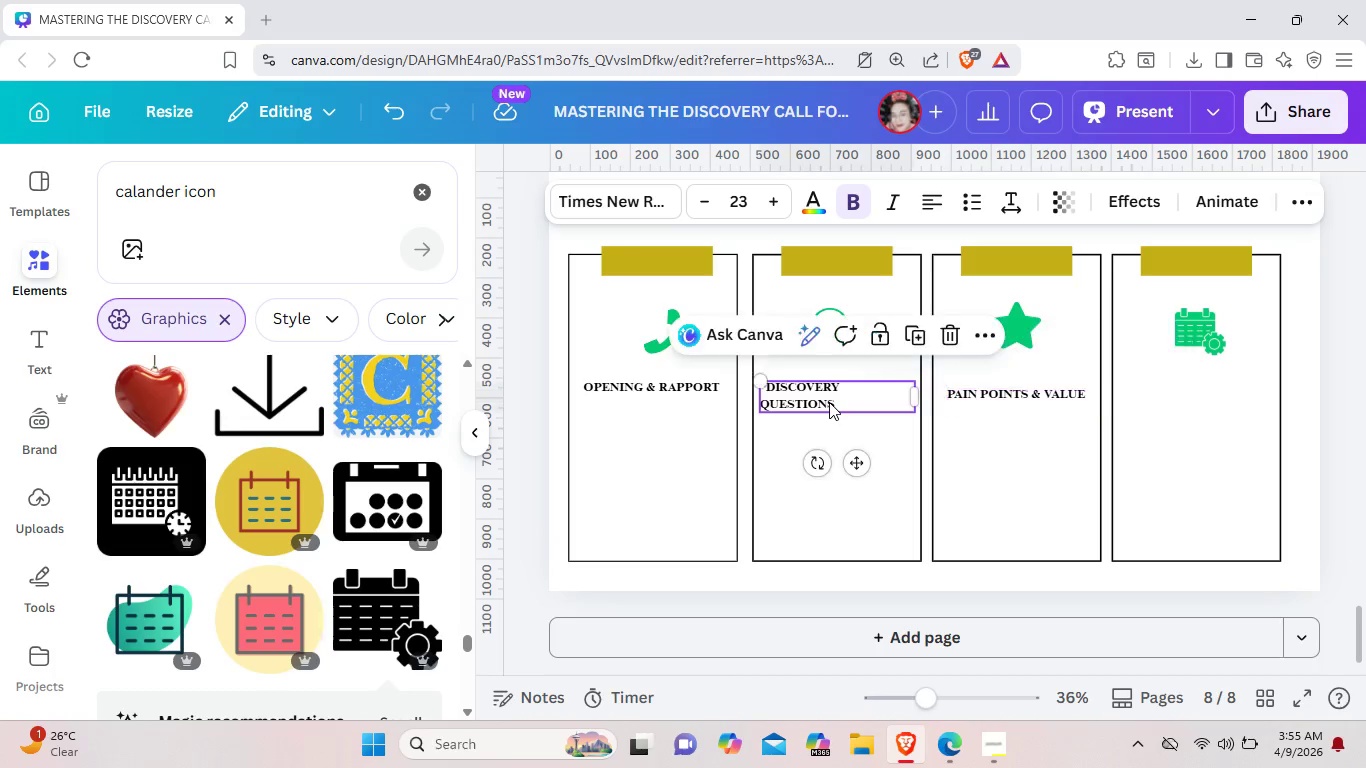 
left_click([829, 402])
 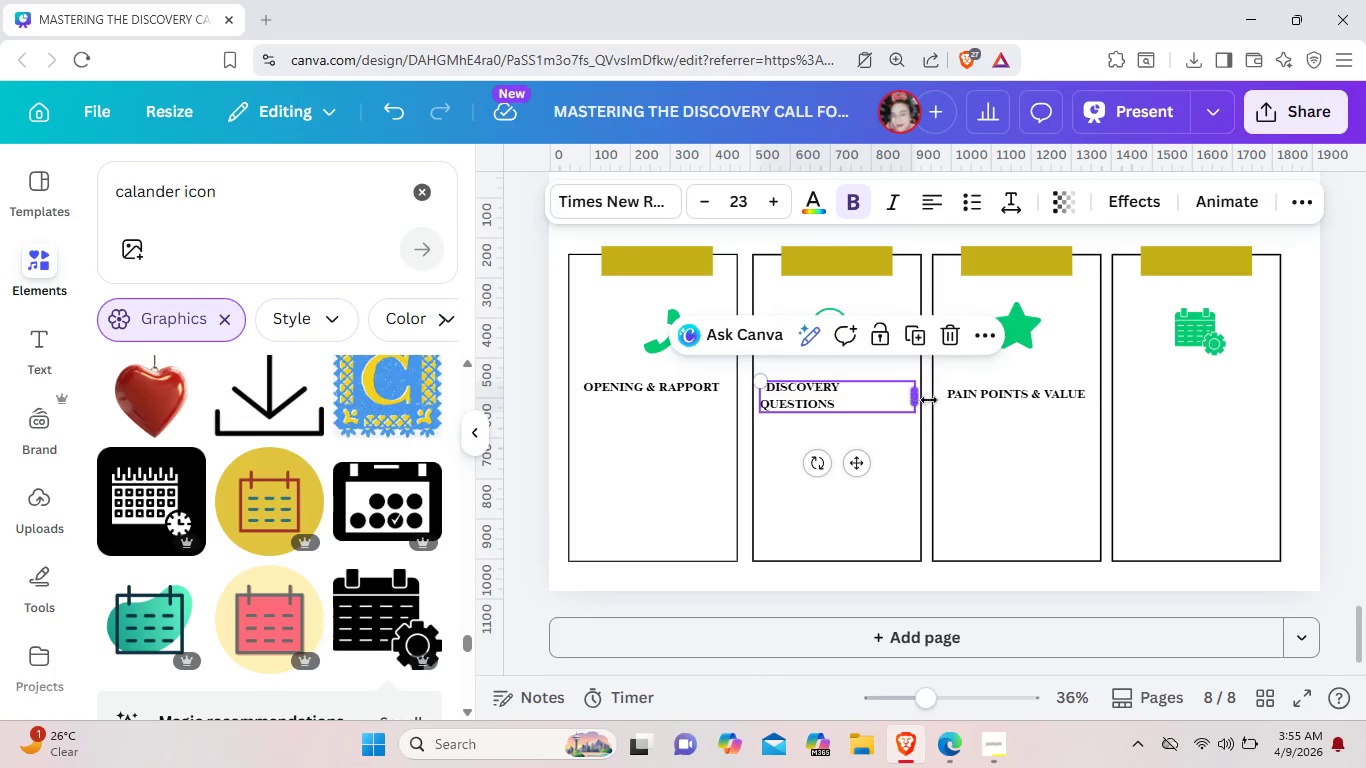 
left_click_drag(start_coordinate=[917, 400], to_coordinate=[931, 400])
 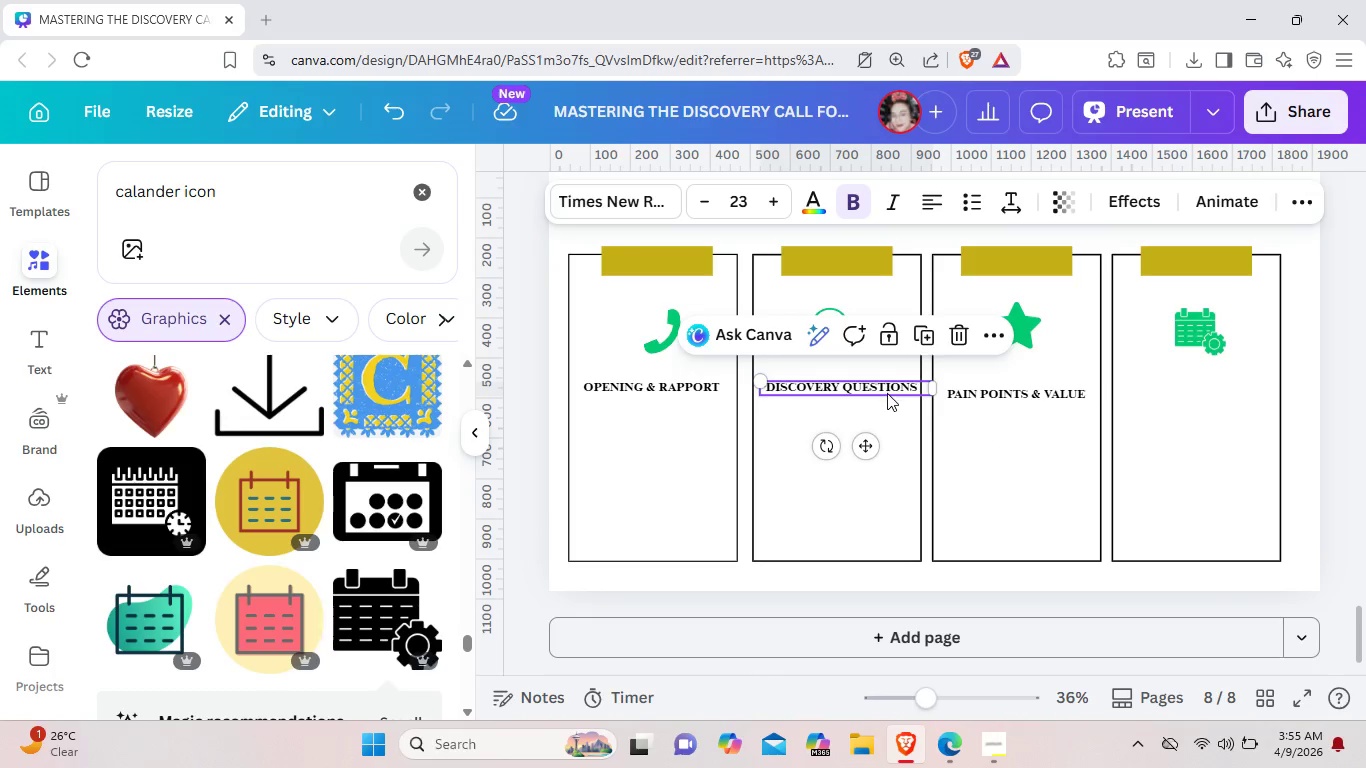 
left_click([887, 397])
 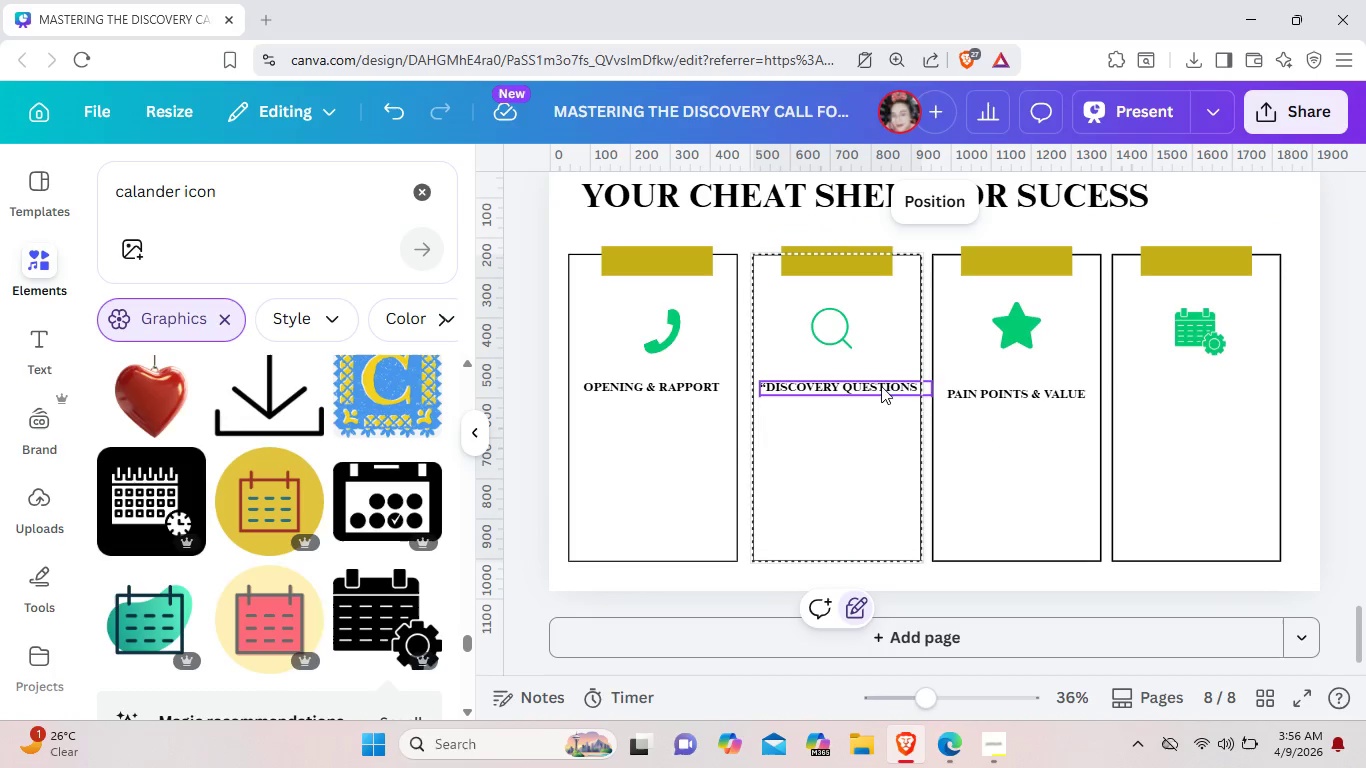 
left_click_drag(start_coordinate=[881, 386], to_coordinate=[876, 384])
 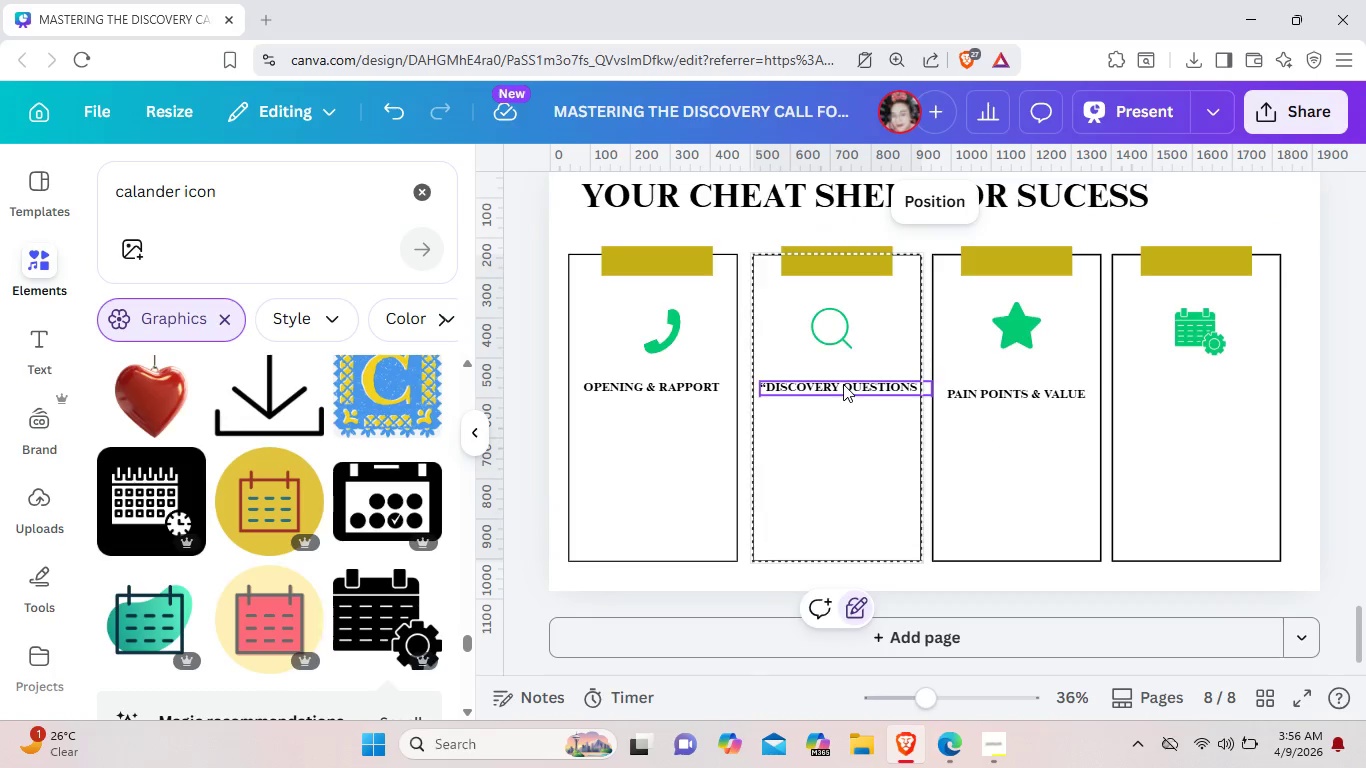 
double_click([843, 384])
 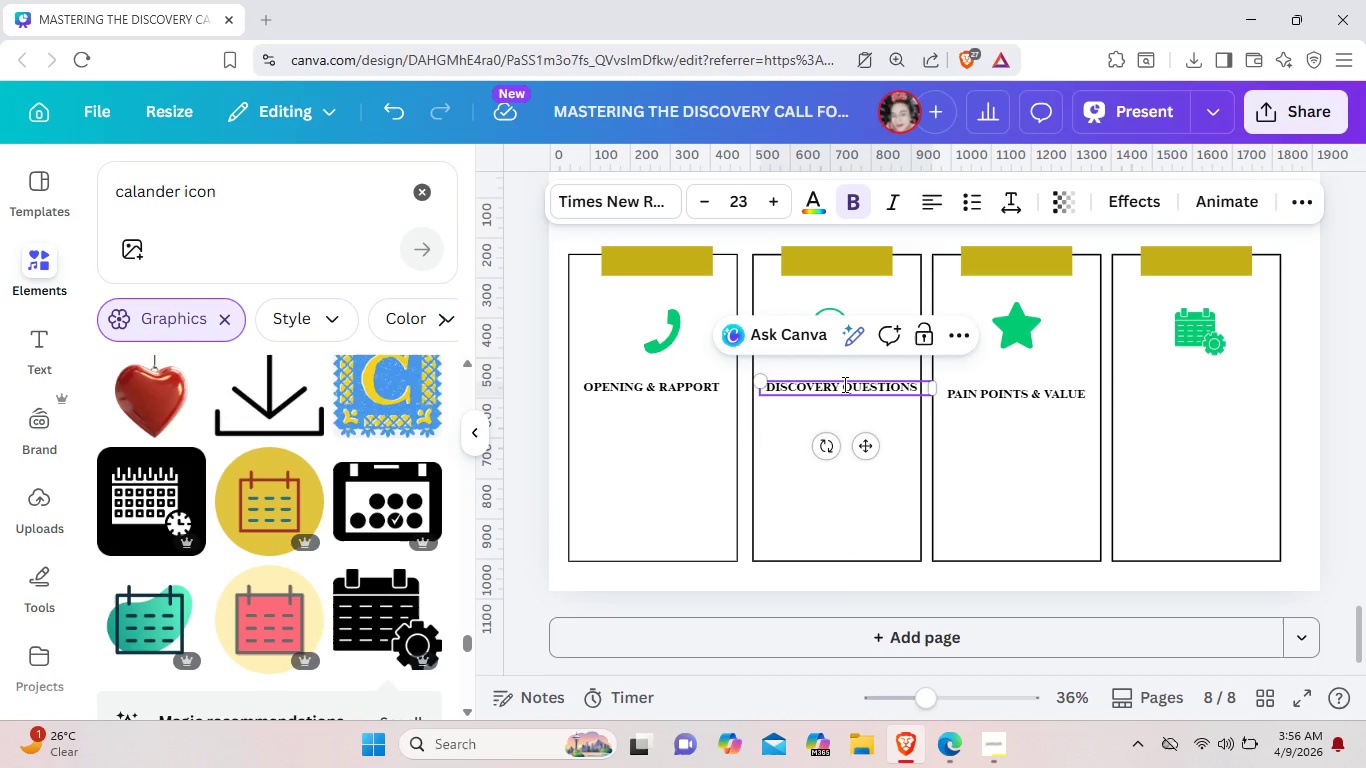 
key(Enter)
 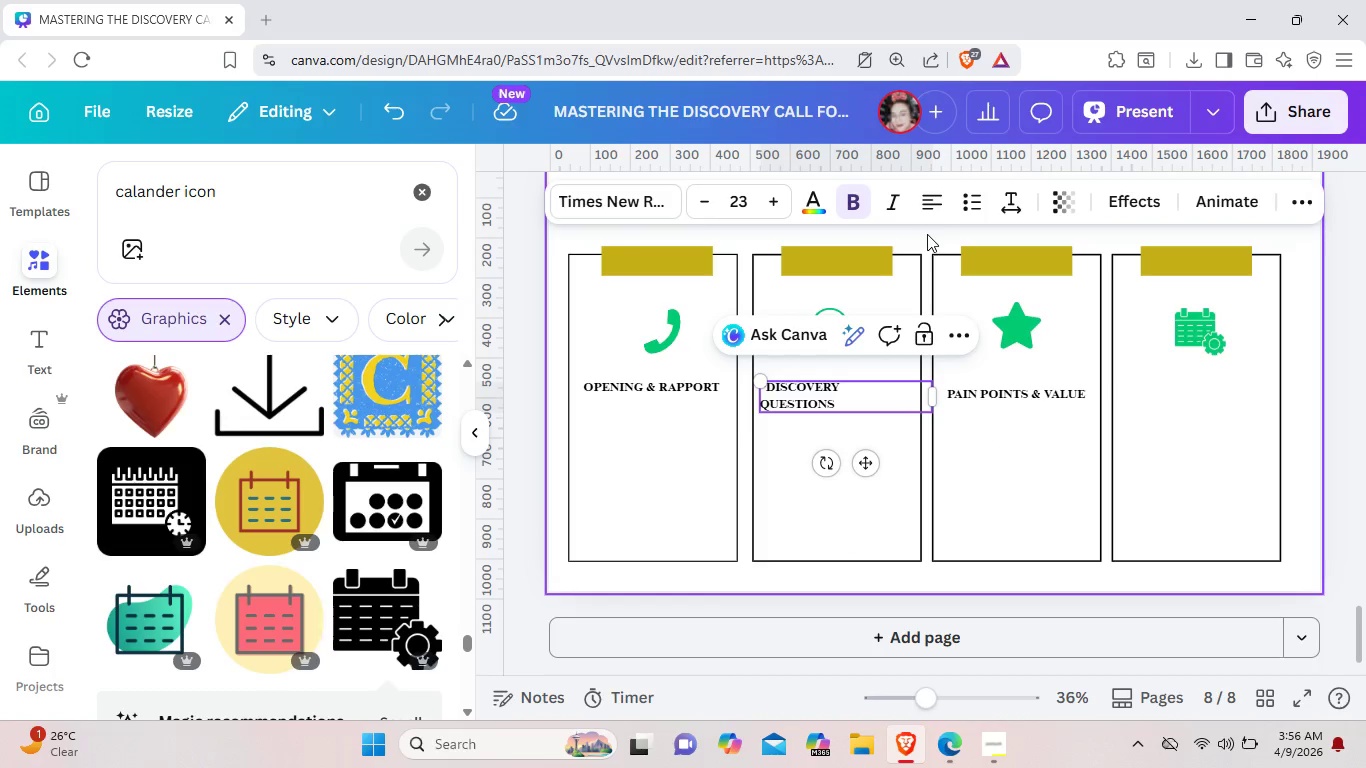 
left_click([932, 210])
 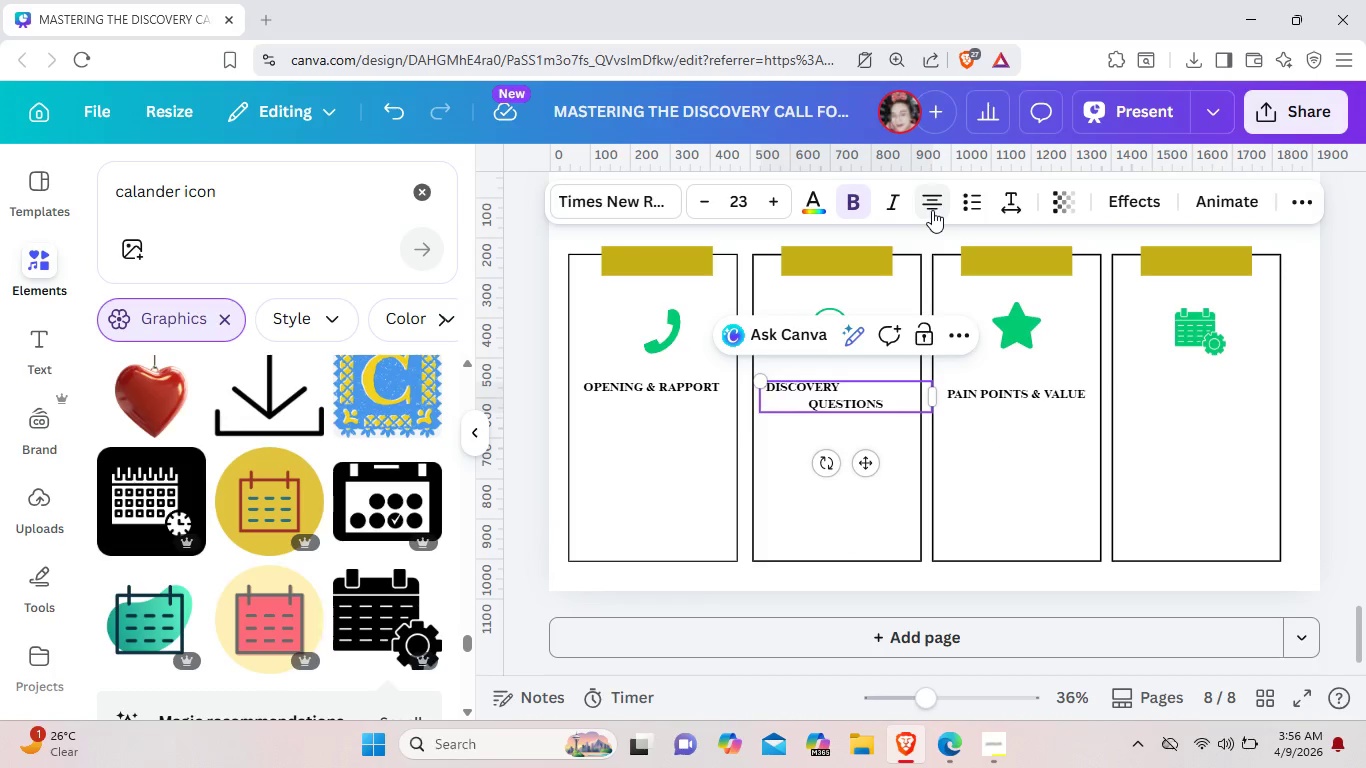 
left_click([932, 210])
 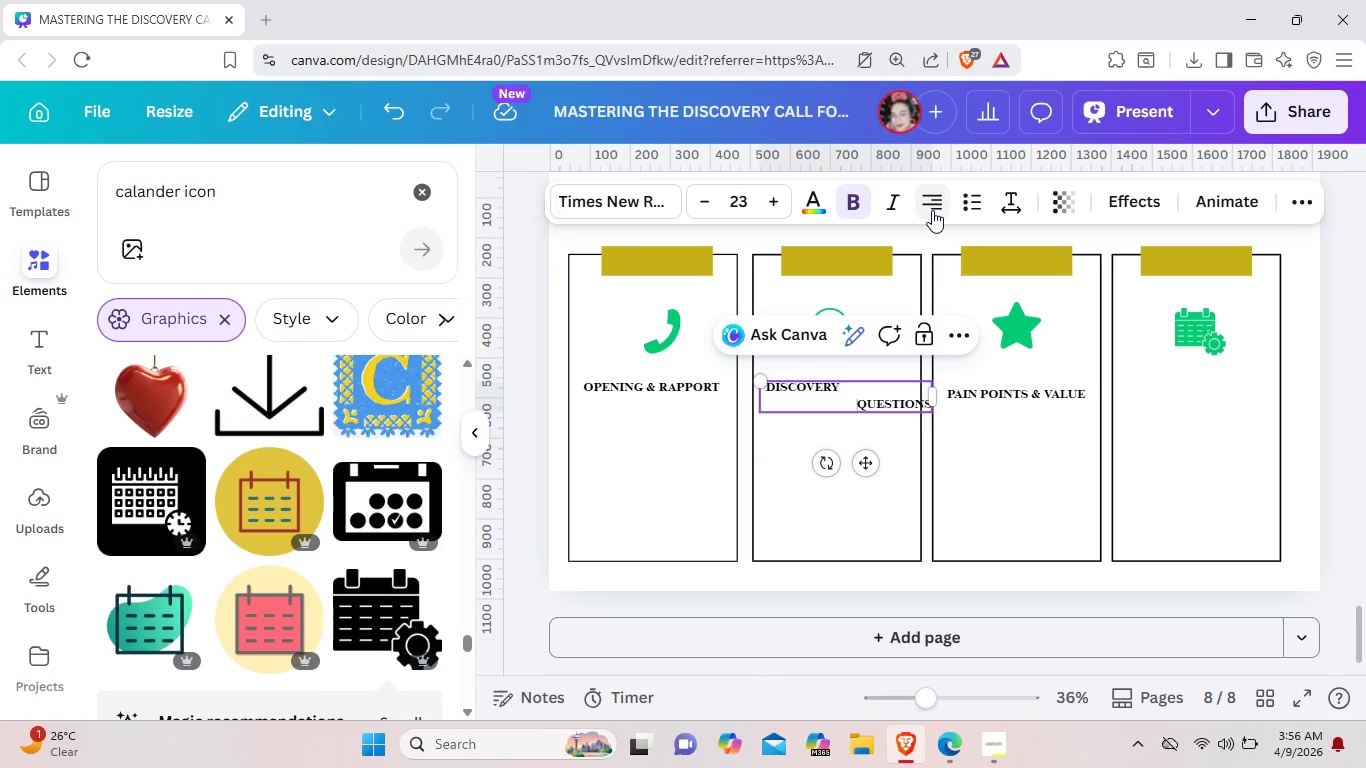 
left_click([932, 210])
 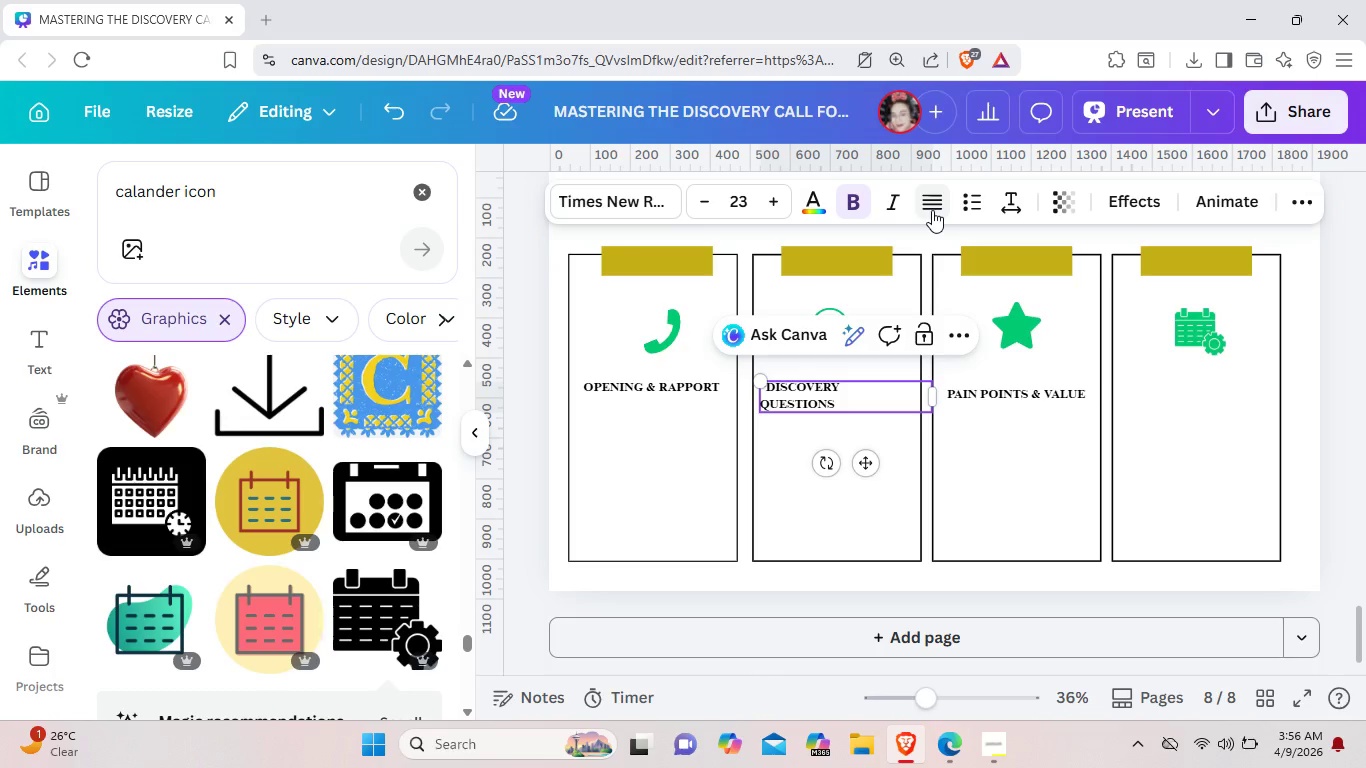 
left_click([932, 210])
 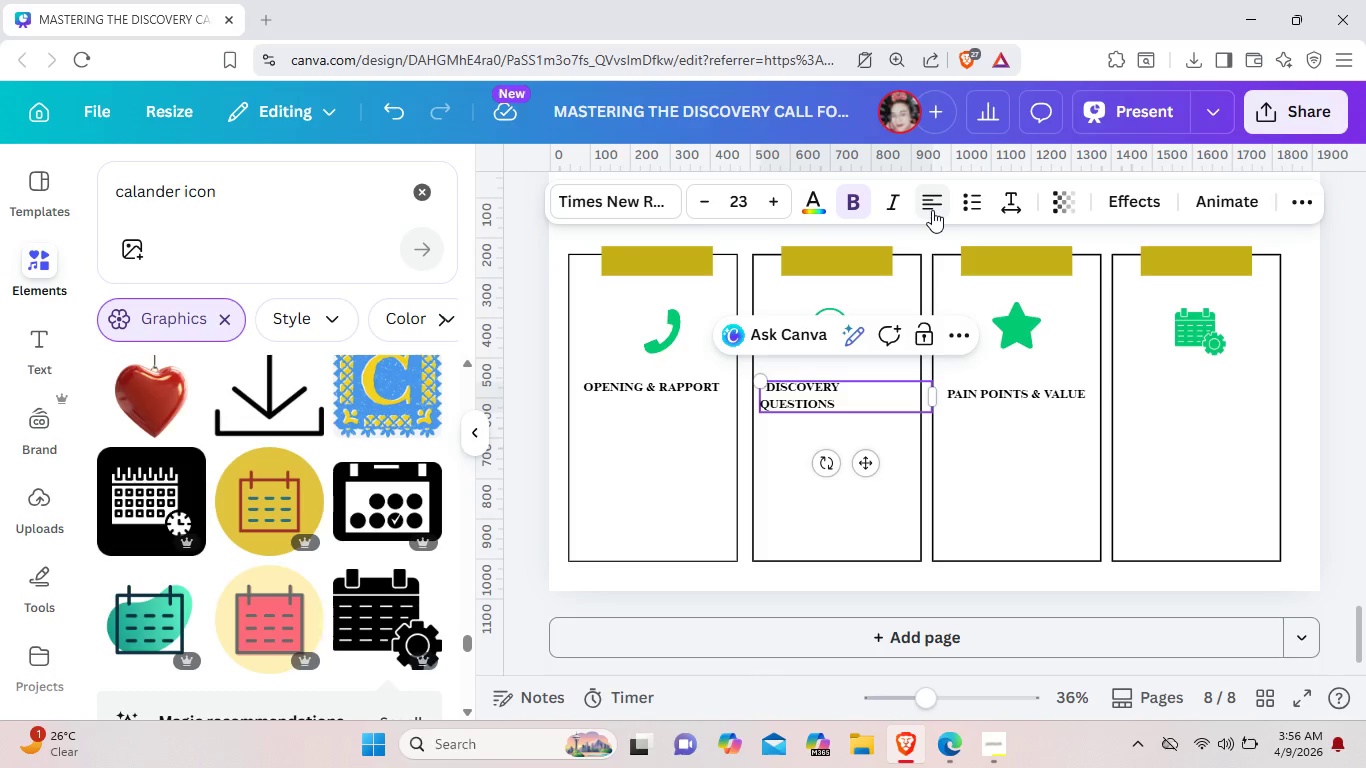 
left_click([932, 210])
 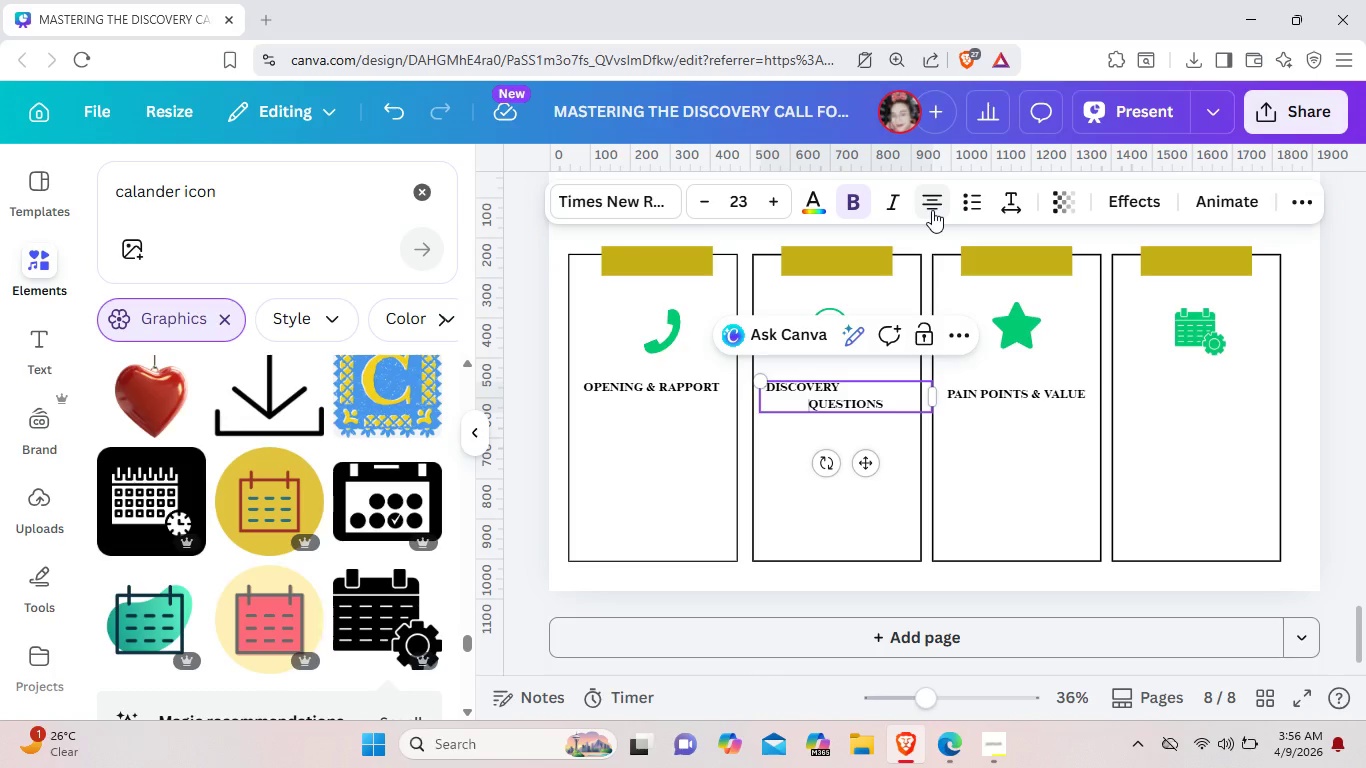 
double_click([932, 210])
 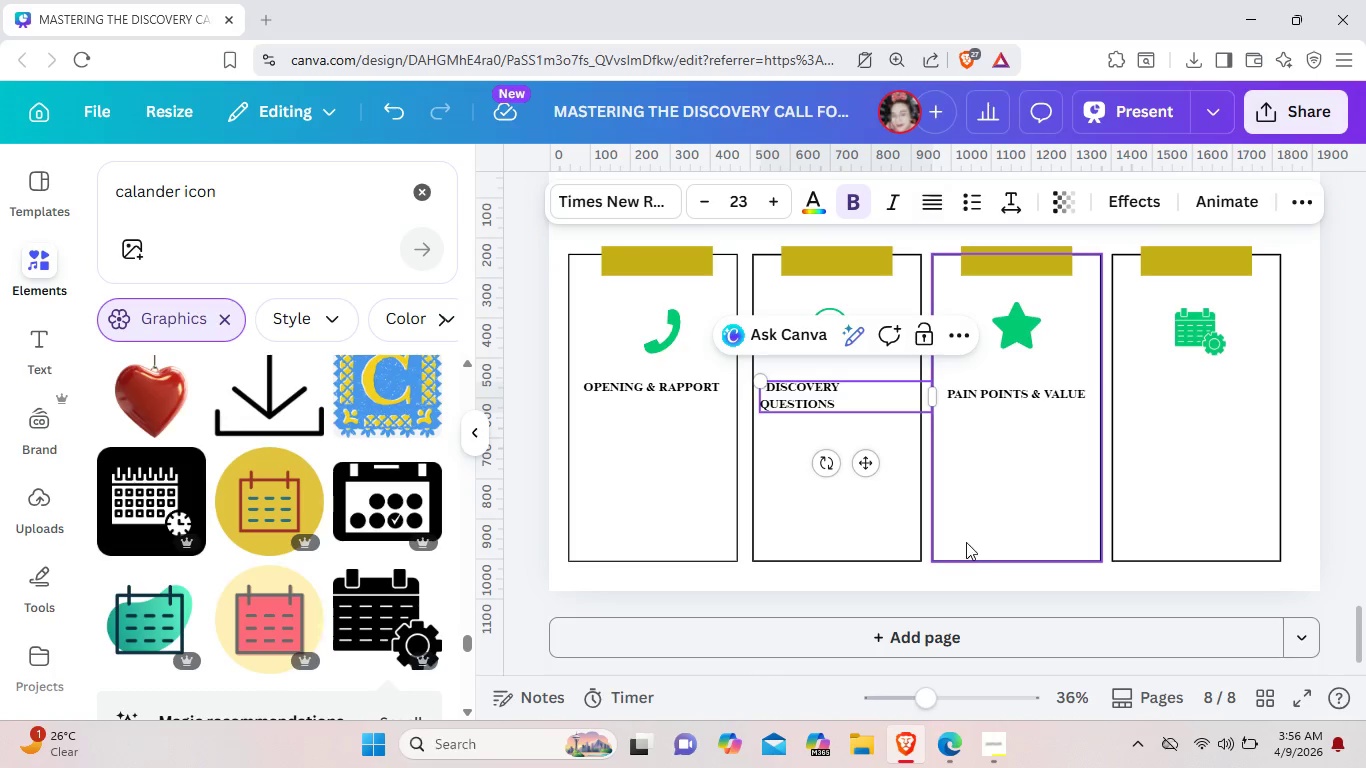 
left_click([967, 545])
 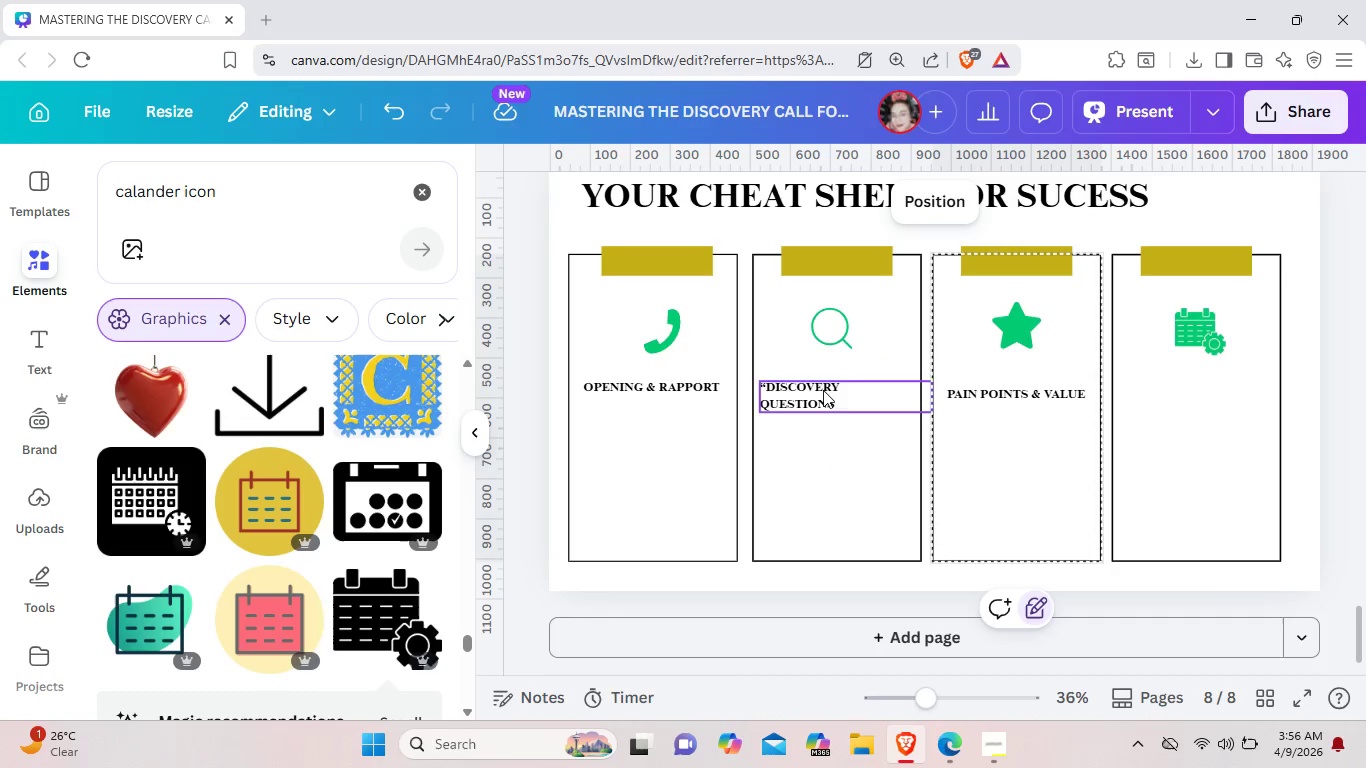 
left_click_drag(start_coordinate=[818, 389], to_coordinate=[853, 389])
 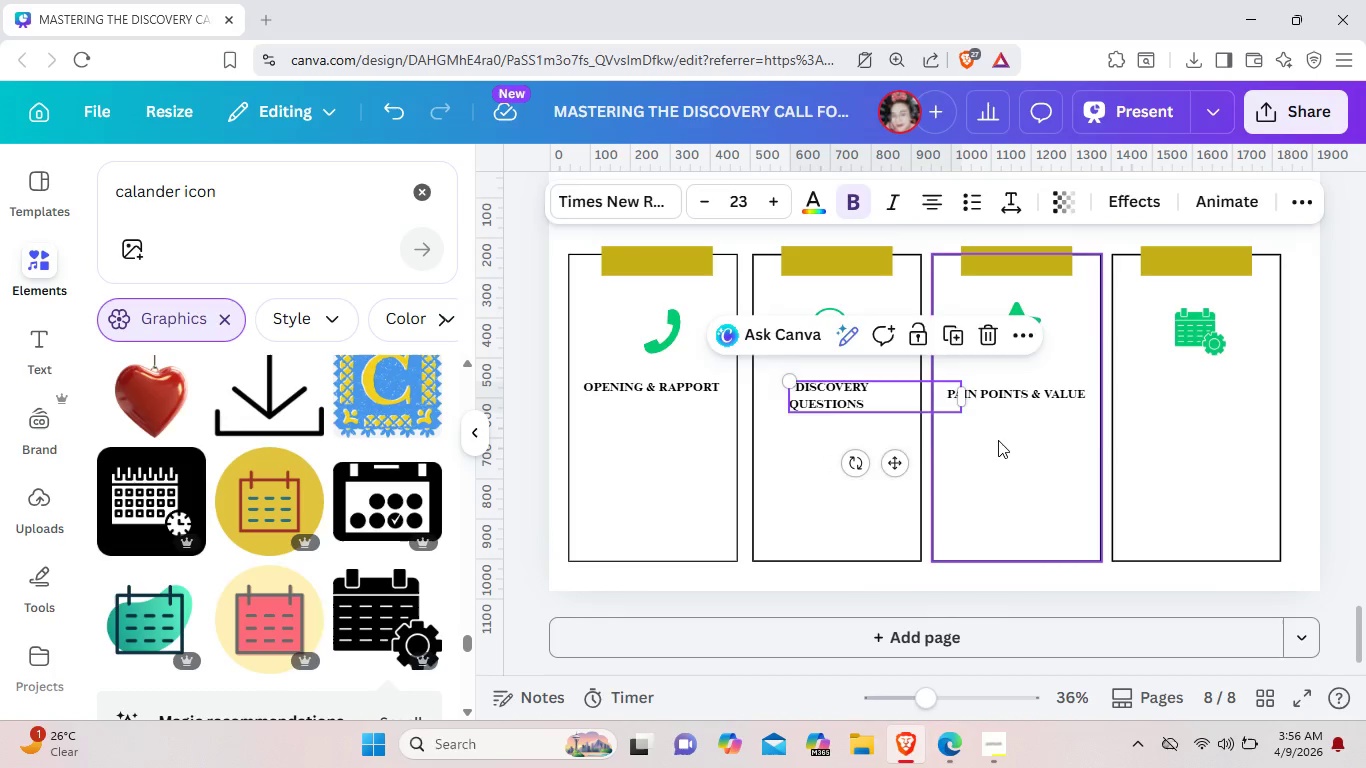 
left_click([998, 440])
 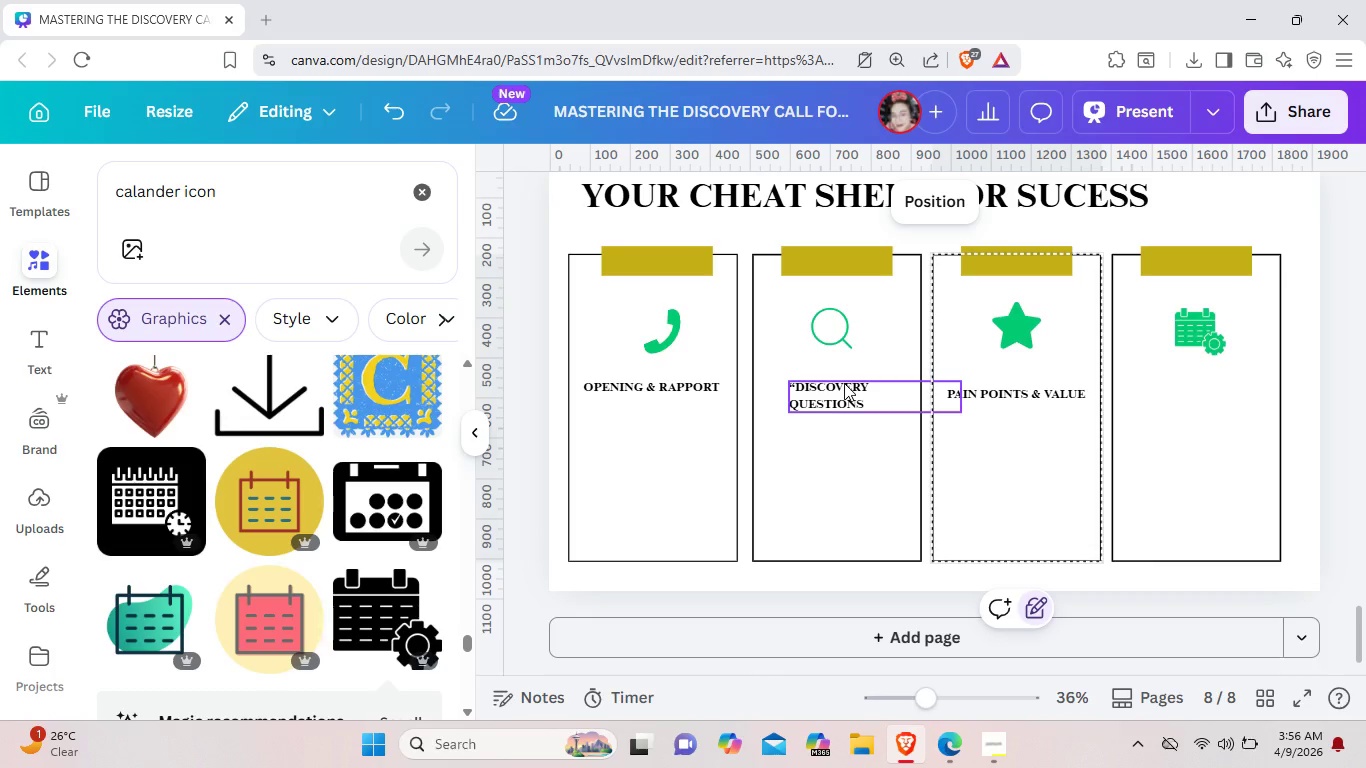 
left_click_drag(start_coordinate=[844, 383], to_coordinate=[853, 383])
 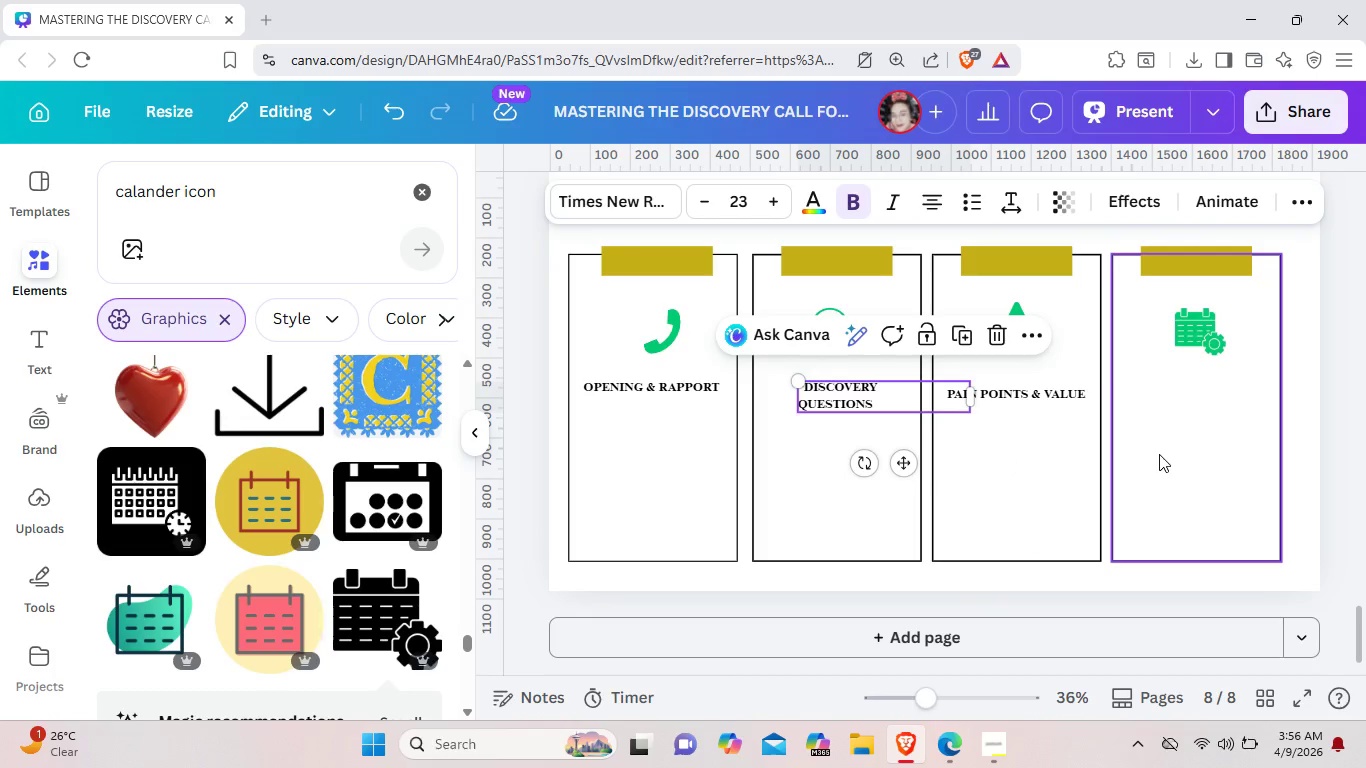 
left_click([1159, 454])
 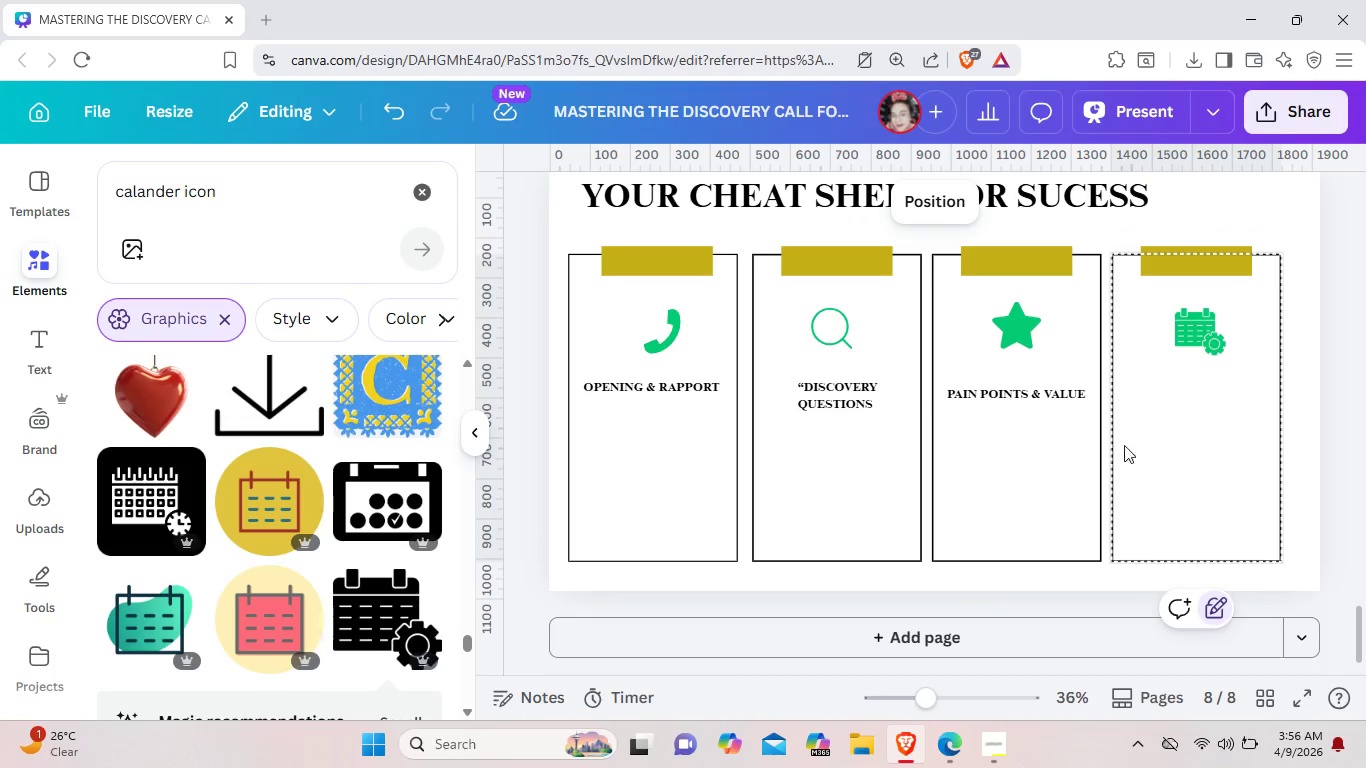 
left_click([1064, 395])
 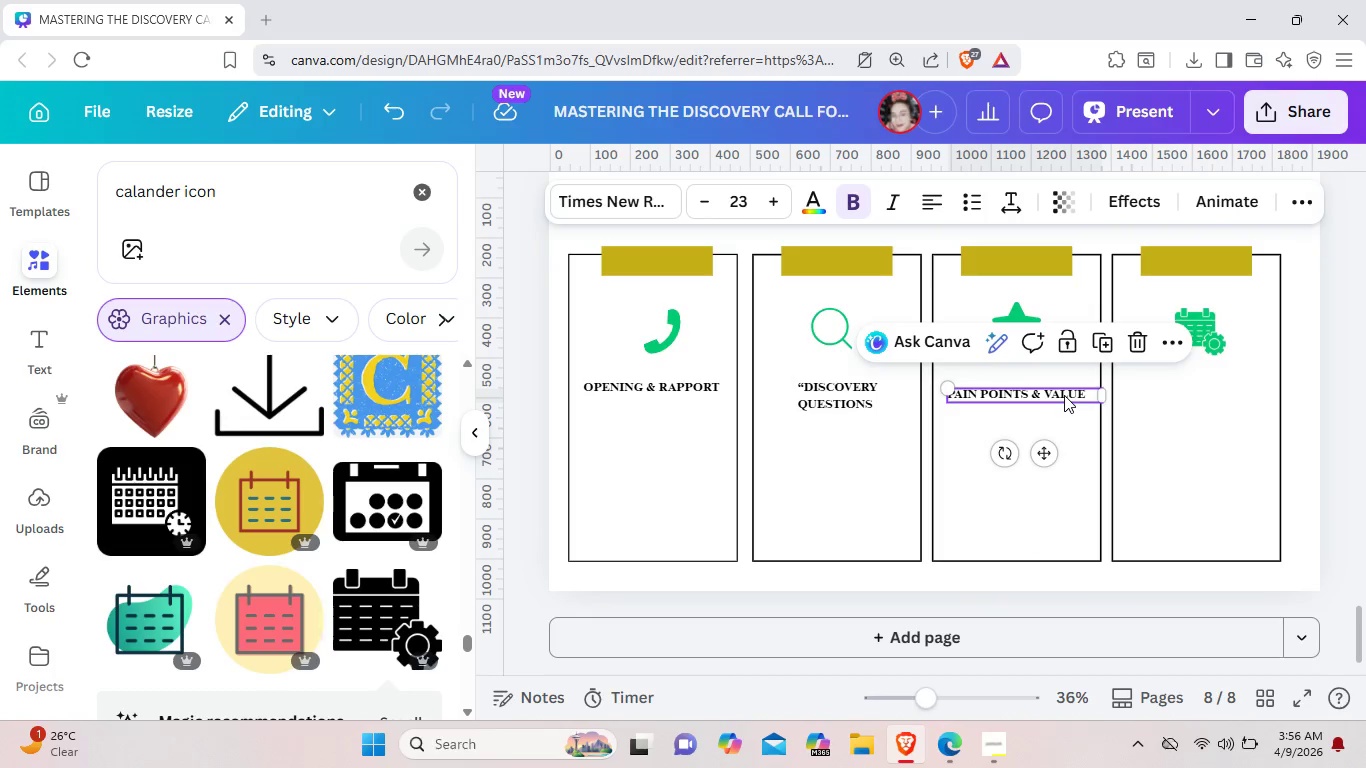 
key(Control+C)
 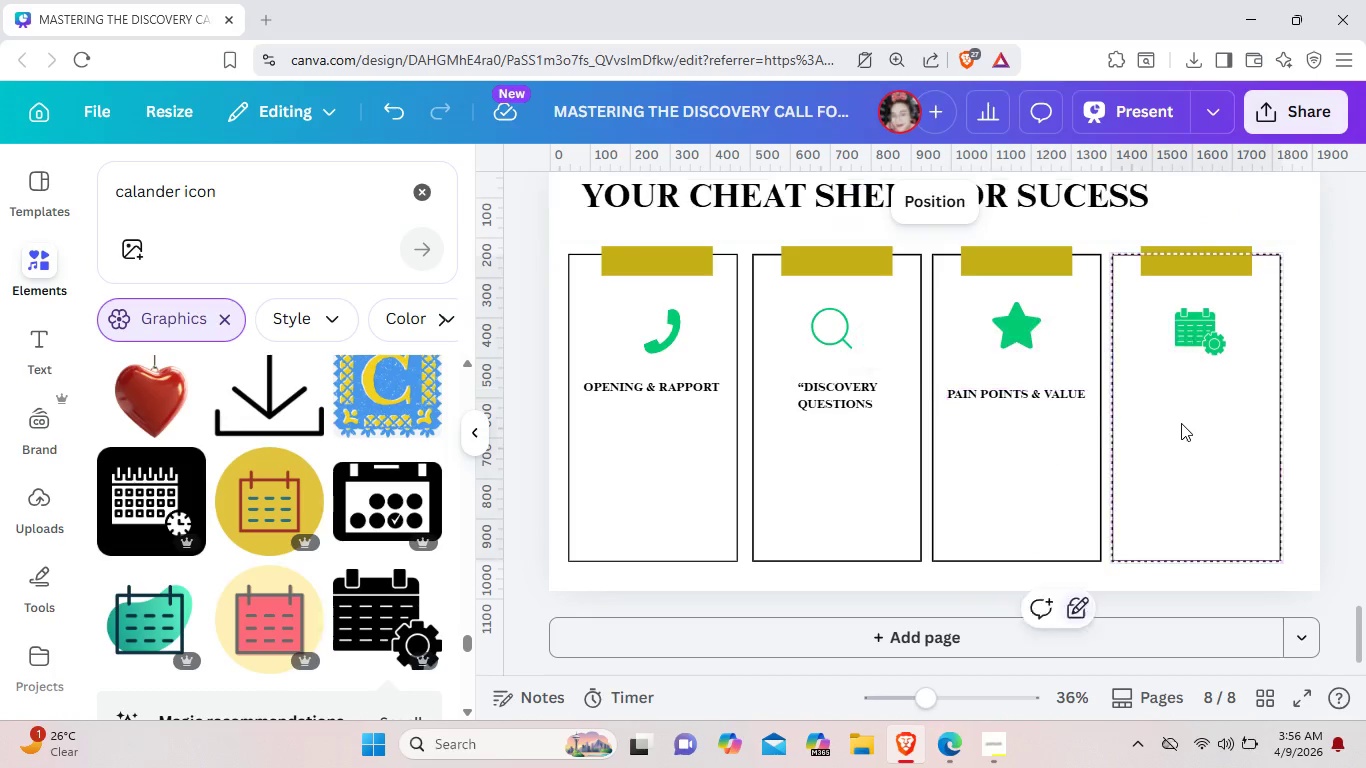 
left_click([1181, 423])
 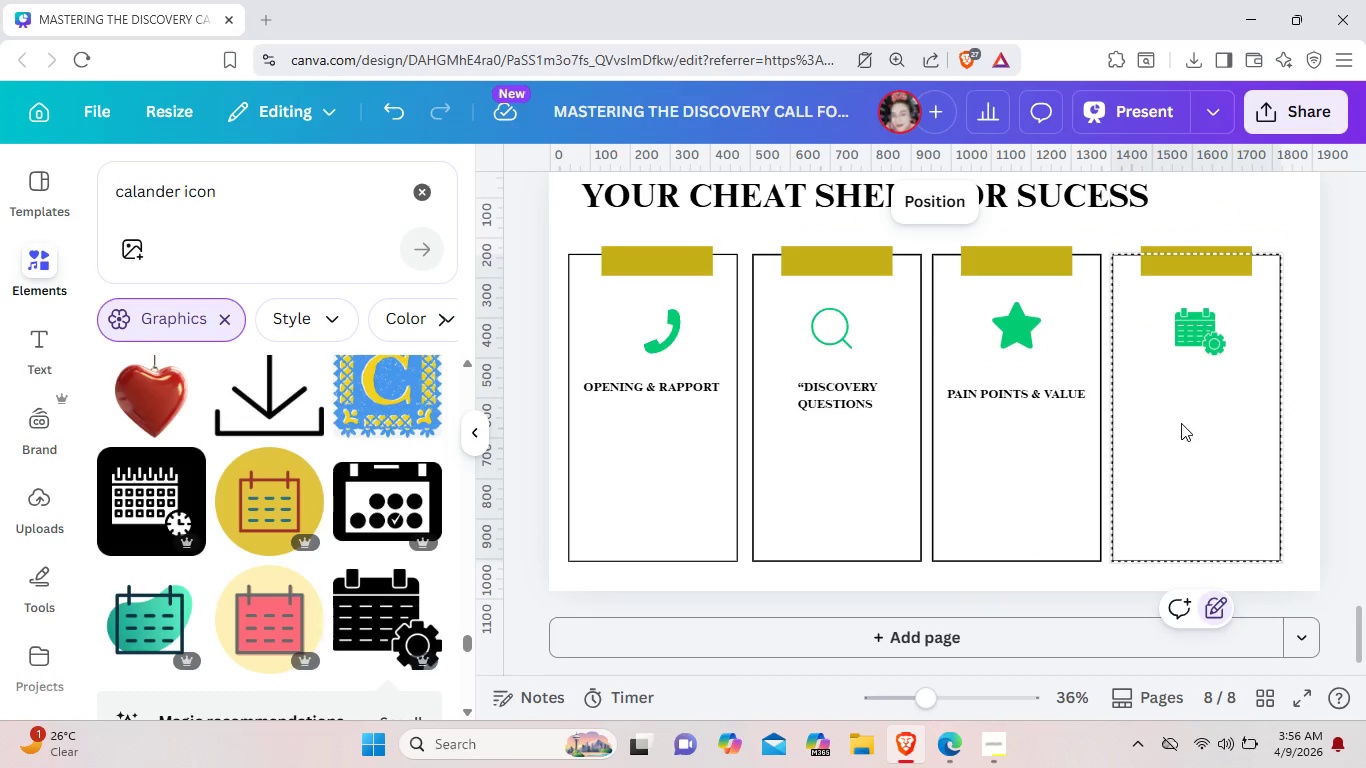 
key(Control+ControlLeft)
 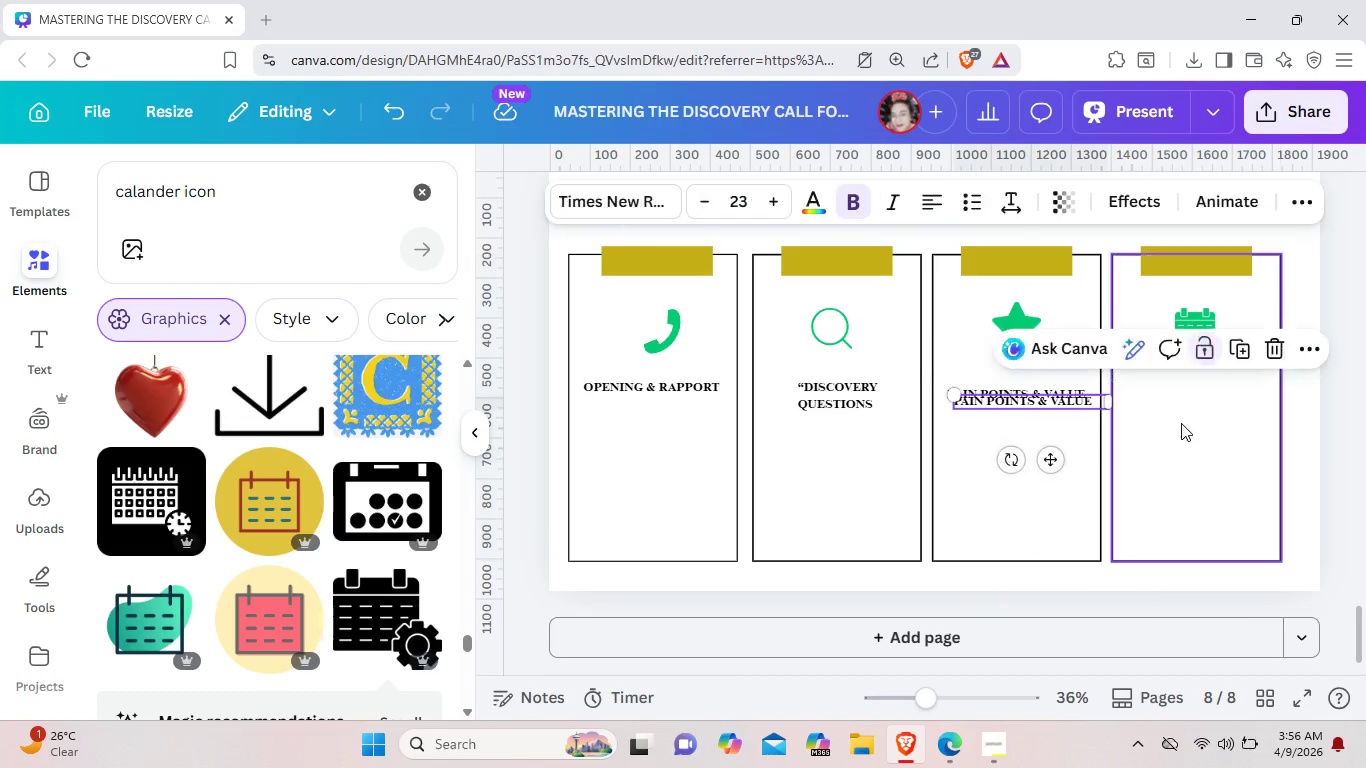 
key(Control+V)
 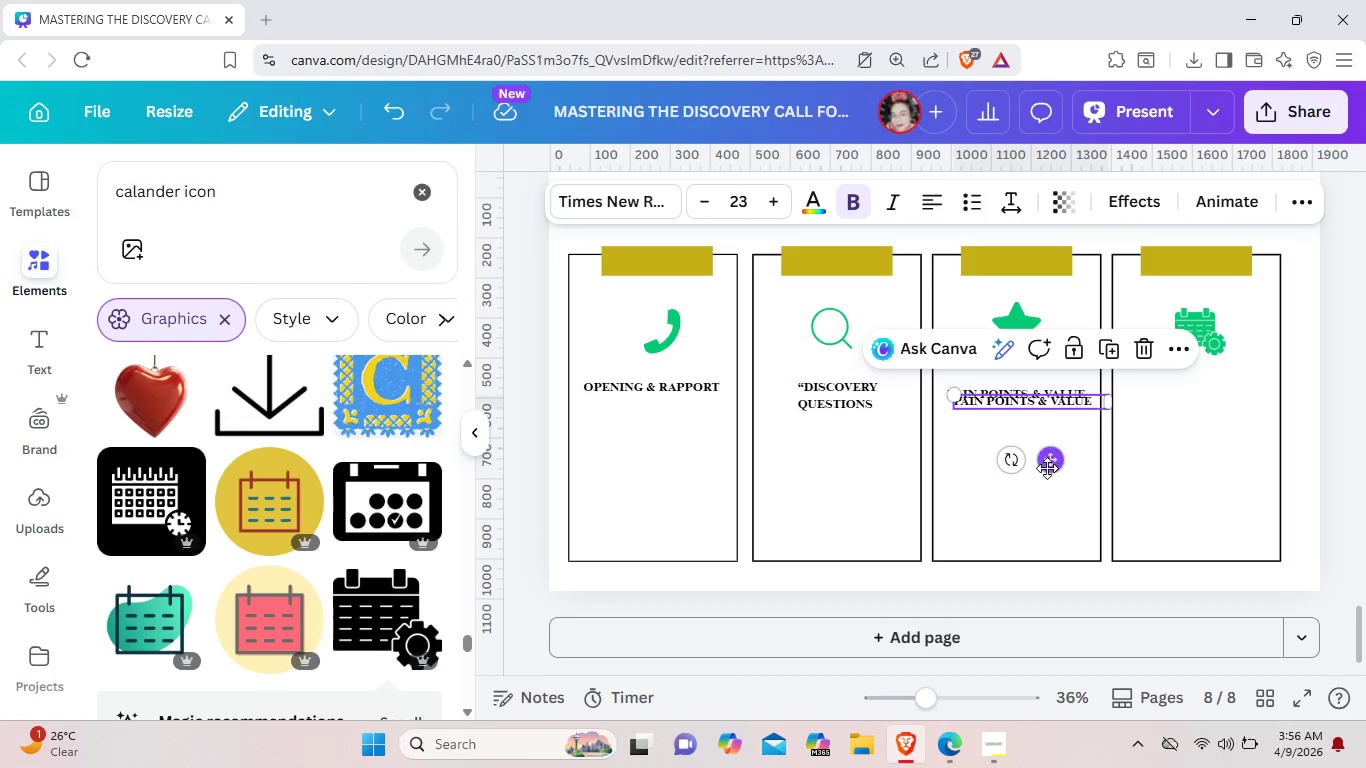 
left_click_drag(start_coordinate=[1047, 468], to_coordinate=[1217, 455])
 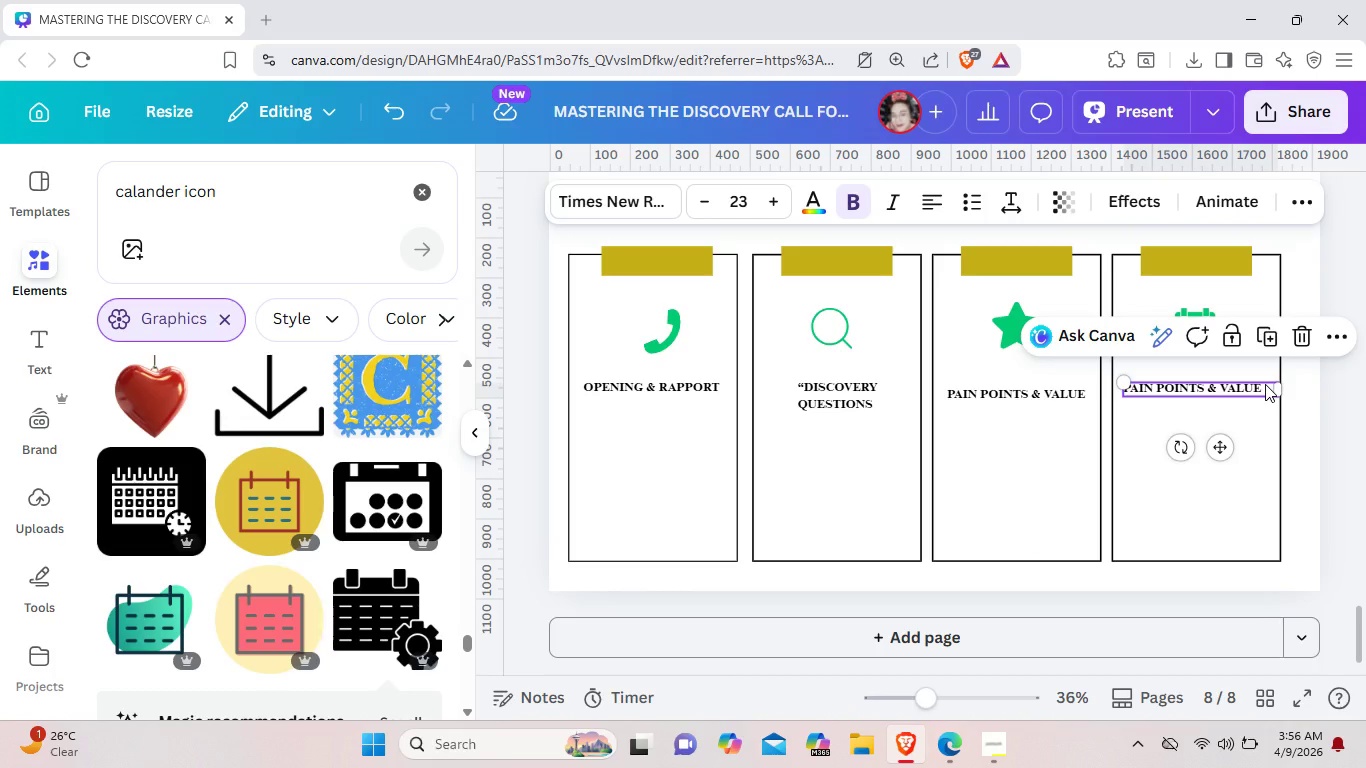 
left_click([1265, 384])
 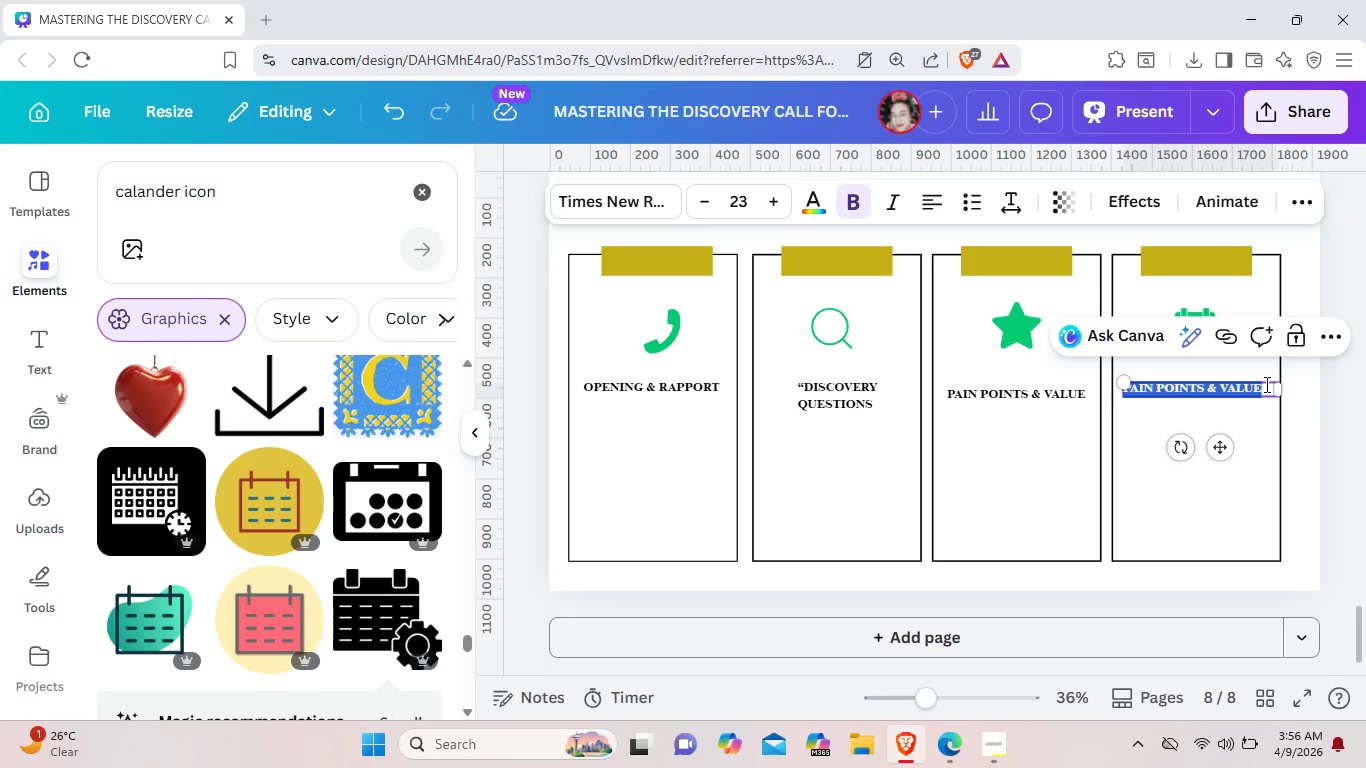 
key(Backspace)
type(the globe)
 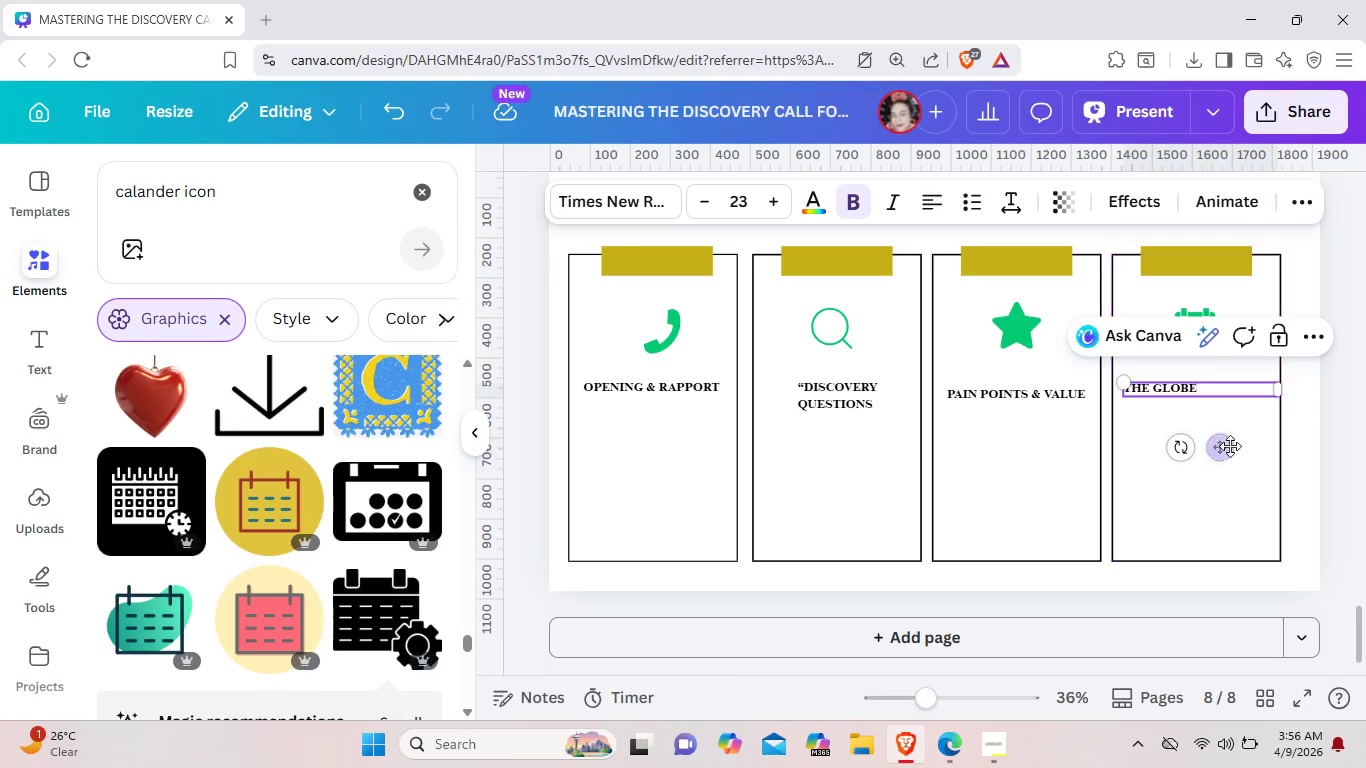 
left_click_drag(start_coordinate=[1225, 446], to_coordinate=[1253, 450])
 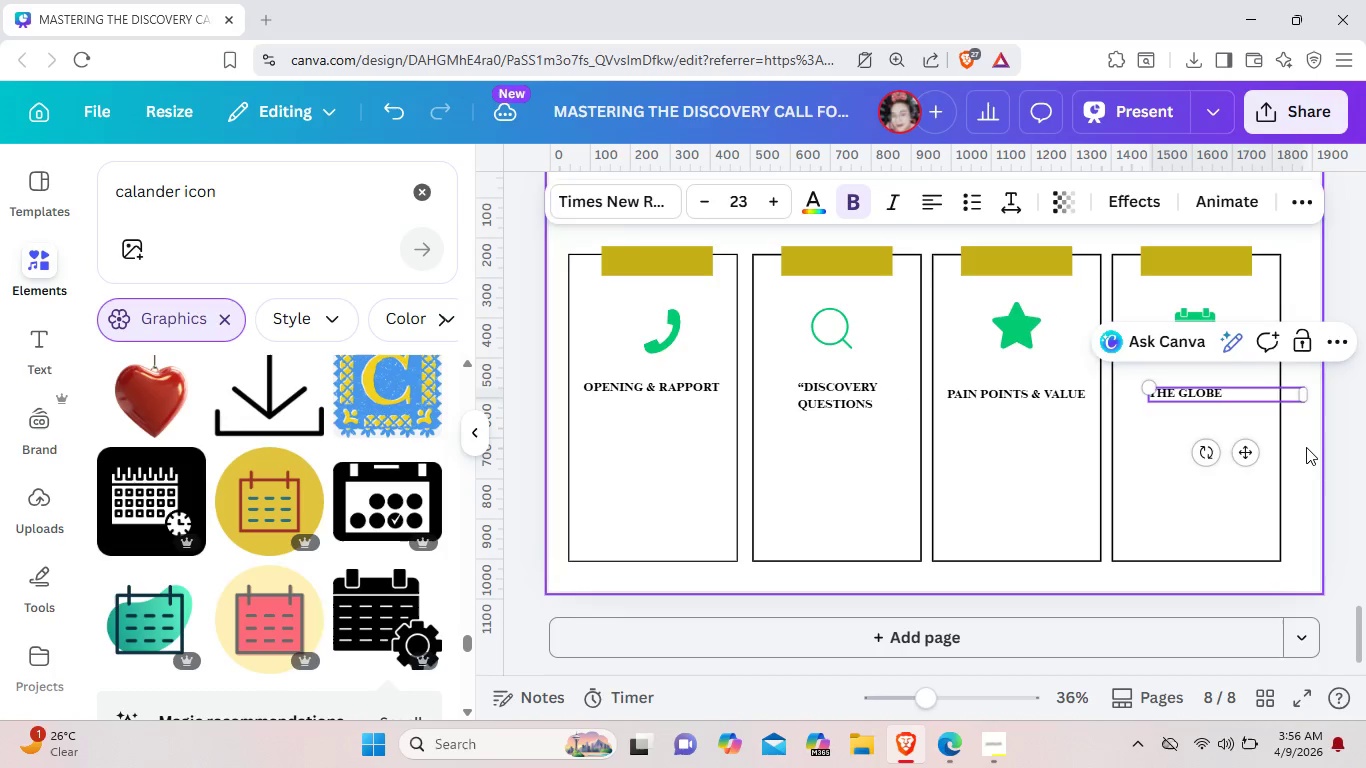 
left_click([1306, 447])
 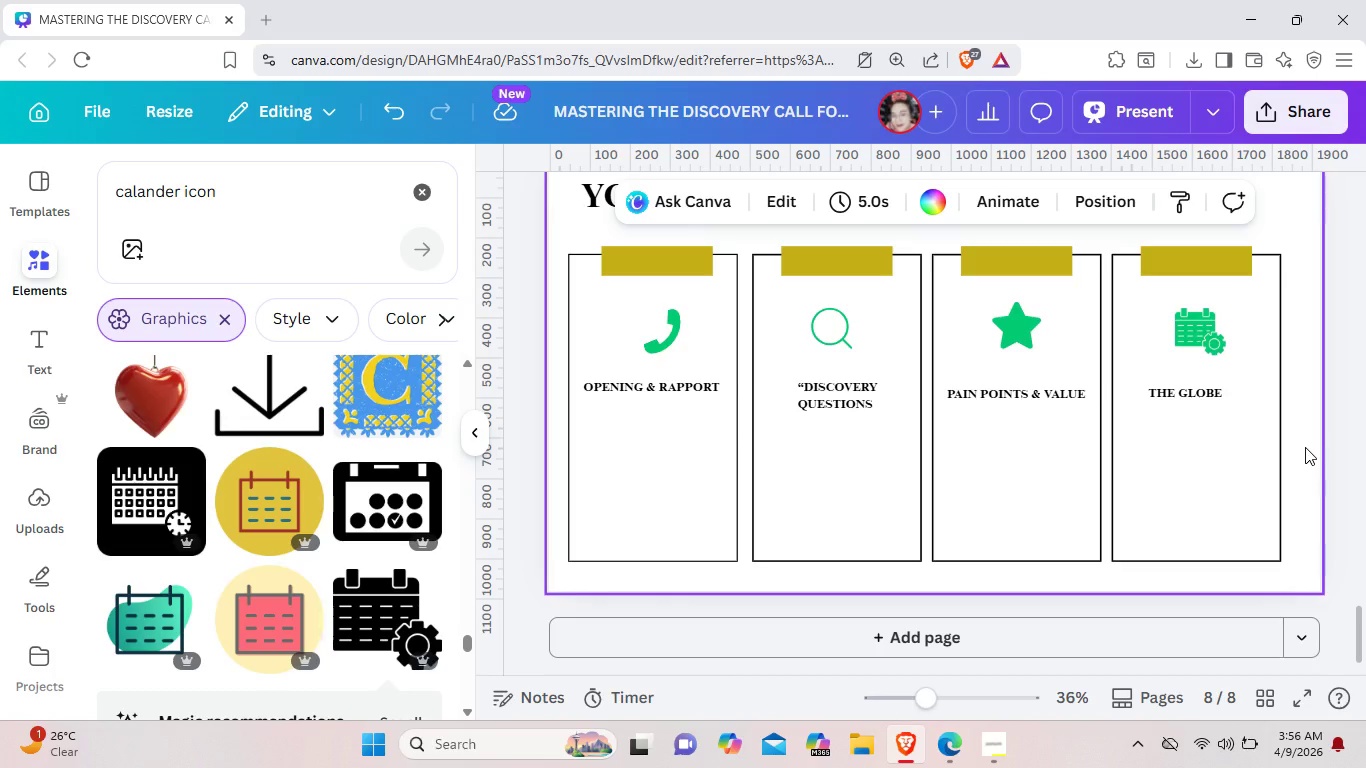 
wait(6.91)
 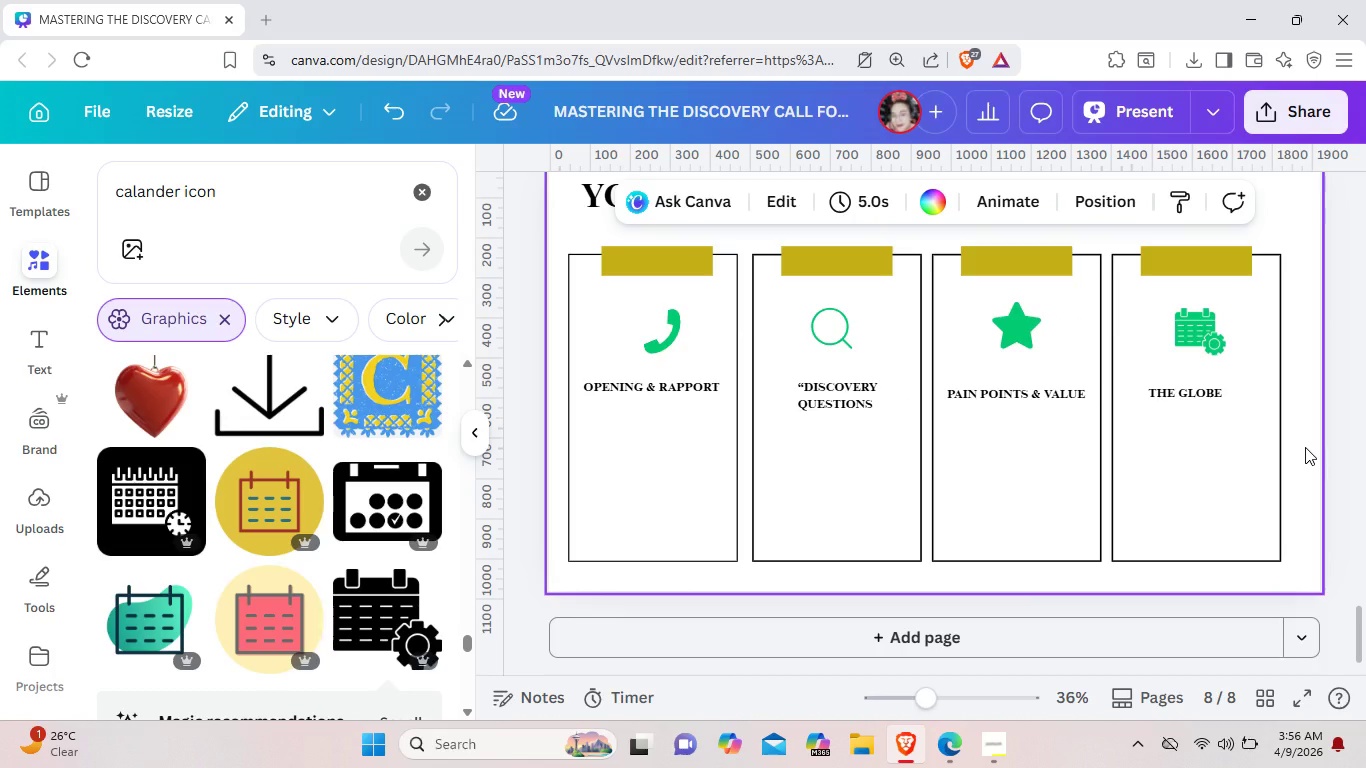 
scroll: coordinate [885, 397], scroll_direction: up, amount: 4.0
 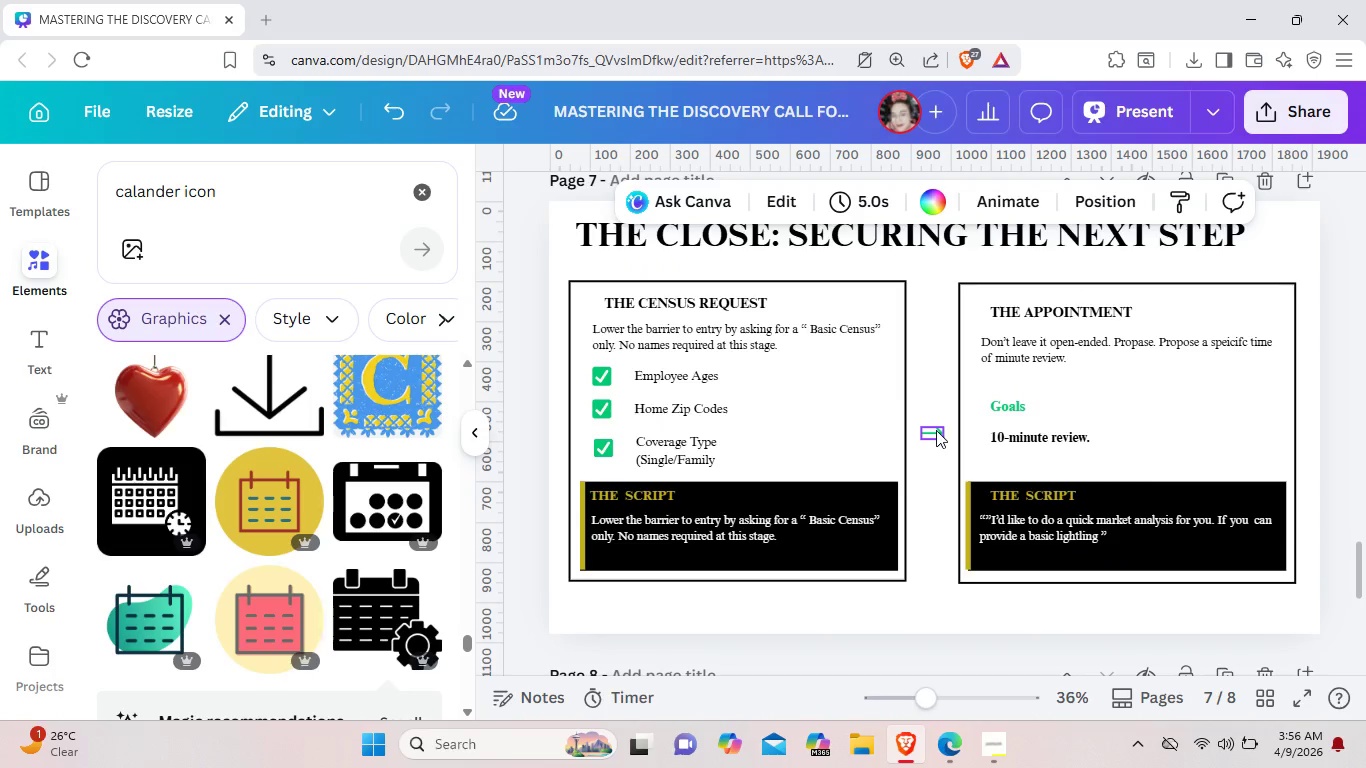 
left_click([936, 430])
 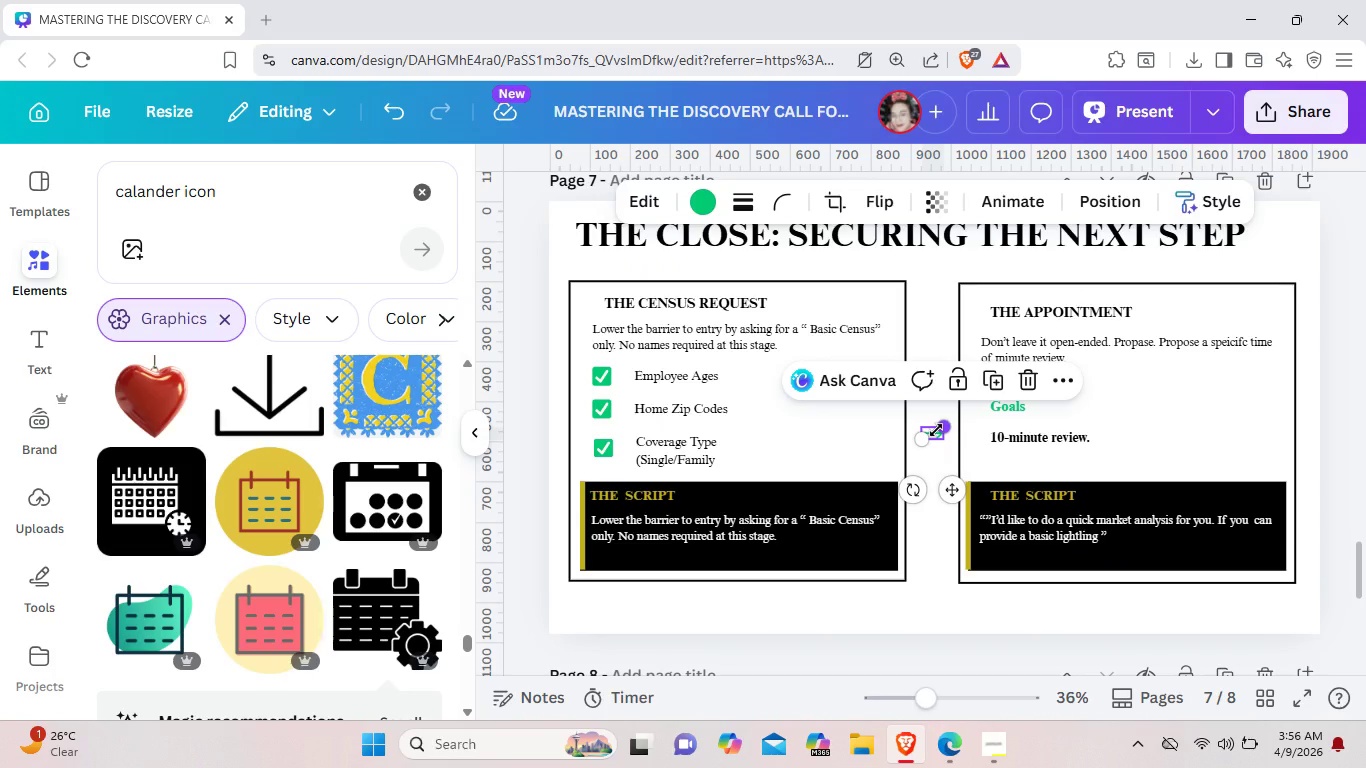 
key(Control+C)
 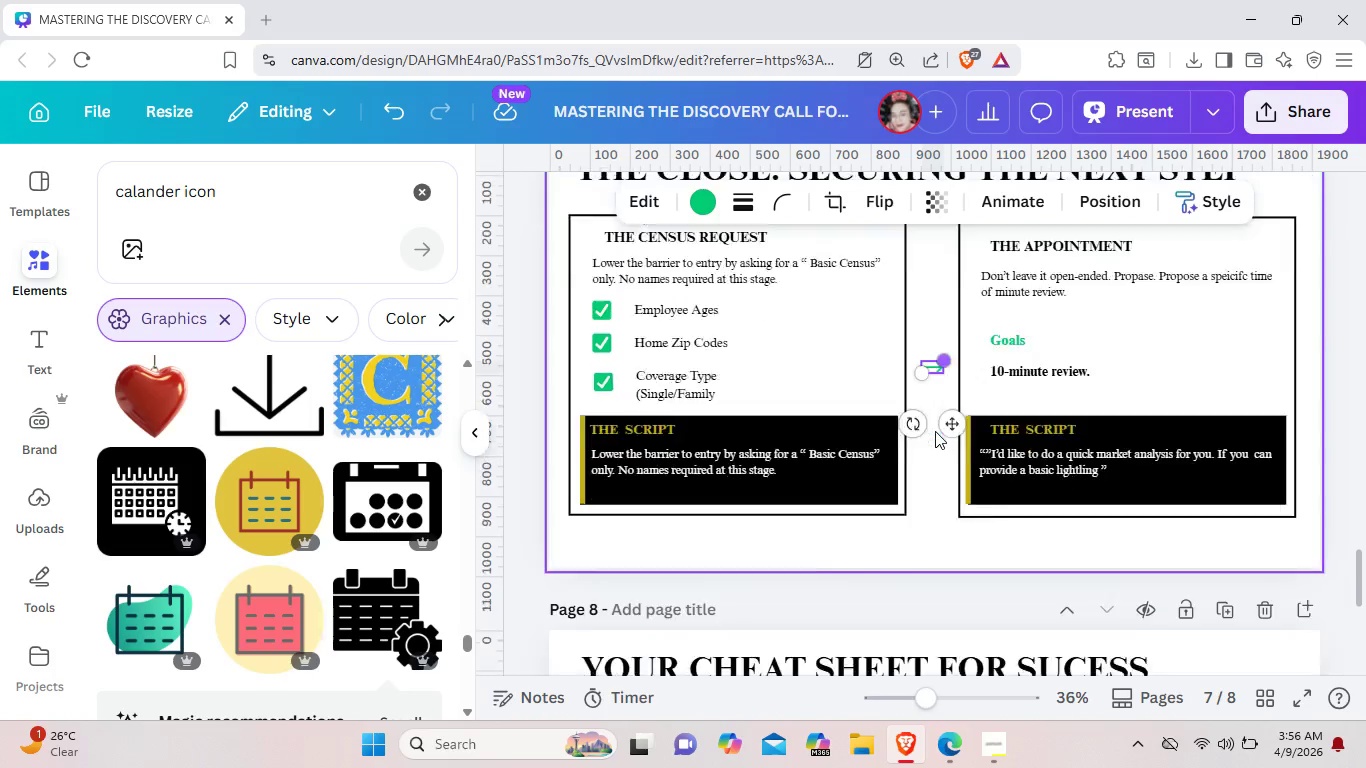 
scroll: coordinate [935, 431], scroll_direction: down, amount: 3.0
 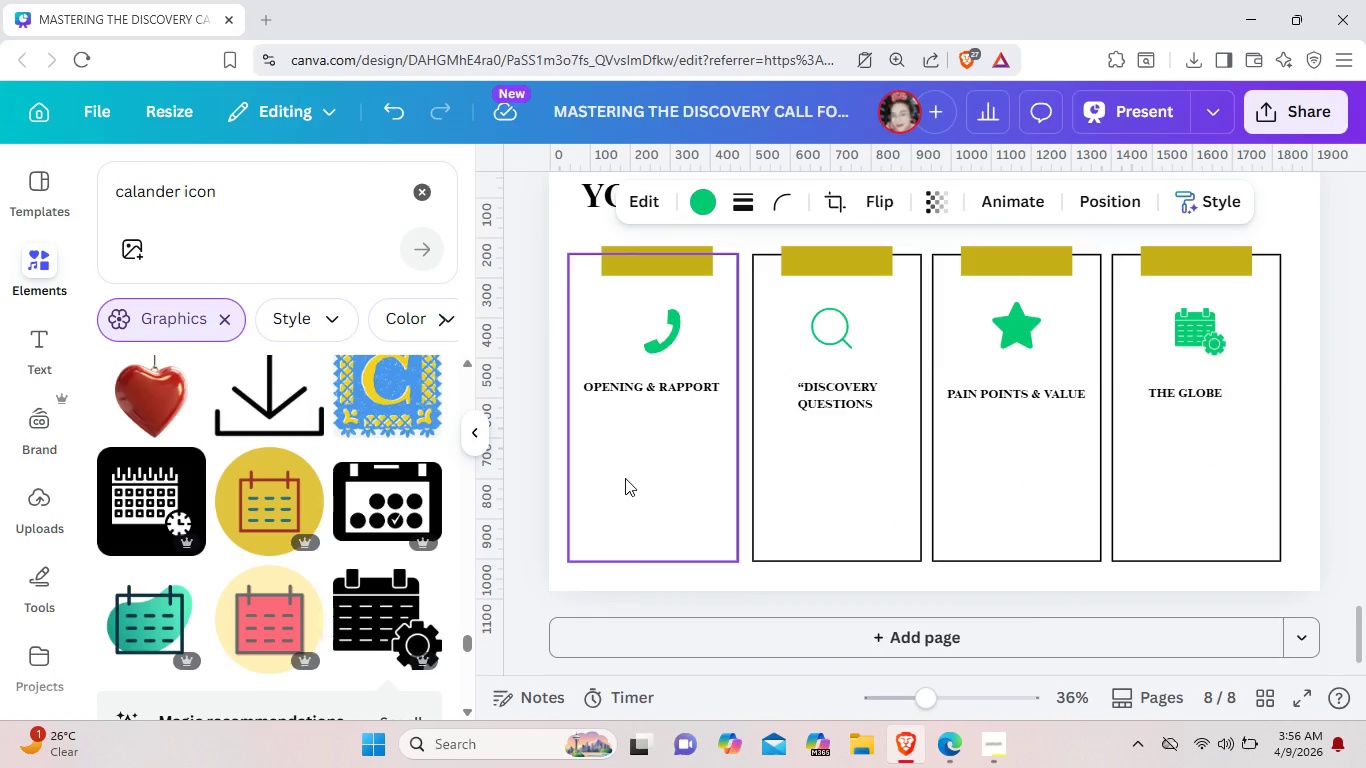 
hold_key(key=ControlLeft, duration=1.5)
 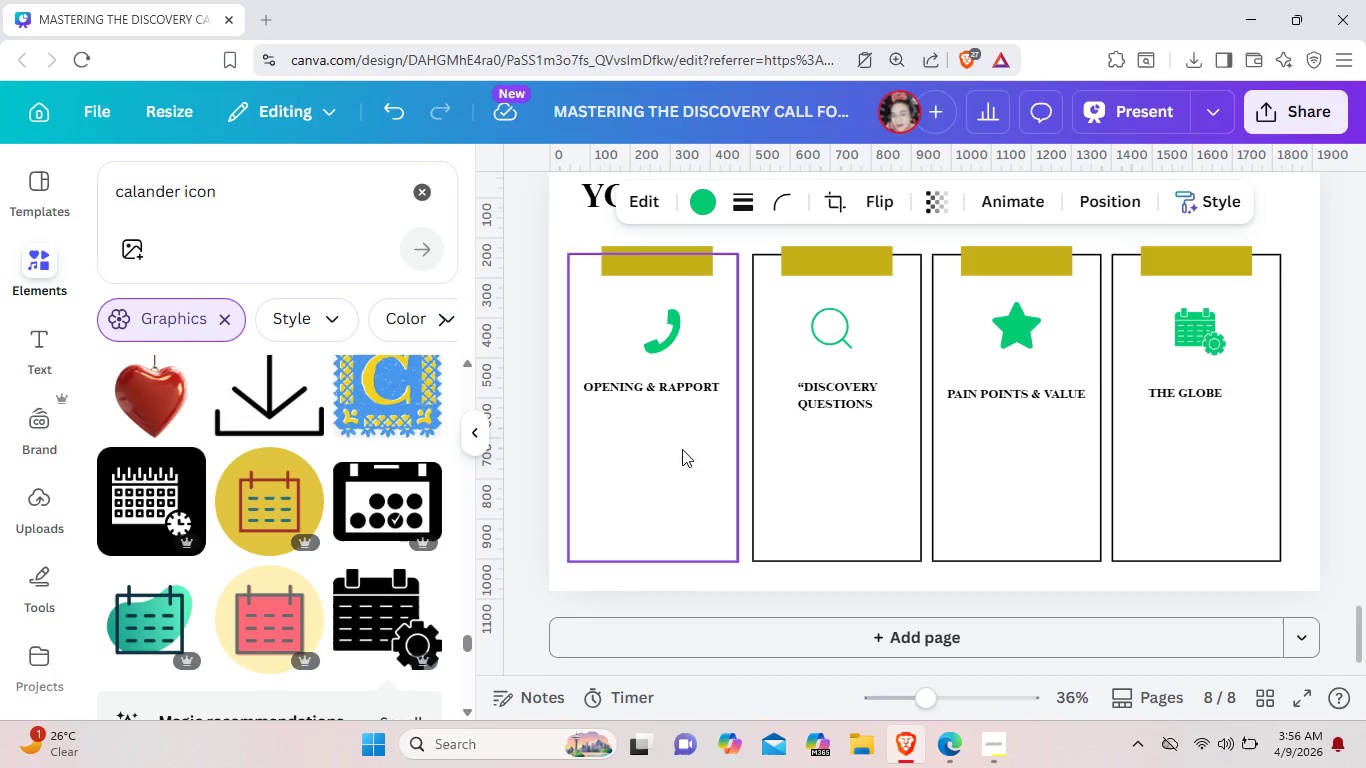 
key(Control+V)
 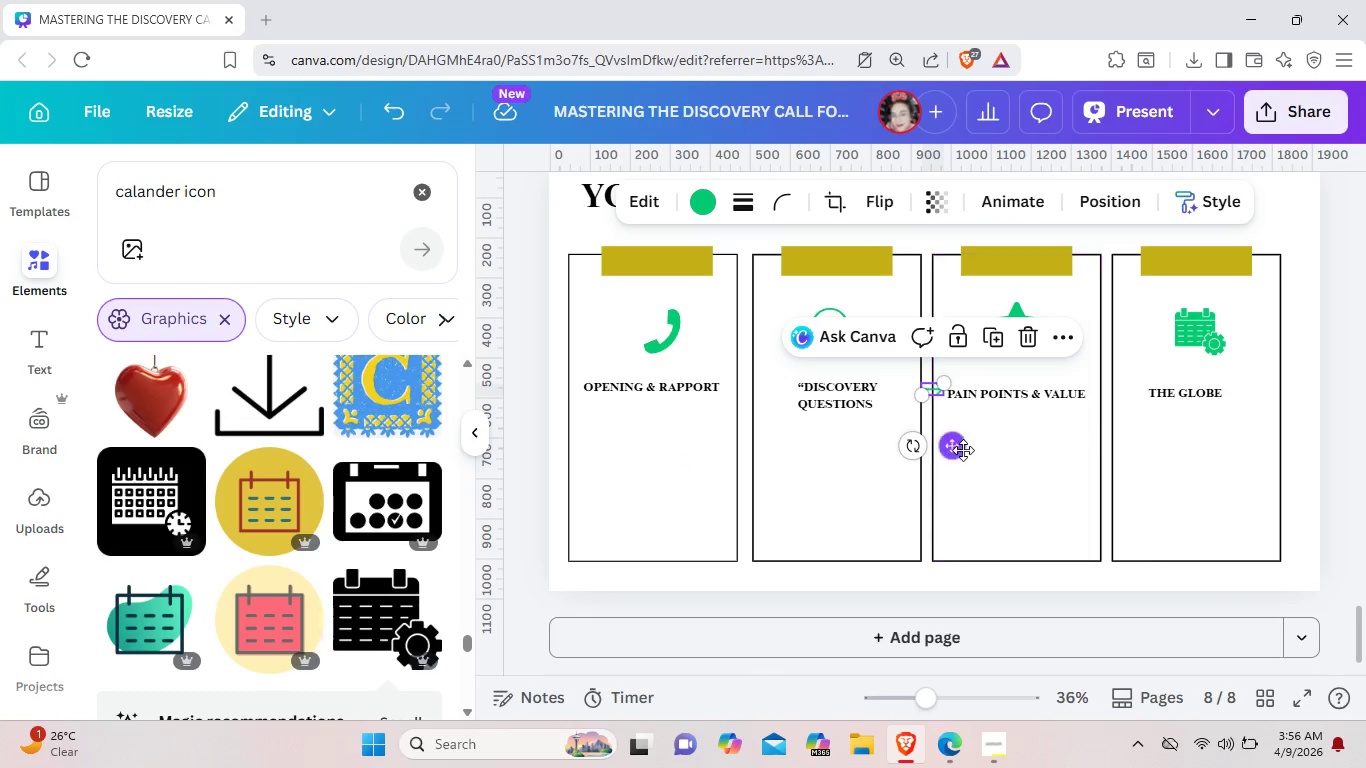 
left_click_drag(start_coordinate=[962, 450], to_coordinate=[628, 495])
 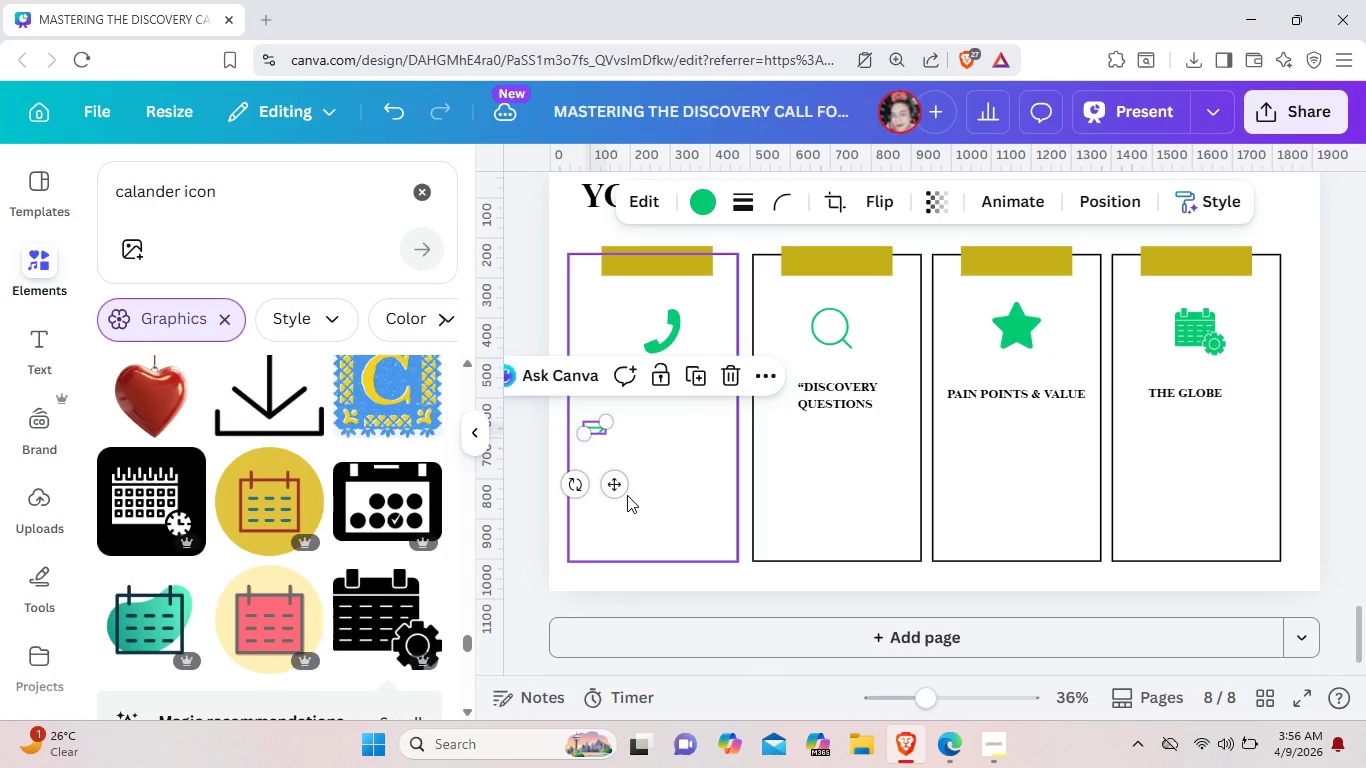 
hold_key(key=ControlLeft, duration=0.91)
 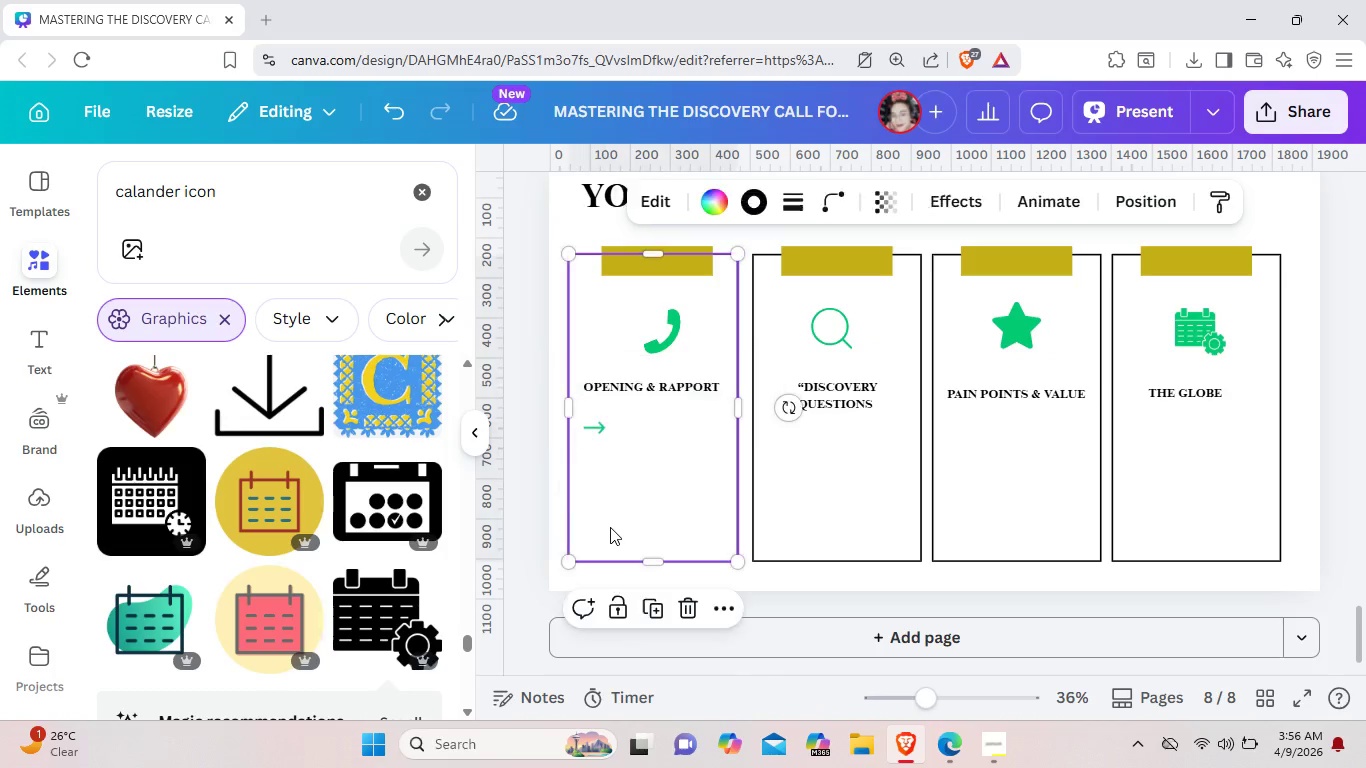 
left_click([610, 527])
 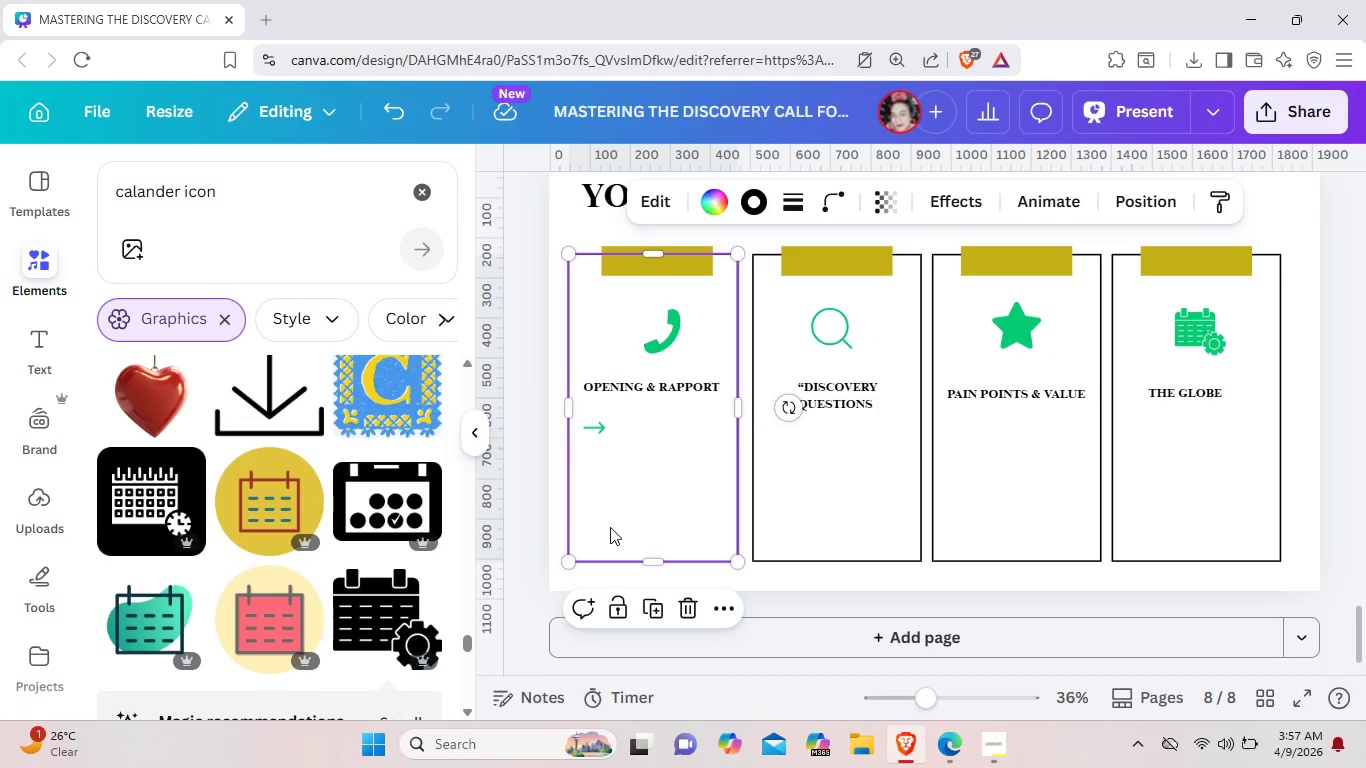 
key(Control+V)
 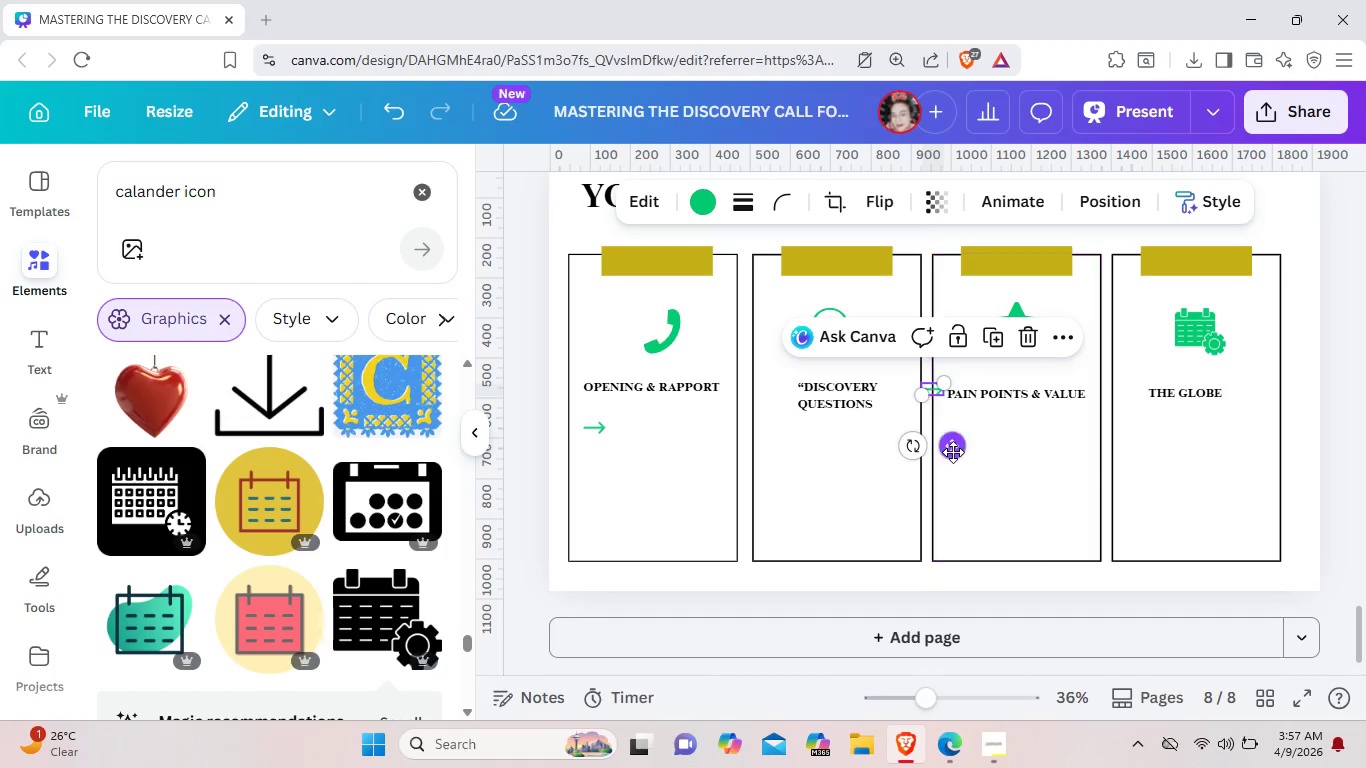 
left_click_drag(start_coordinate=[953, 452], to_coordinate=[611, 536])
 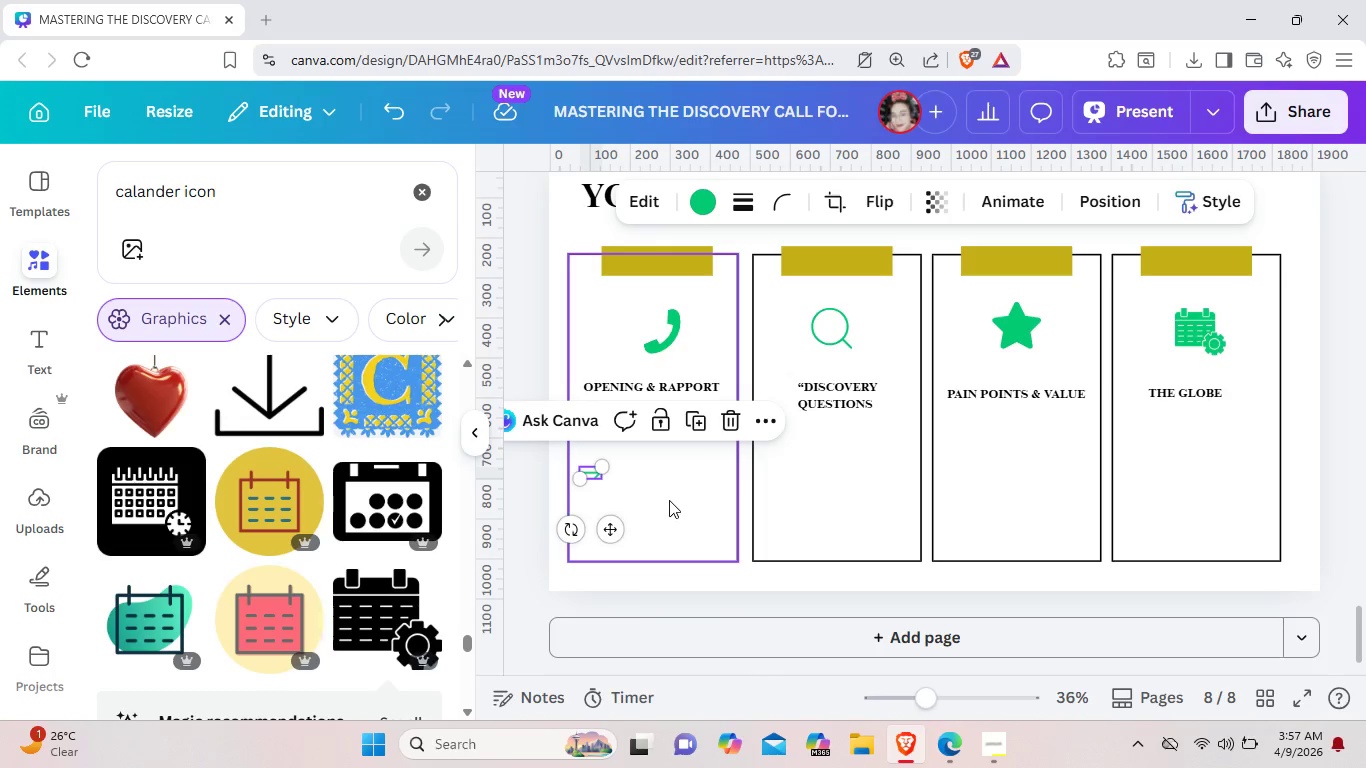 
left_click([669, 500])
 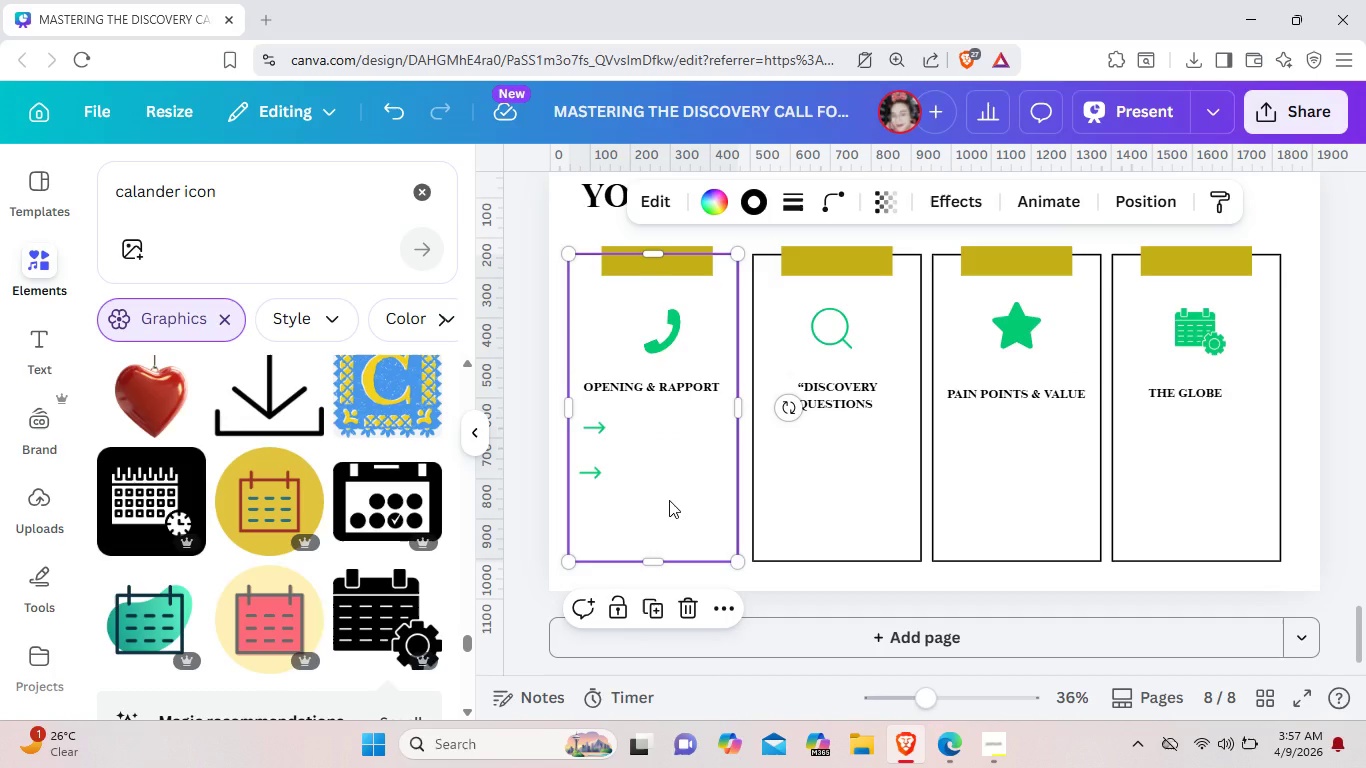 
key(Control+V)
 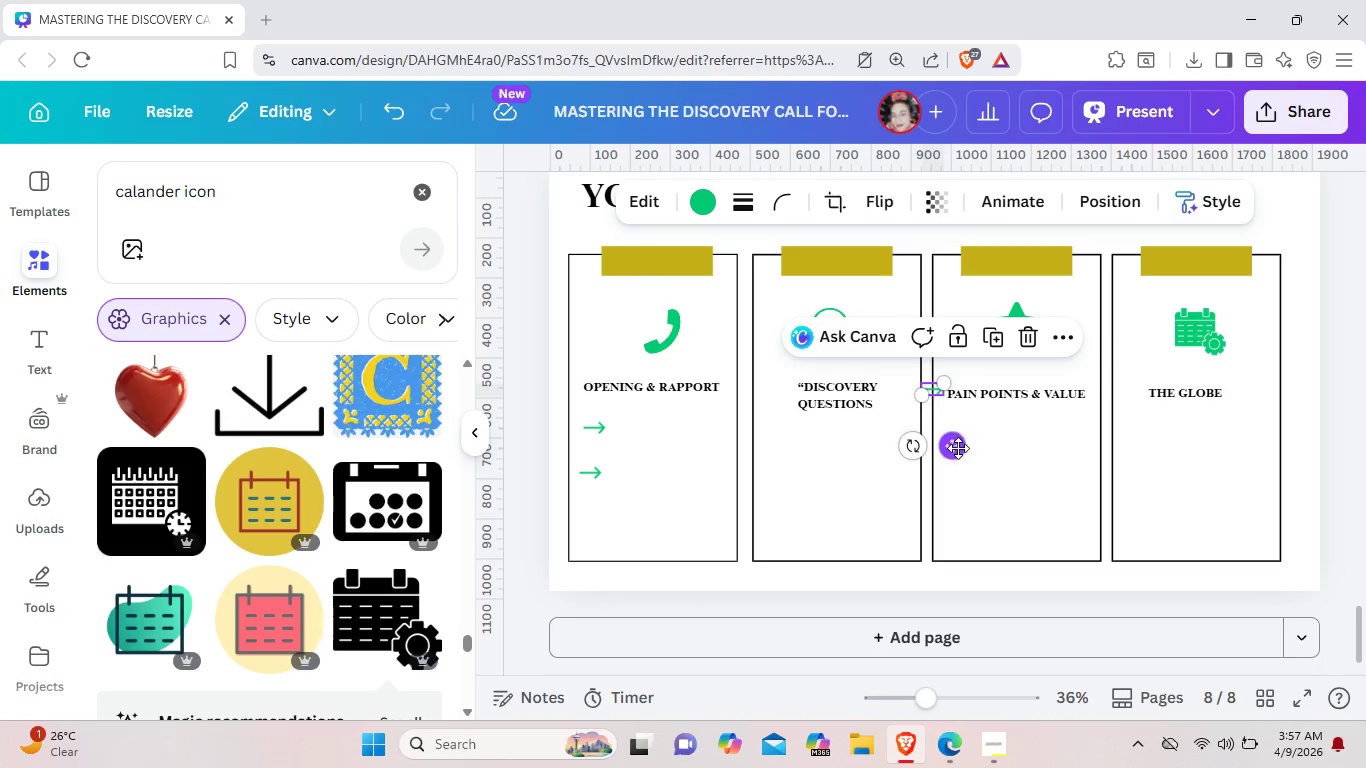 
left_click_drag(start_coordinate=[958, 451], to_coordinate=[614, 578])
 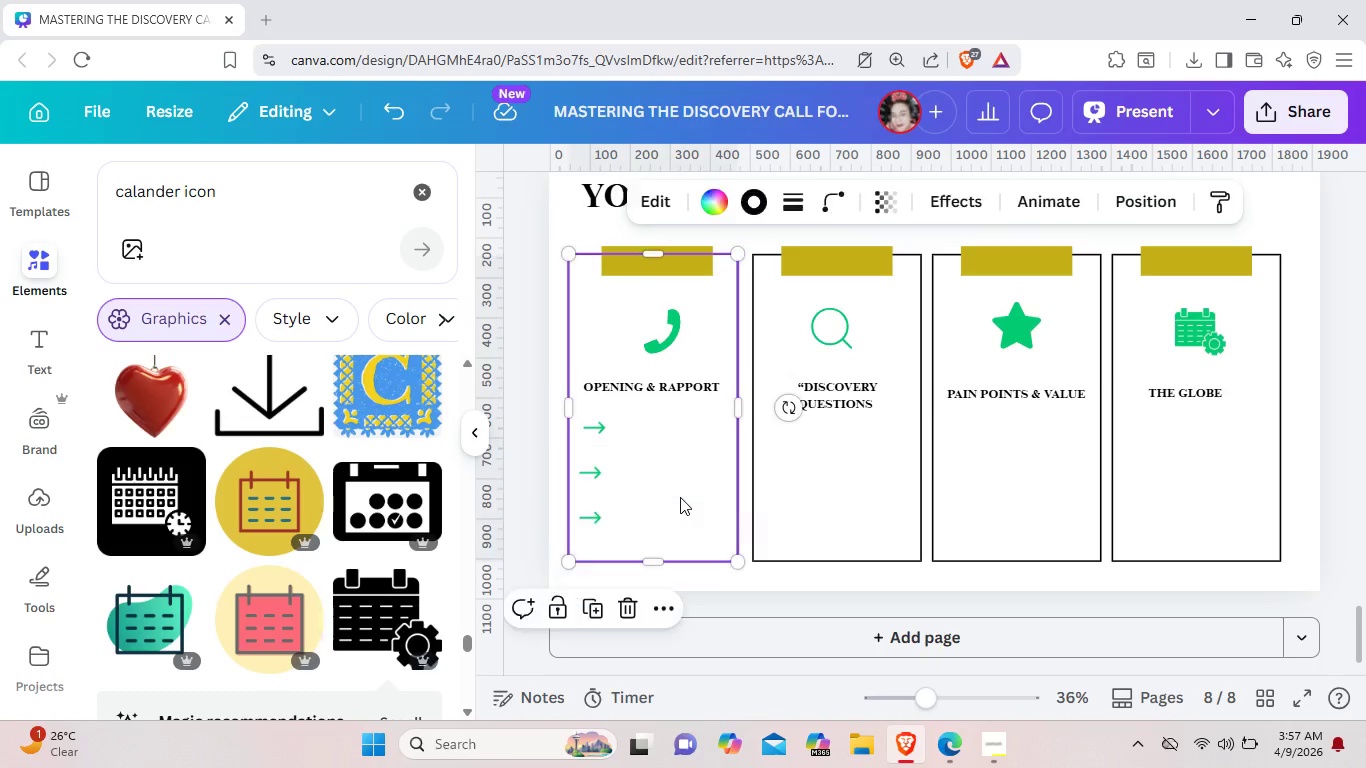 
left_click([680, 497])
 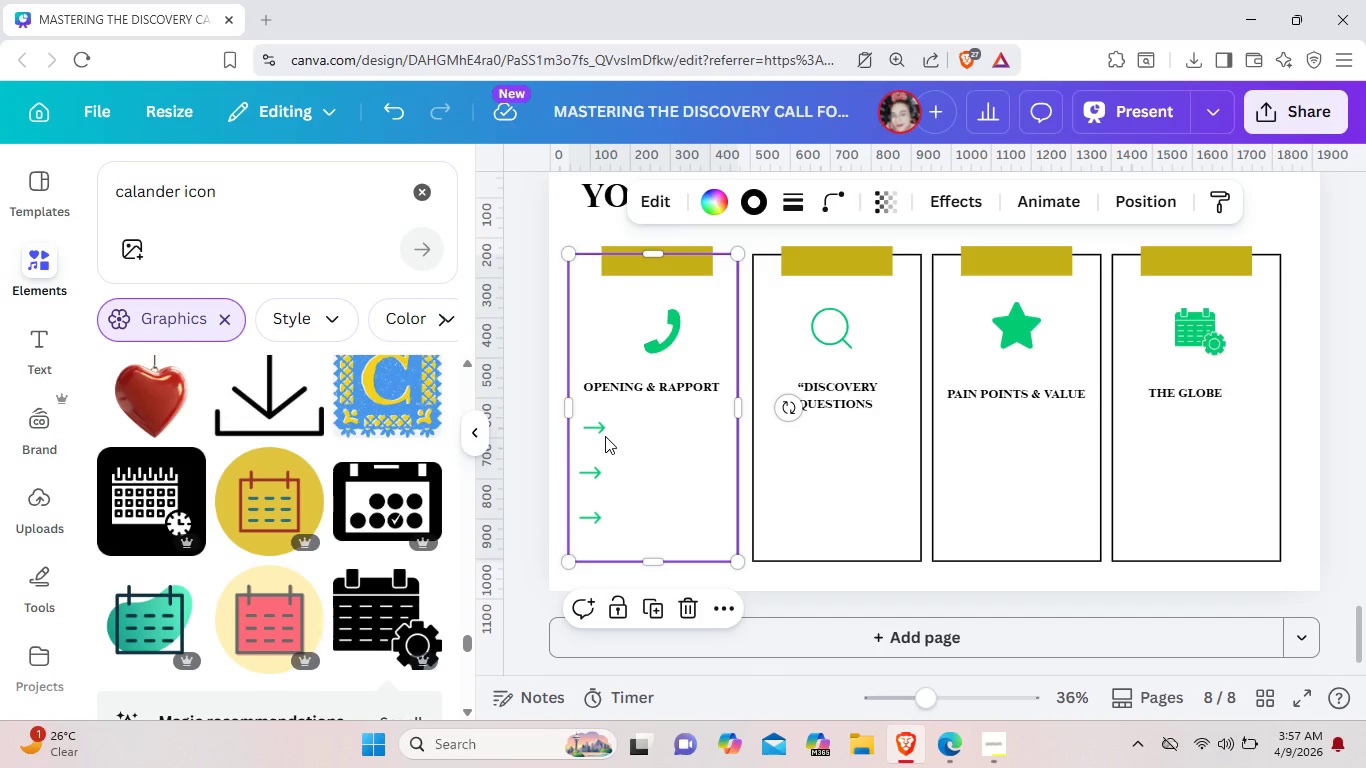 
left_click([605, 436])
 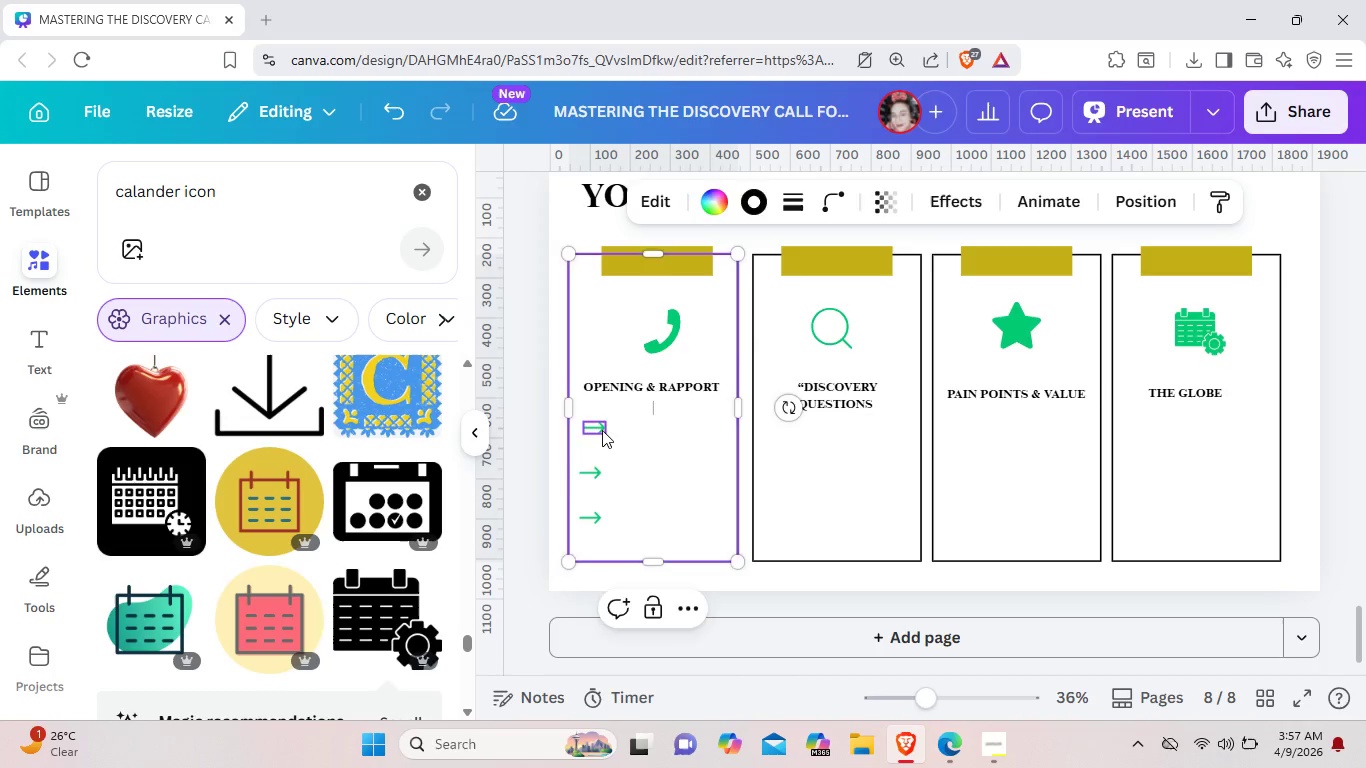 
left_click([602, 430])
 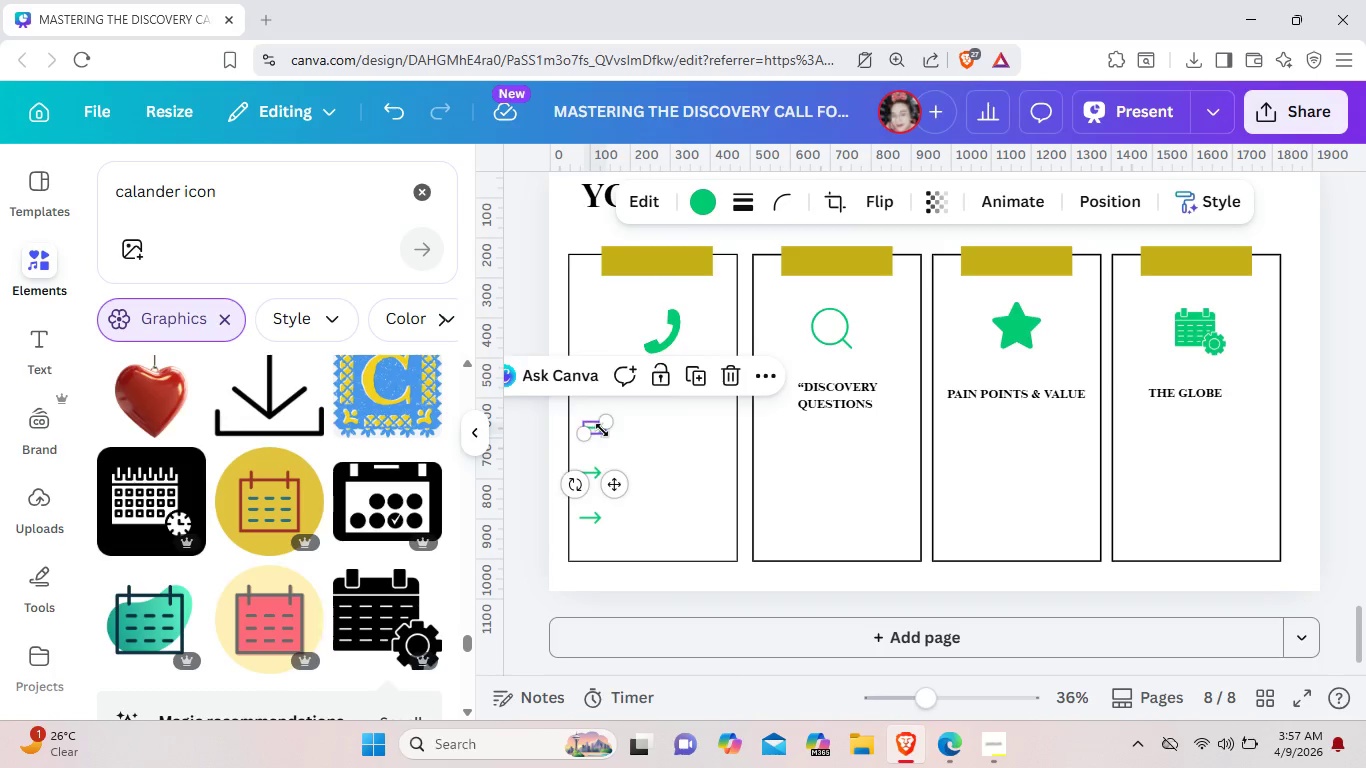 
key(ArrowLeft)
 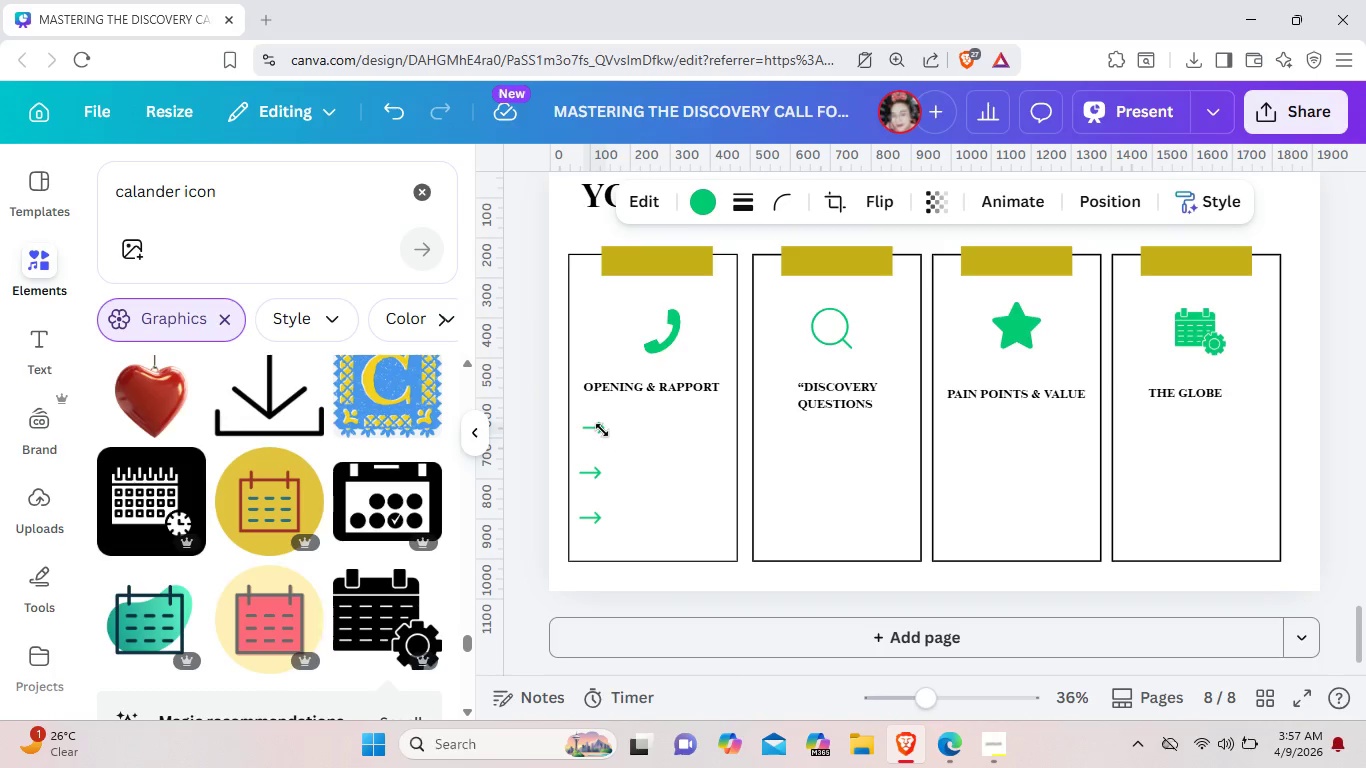 
key(ArrowLeft)
 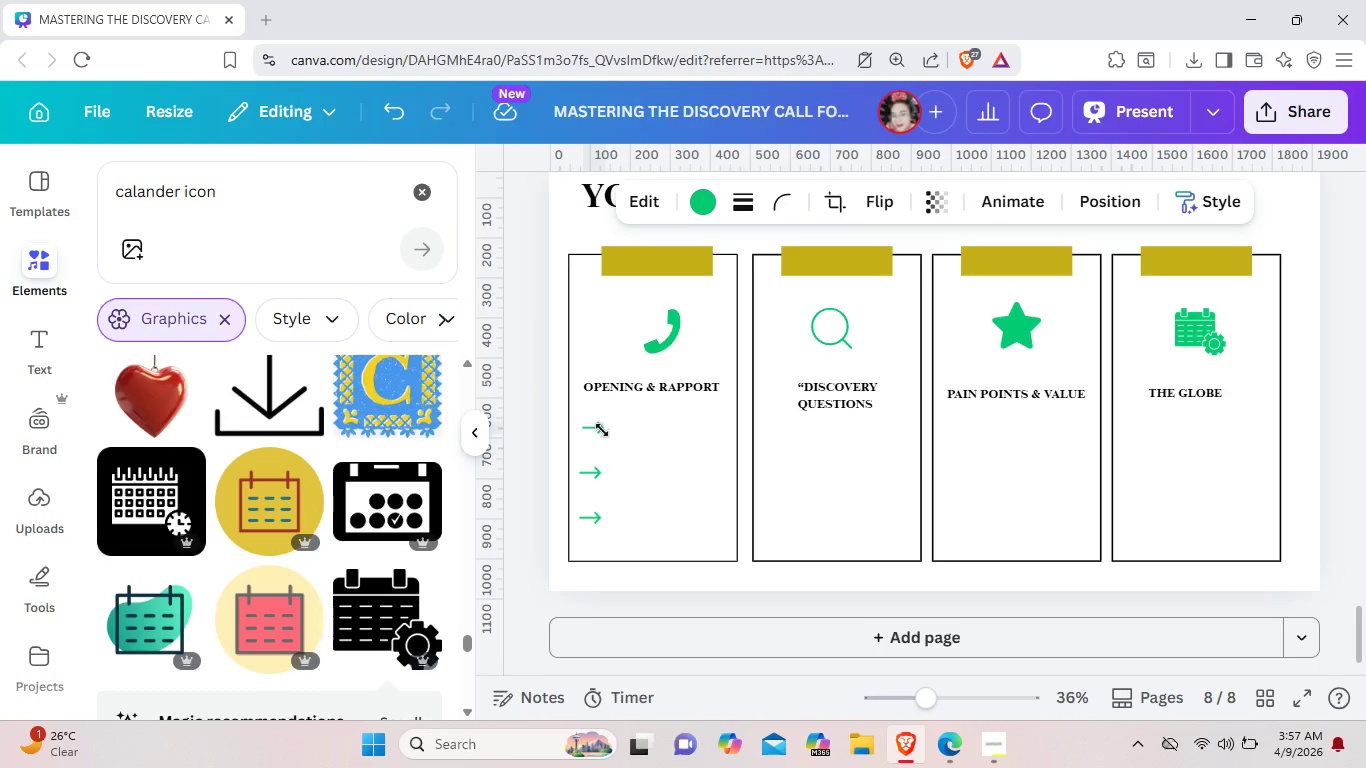 
key(ArrowLeft)
 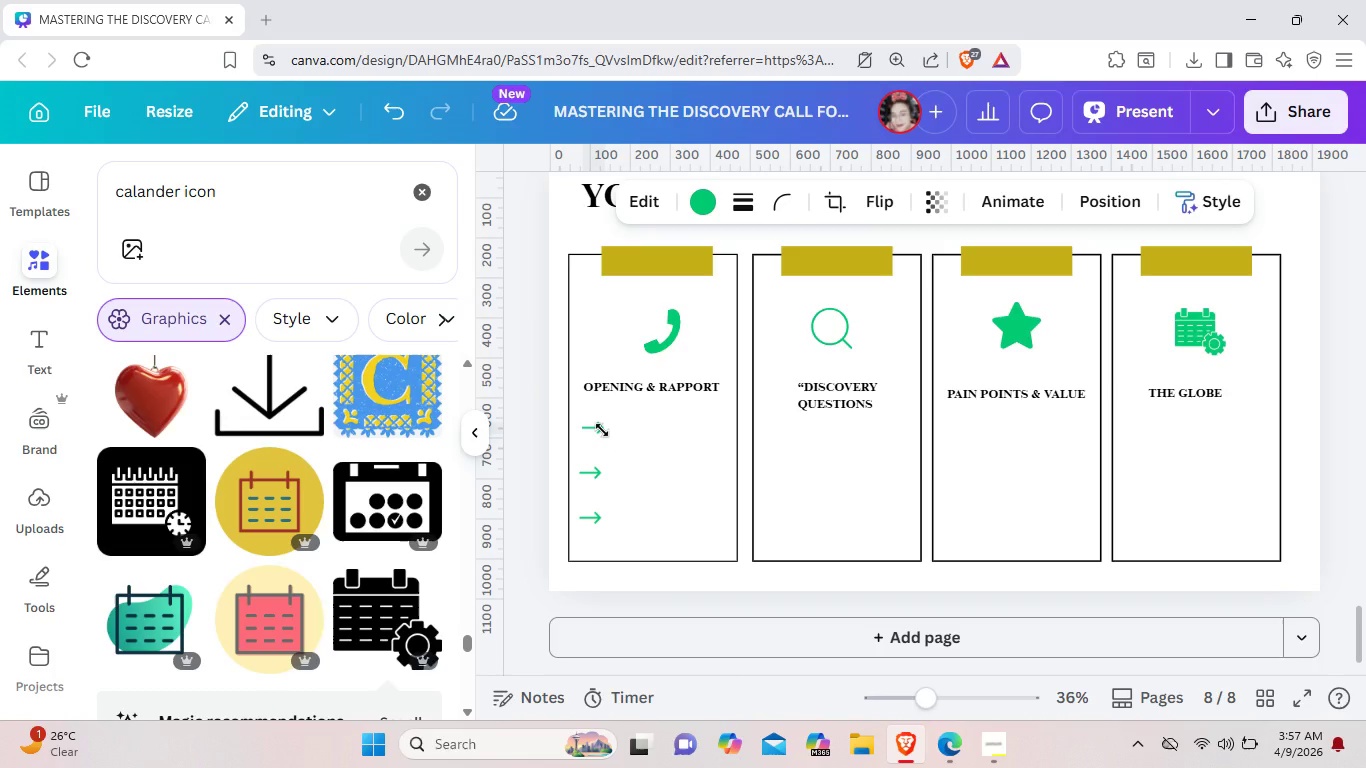 
key(ArrowLeft)
 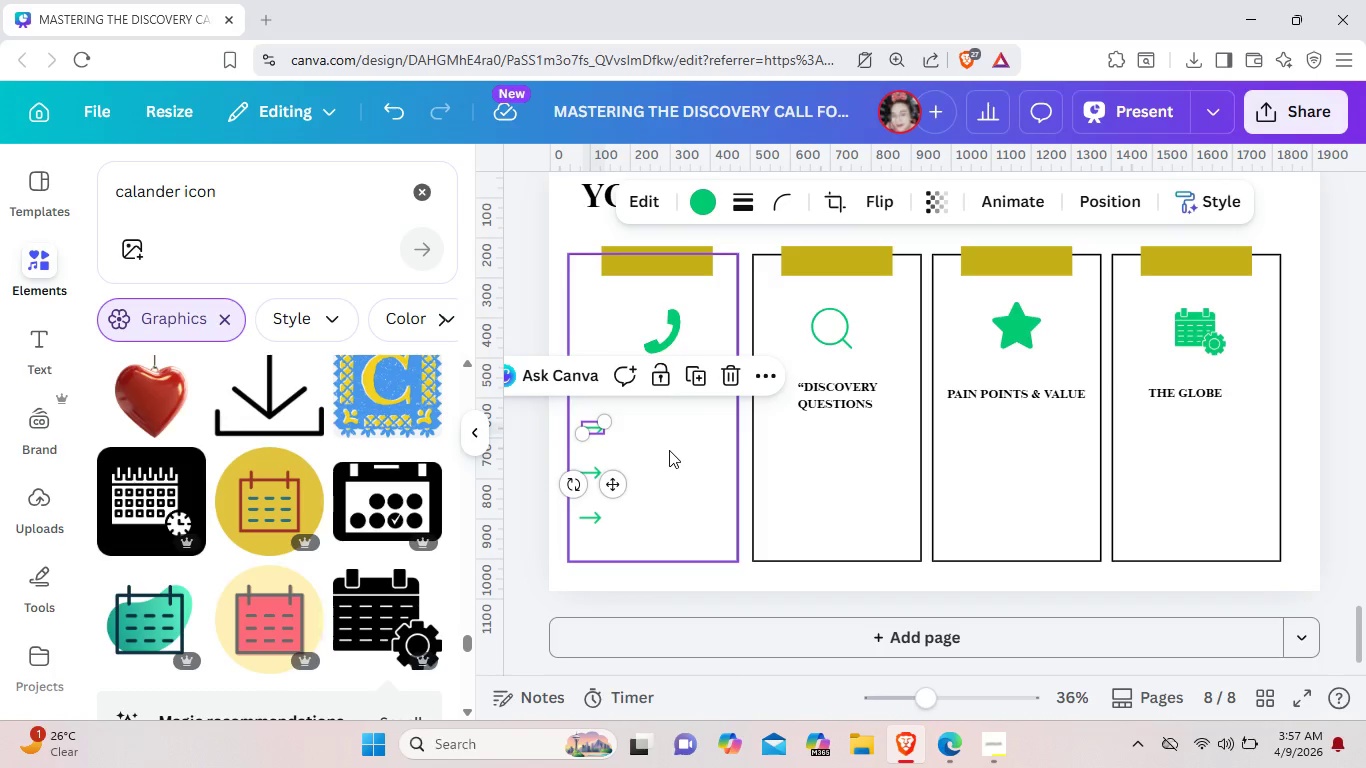 
left_click([669, 456])
 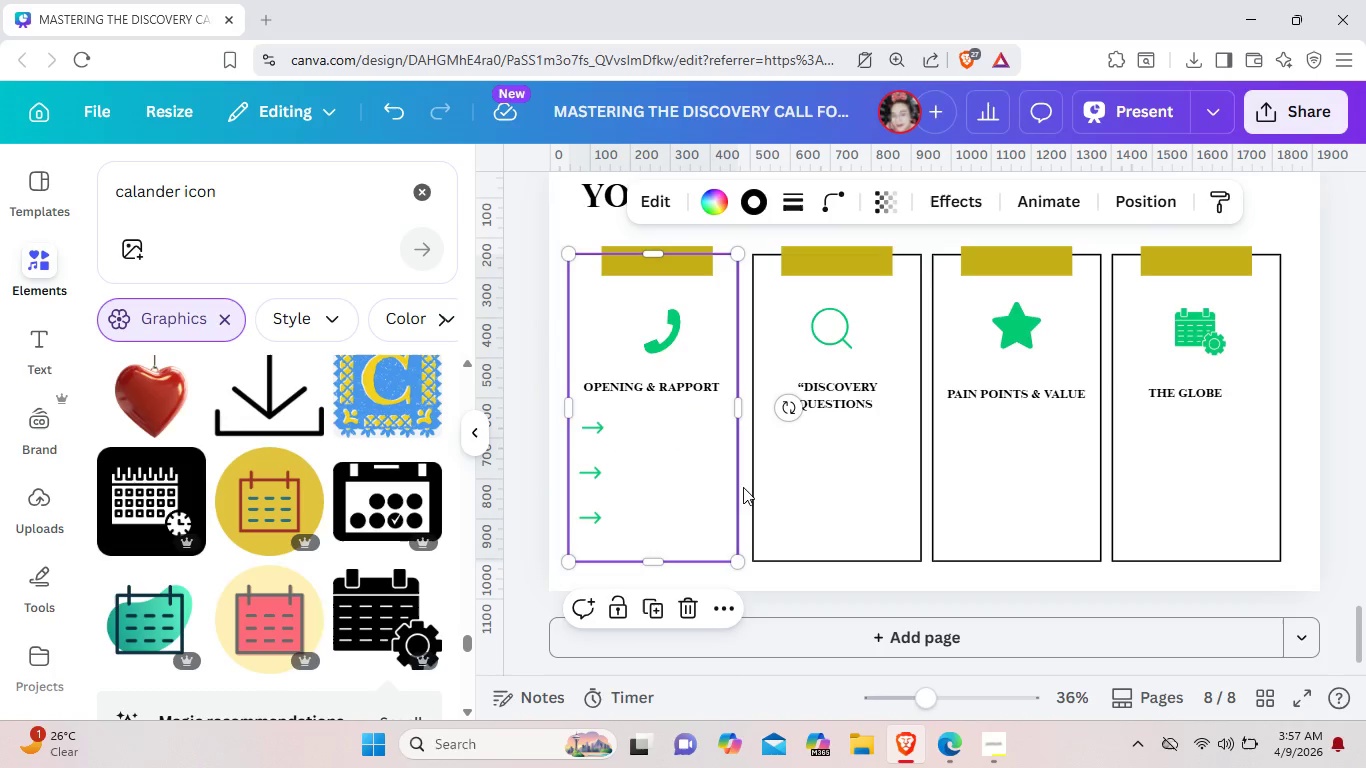 
scroll: coordinate [825, 510], scroll_direction: up, amount: 4.0
 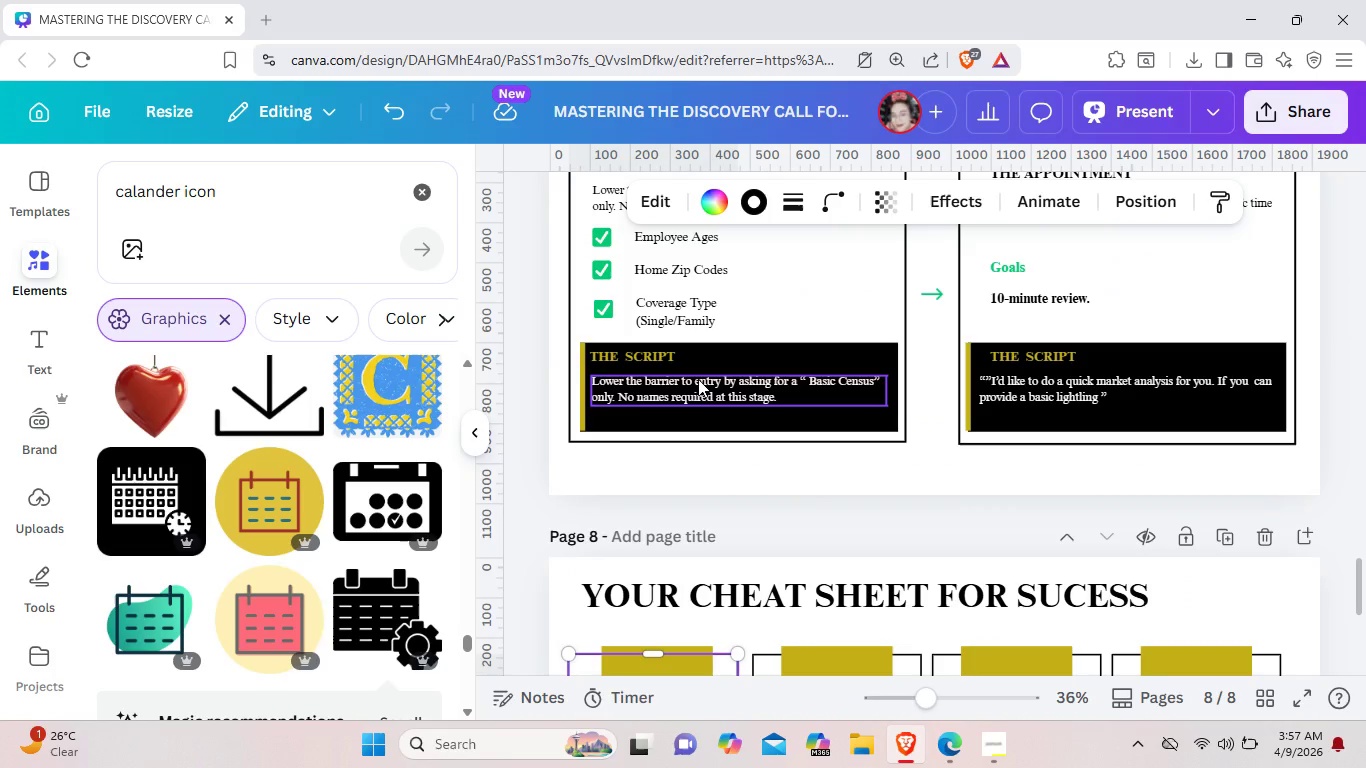 
left_click([698, 379])
 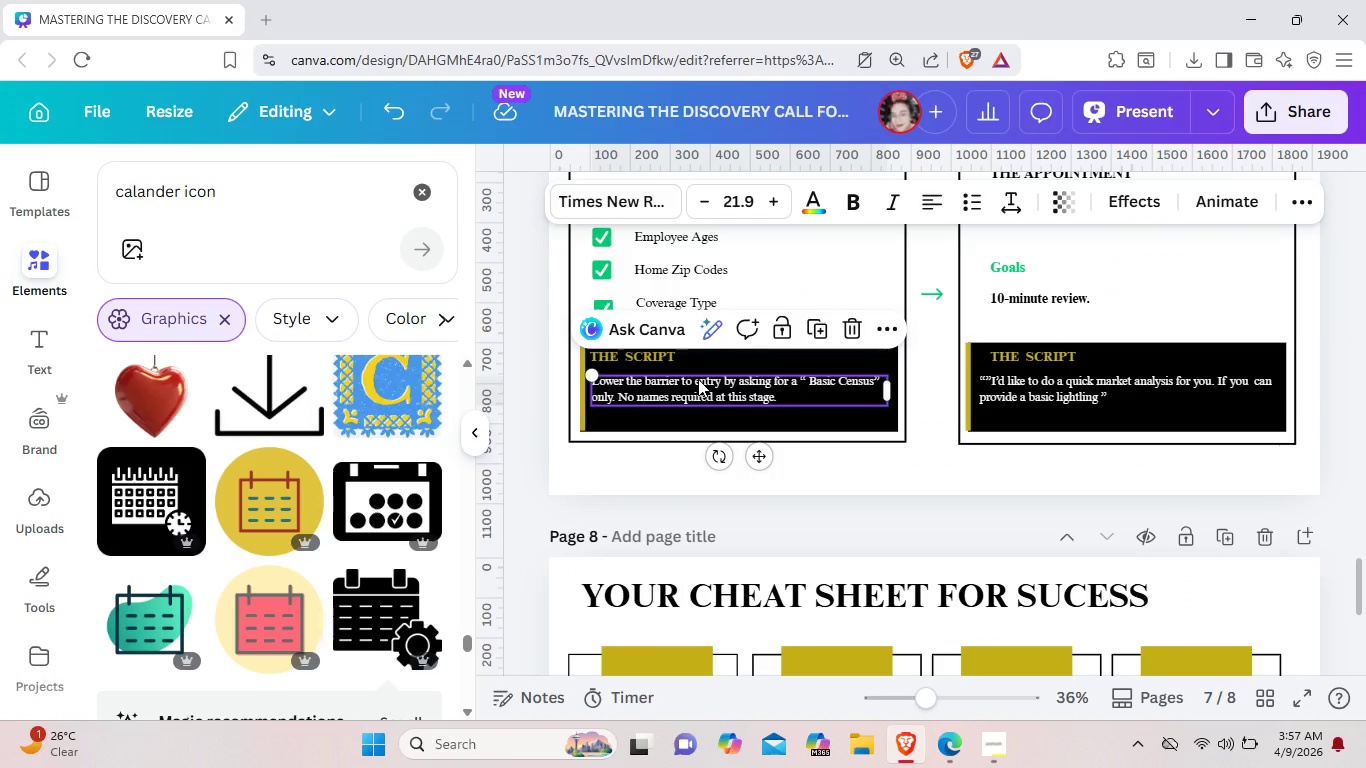 
key(Control+C)
 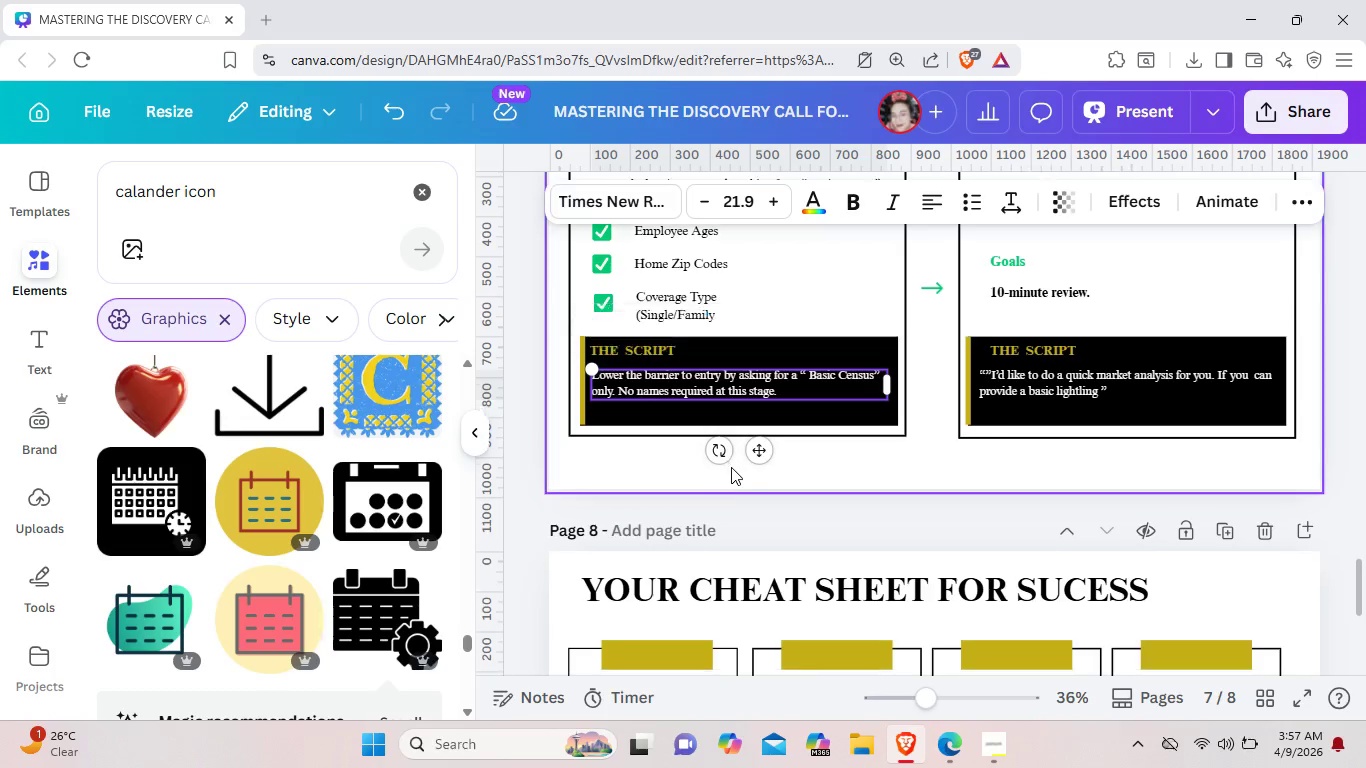 
scroll: coordinate [731, 467], scroll_direction: down, amount: 4.0
 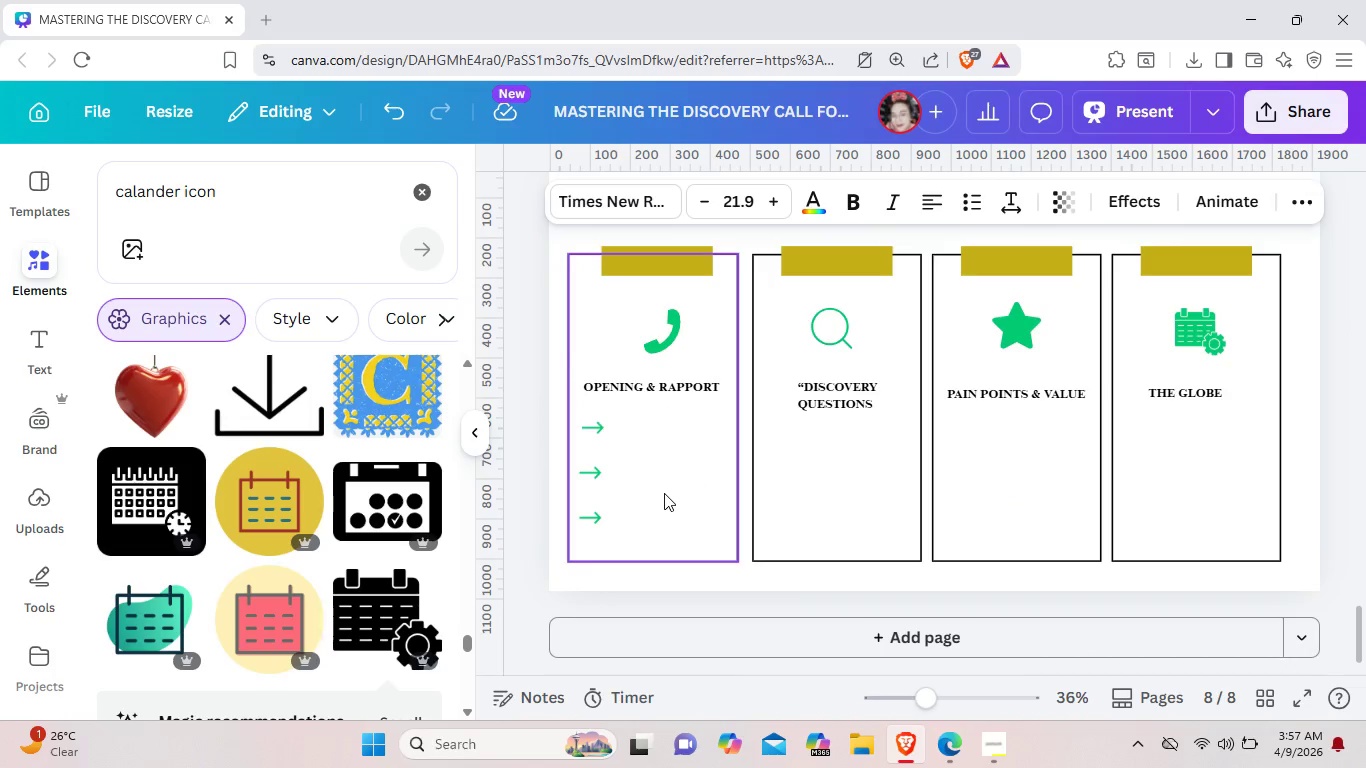 
key(Control+V)
 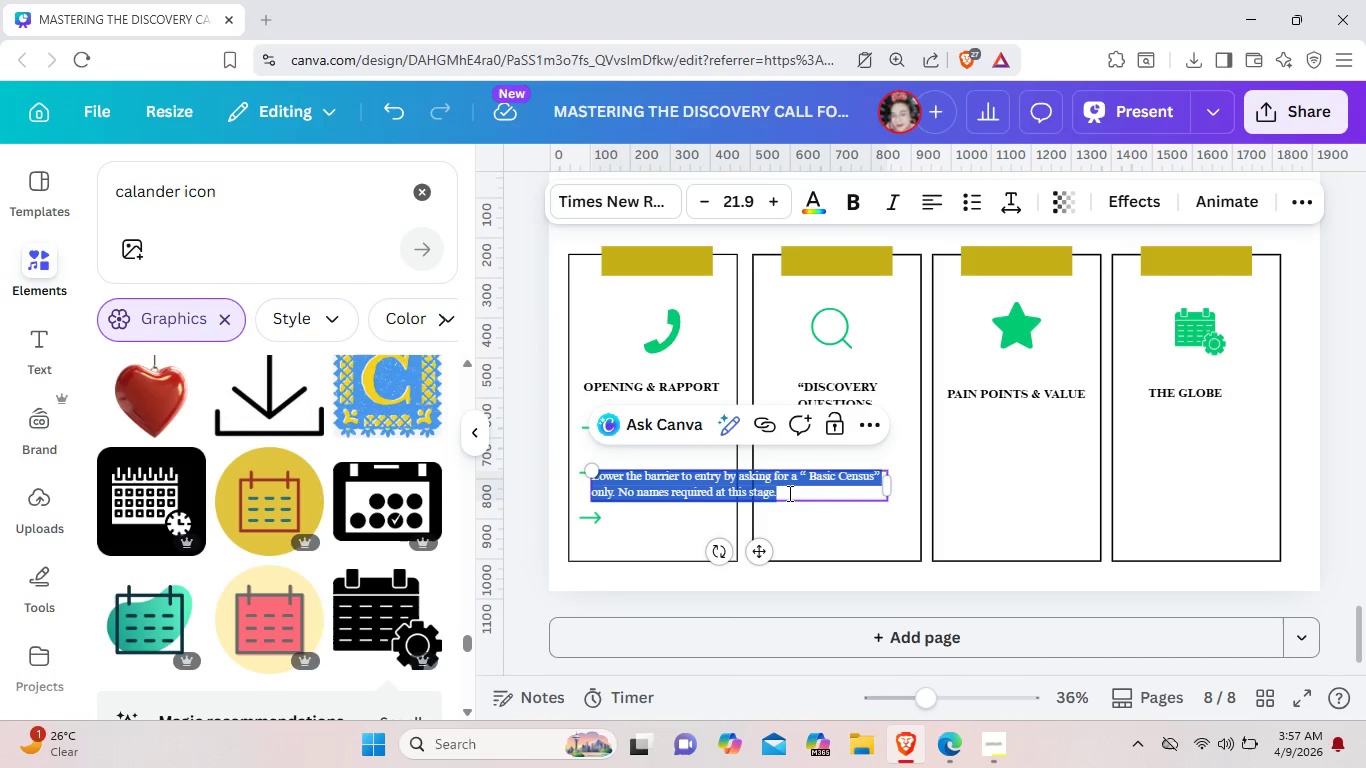 
left_click([823, 205])
 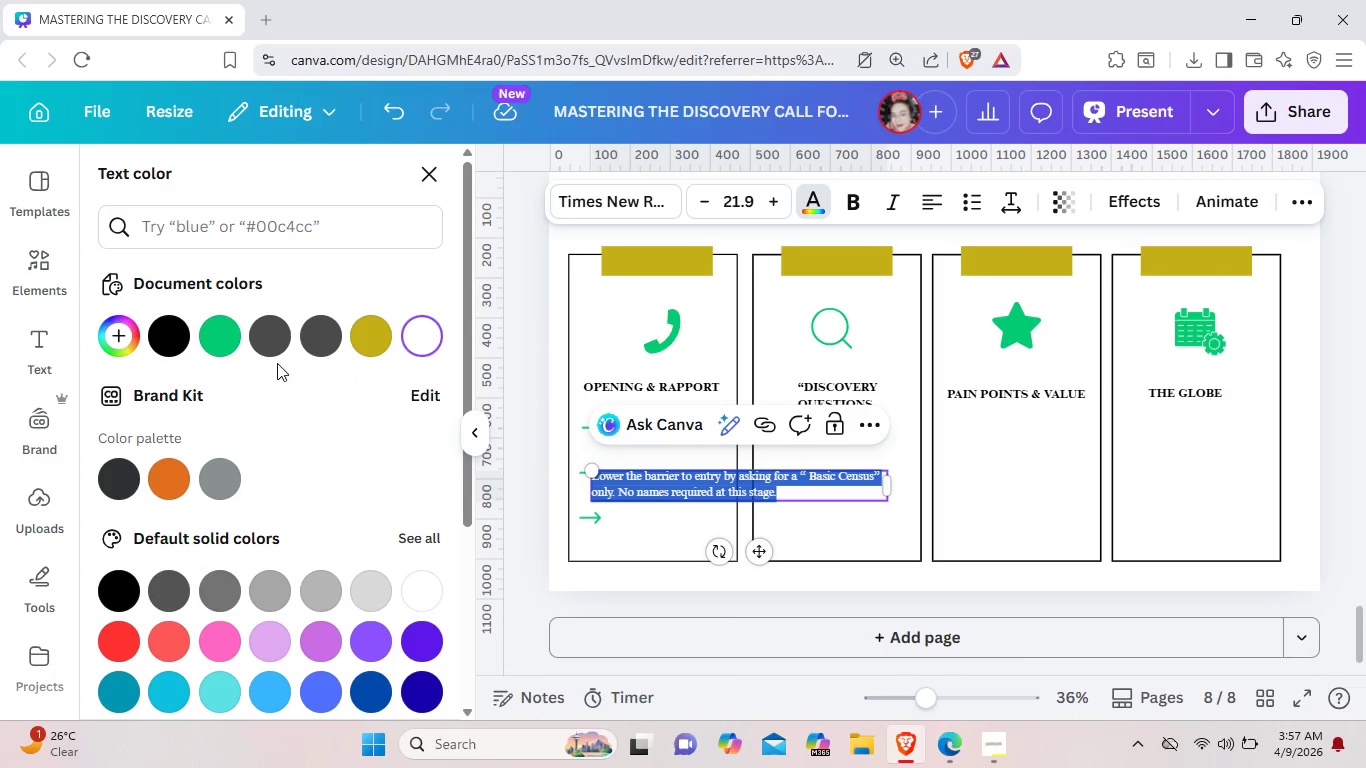 
left_click([177, 343])
 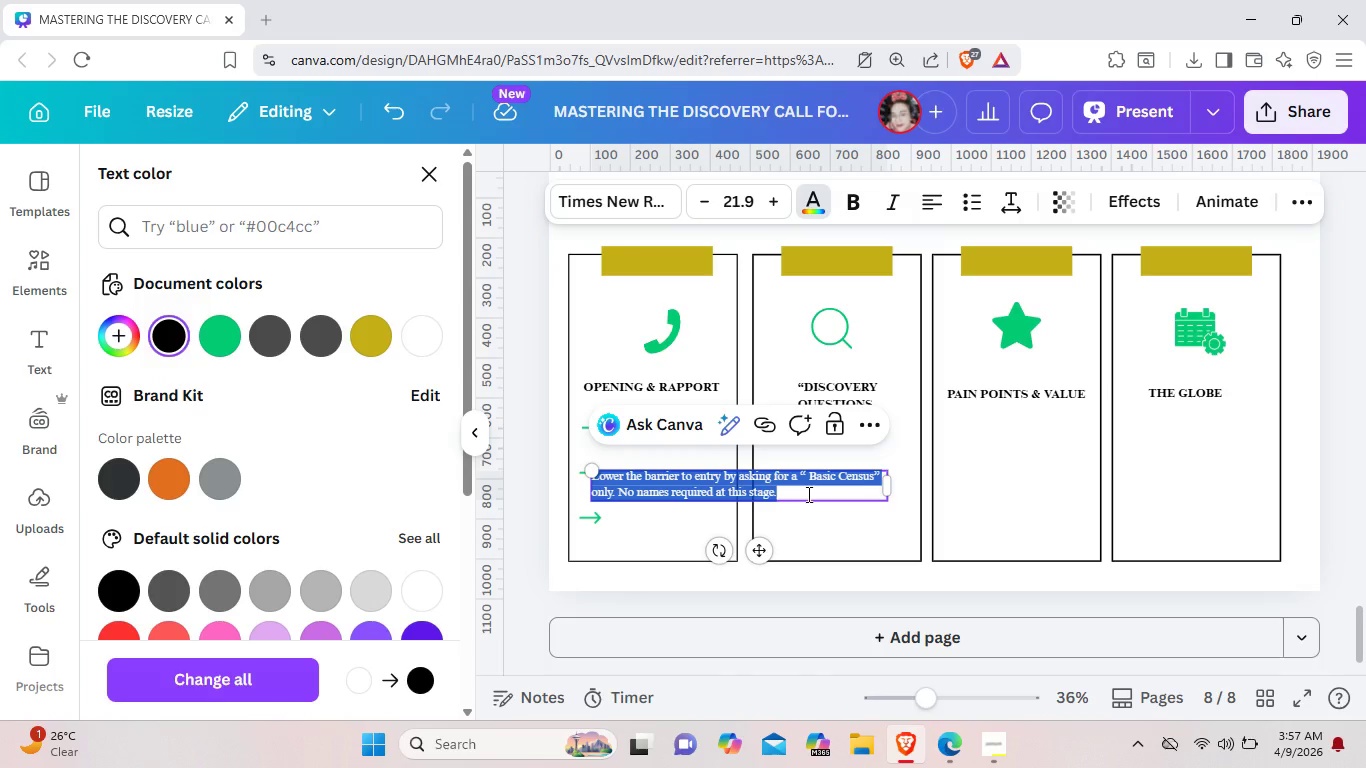 
left_click([807, 494])
 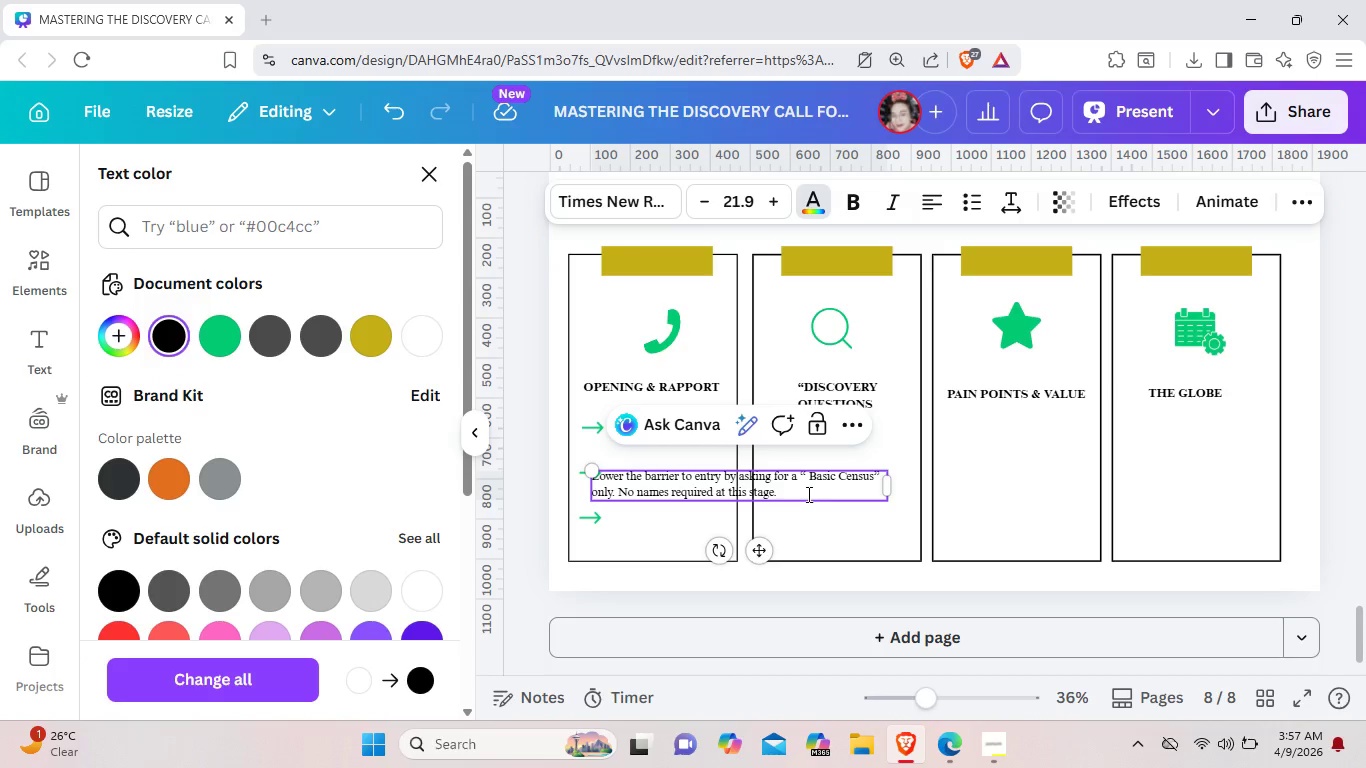 
left_click_drag(start_coordinate=[807, 494], to_coordinate=[593, 479])
 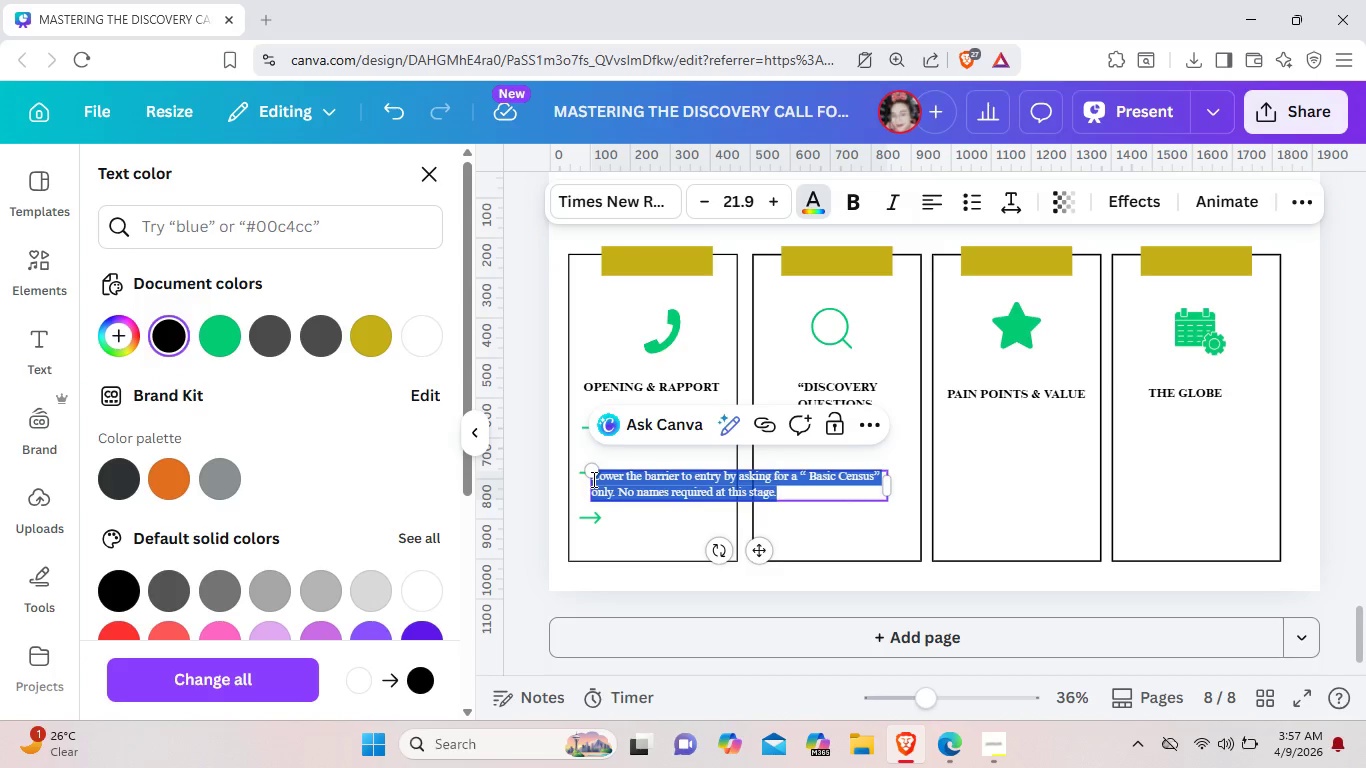 
key(Backspace)
type(The)
key(Backspace)
key(Backspace)
key(Backspace)
type(tHE 30 SECOND)
 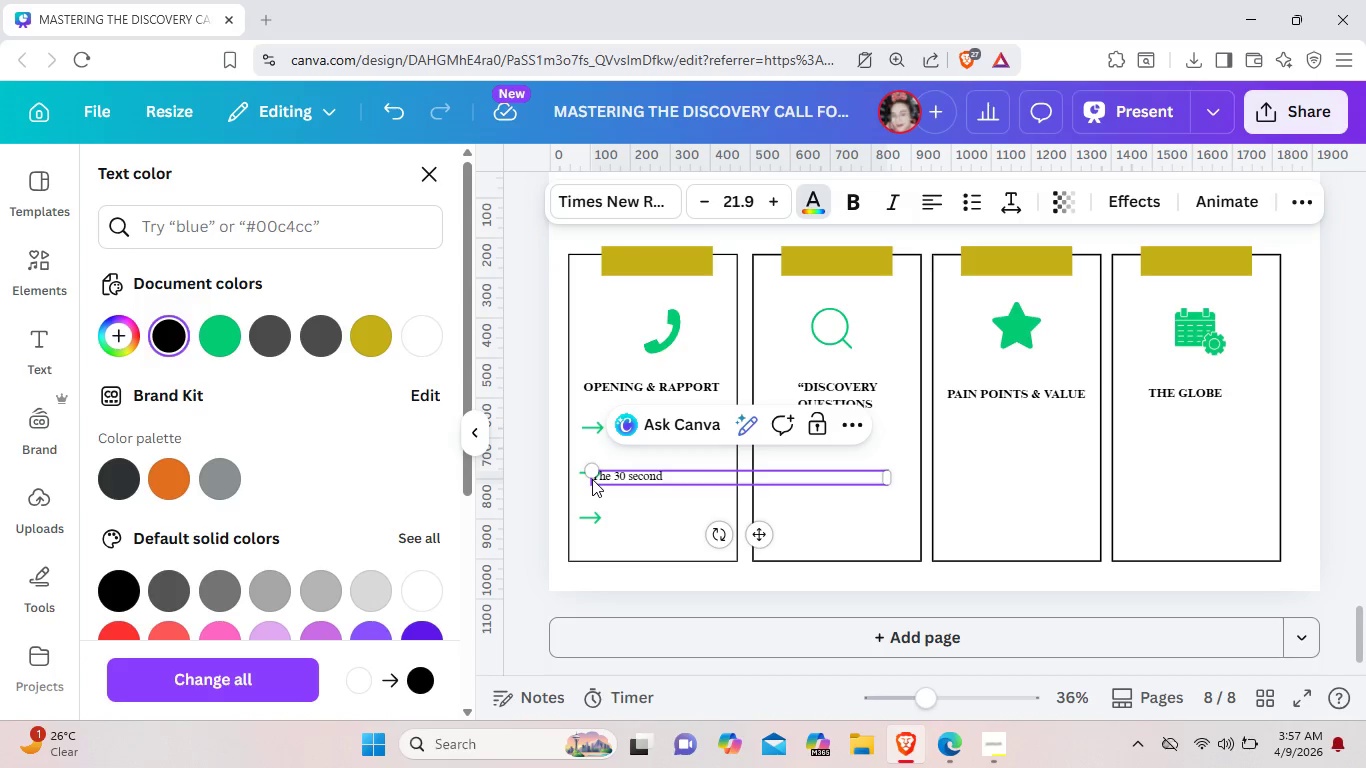 
type( Hook)
 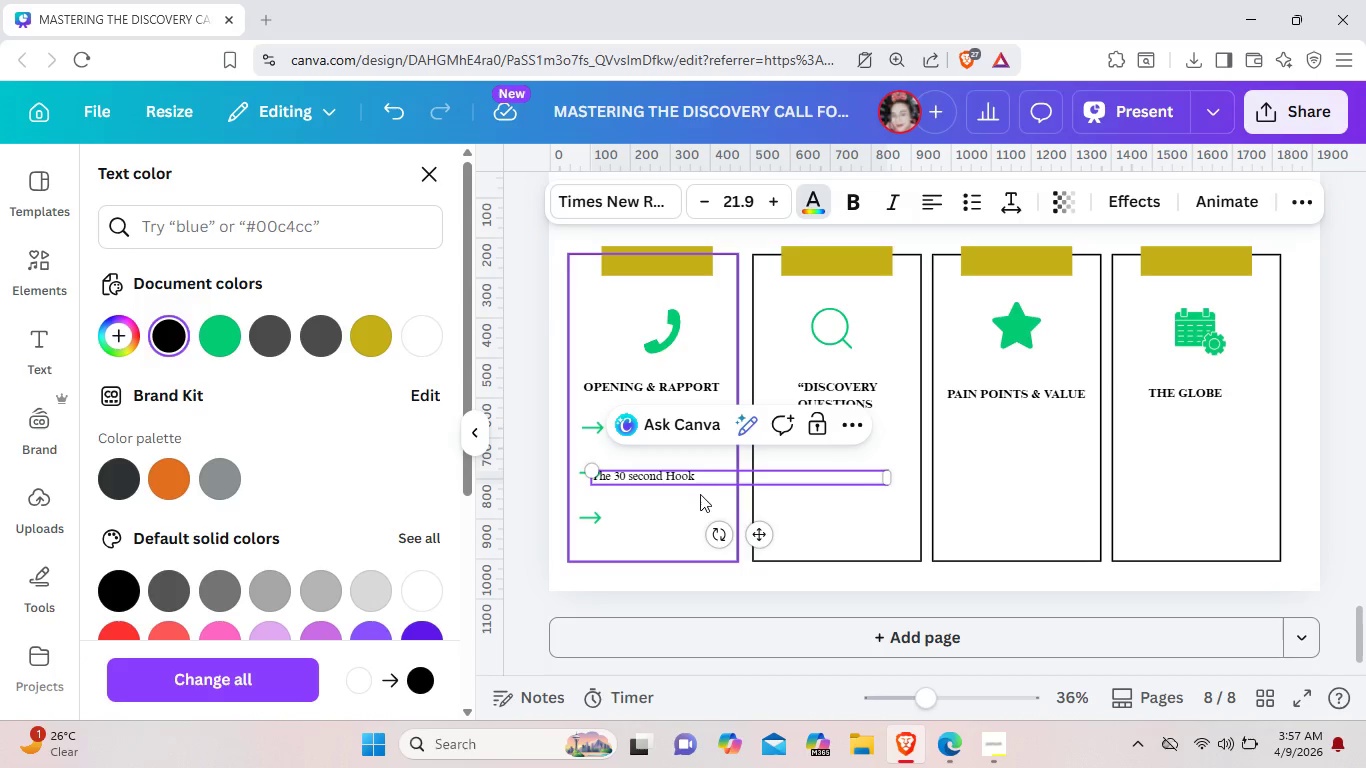 
left_click([816, 519])
 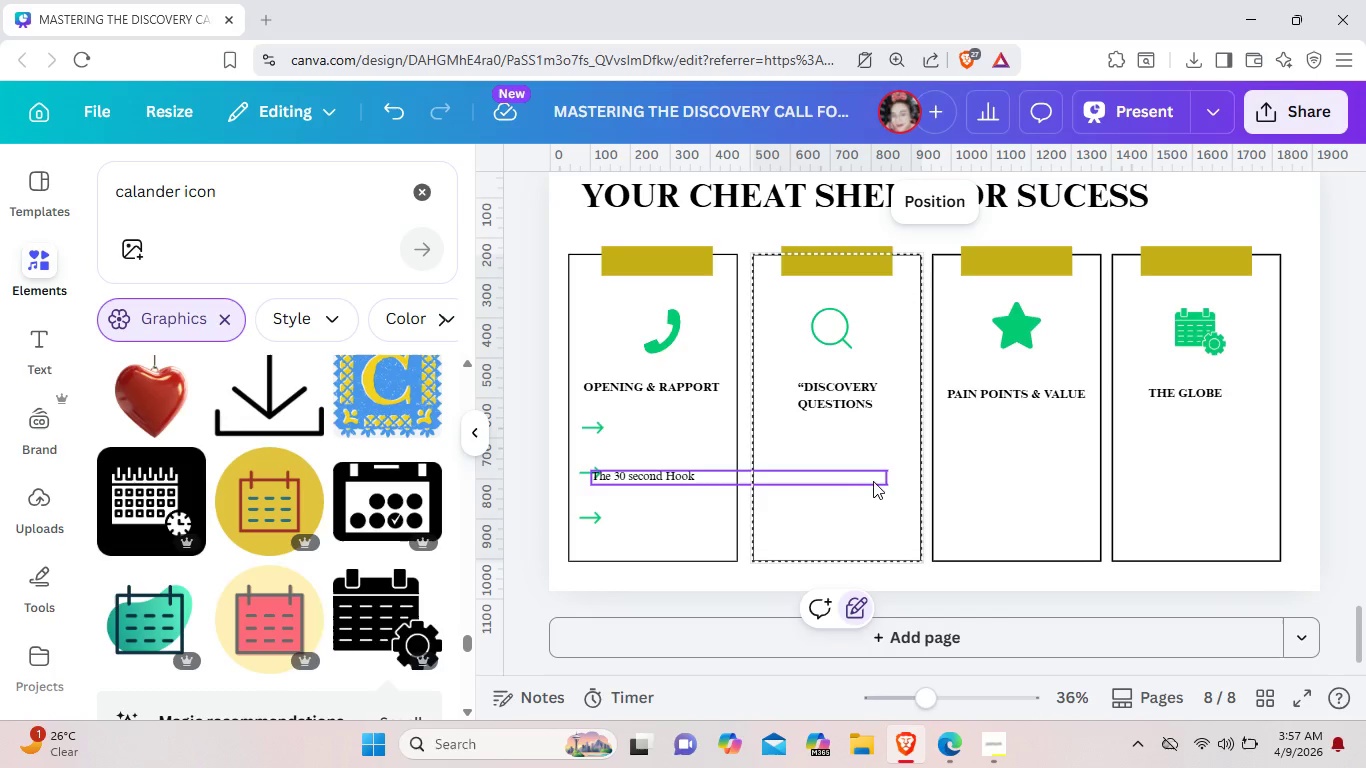 
left_click([874, 481])
 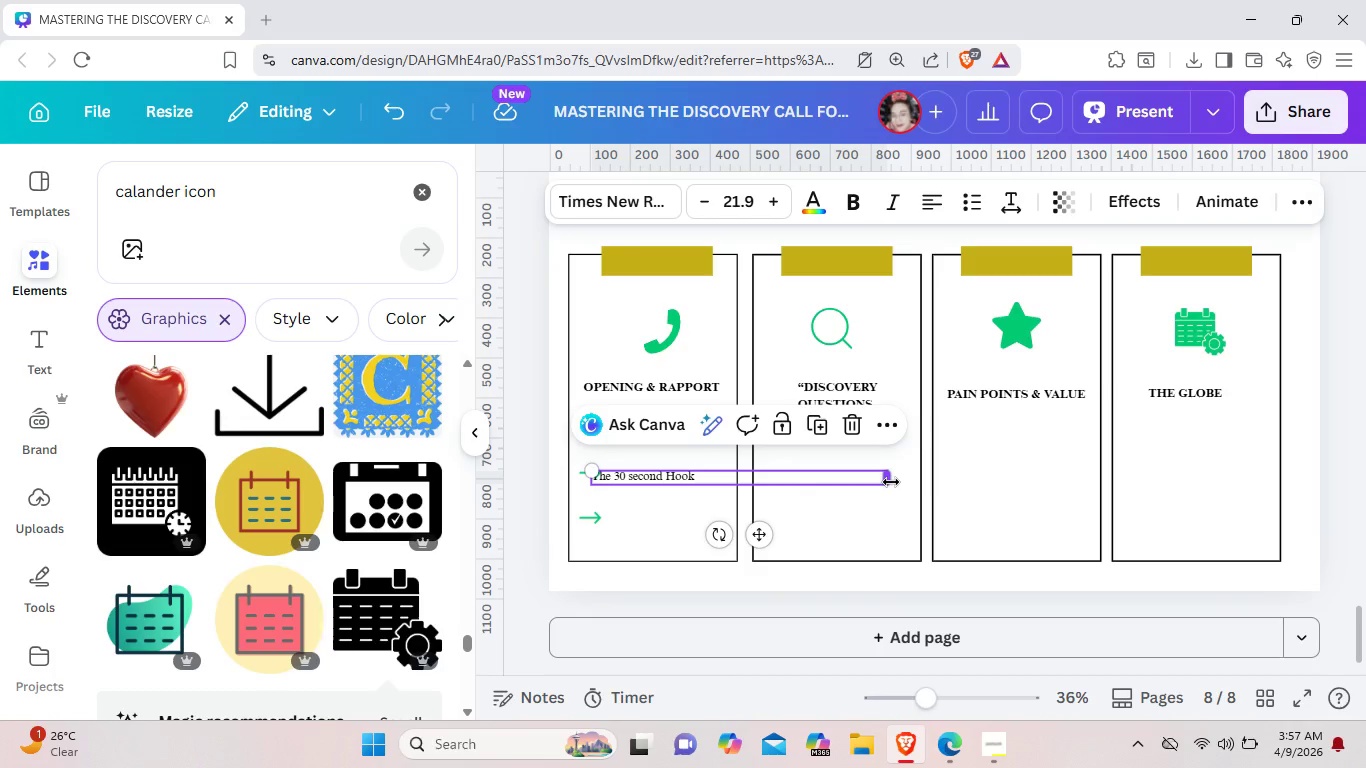 
left_click_drag(start_coordinate=[891, 482], to_coordinate=[711, 484])
 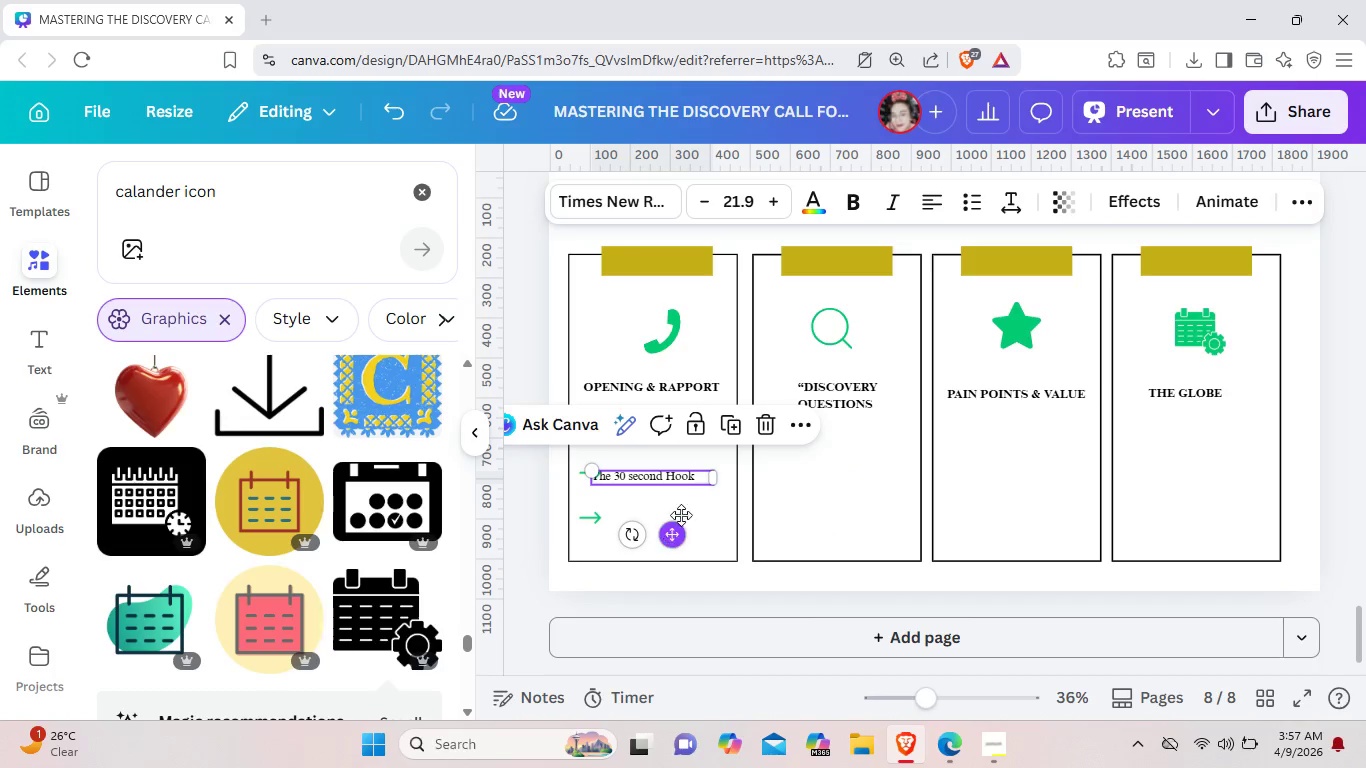 
left_click_drag(start_coordinate=[671, 539], to_coordinate=[697, 492])
 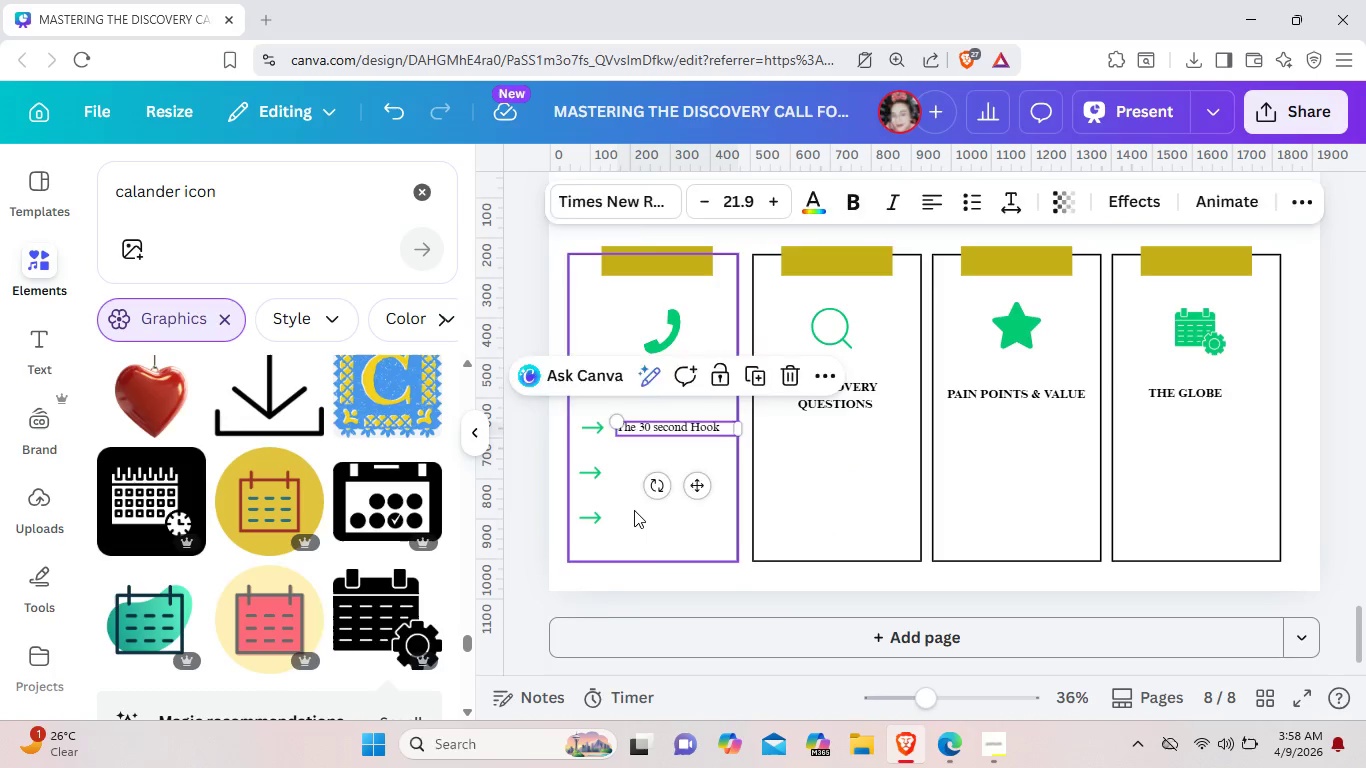 
left_click([634, 510])
 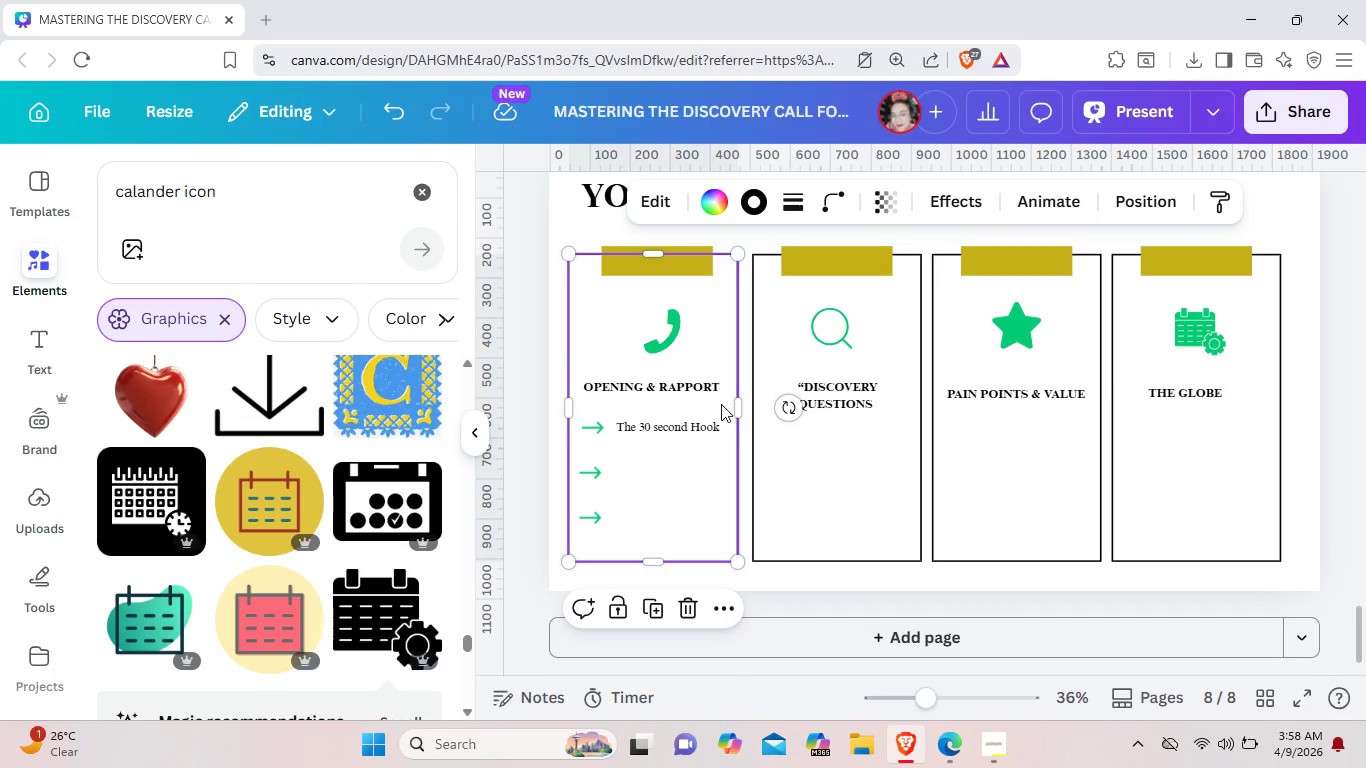 
left_click([697, 430])
 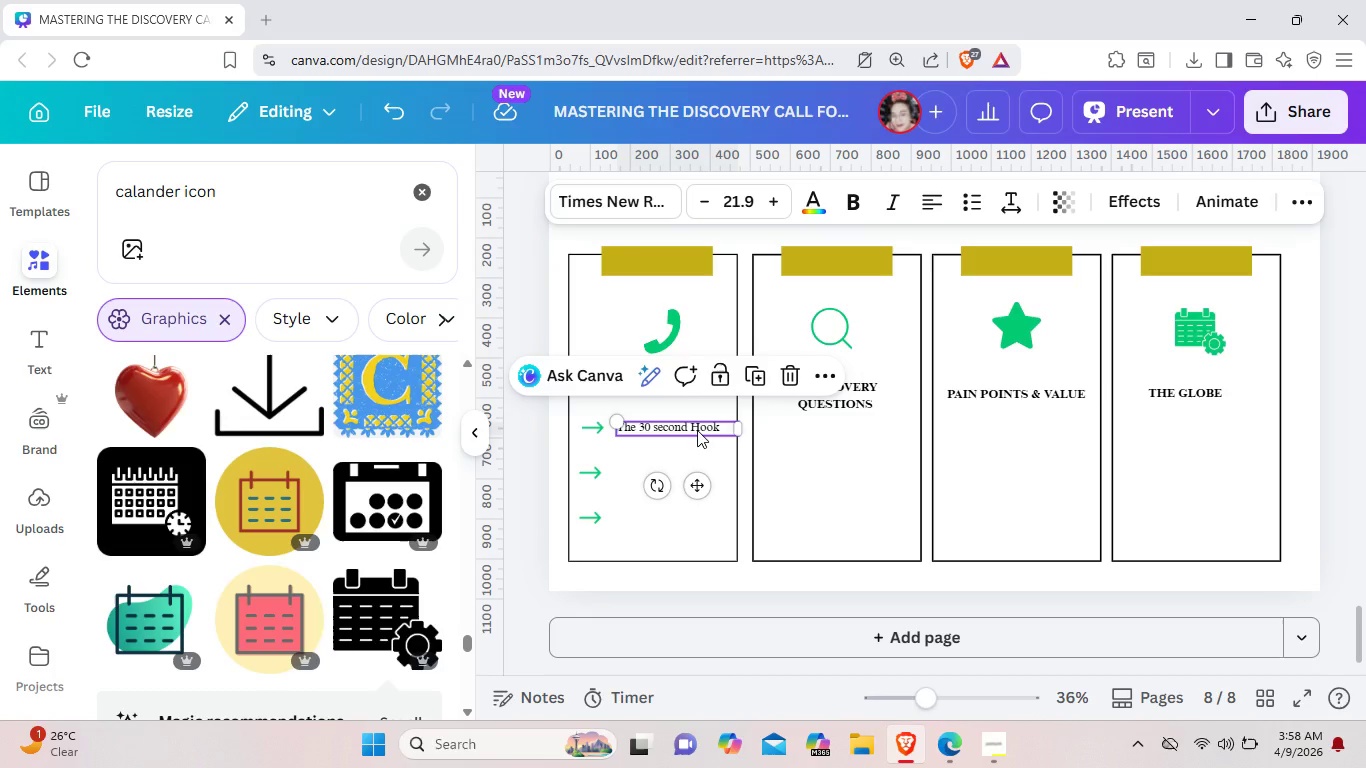 
key(Control+C)
 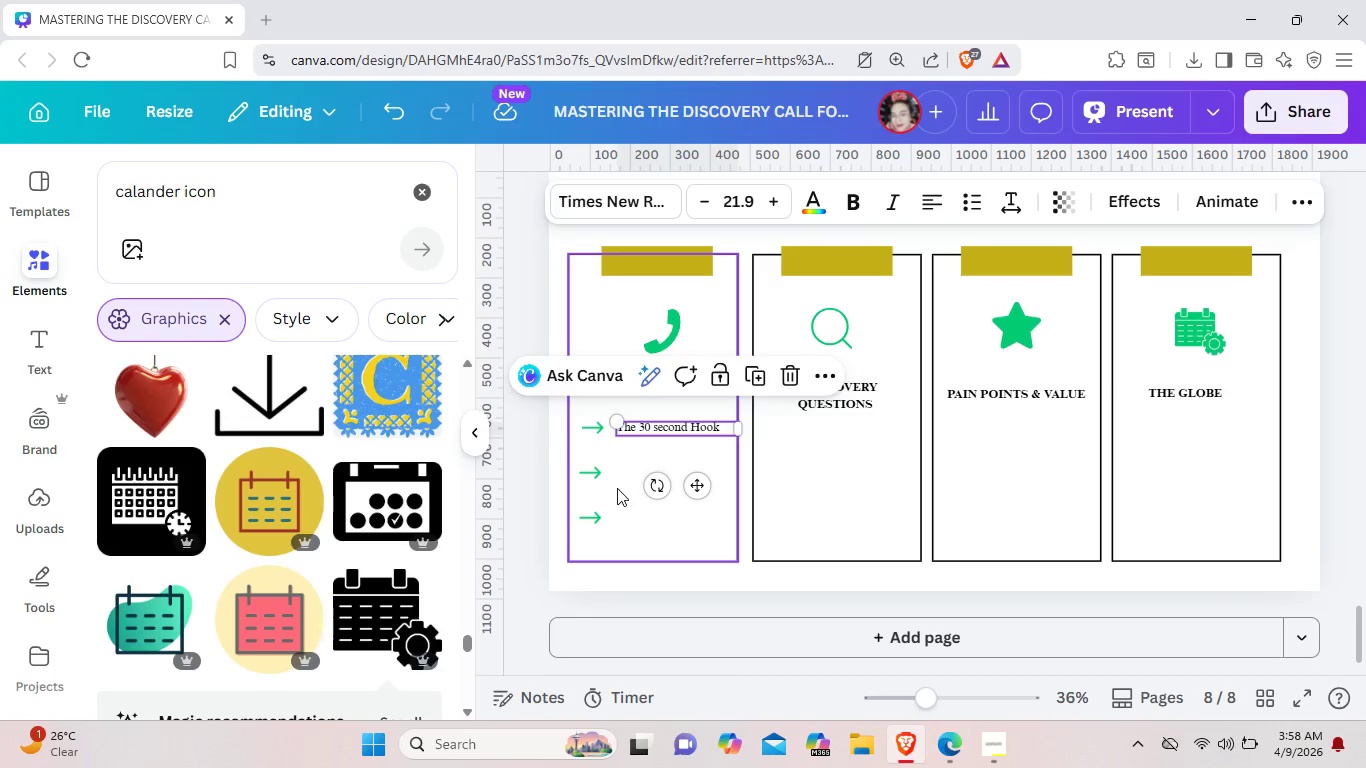 
left_click([617, 488])
 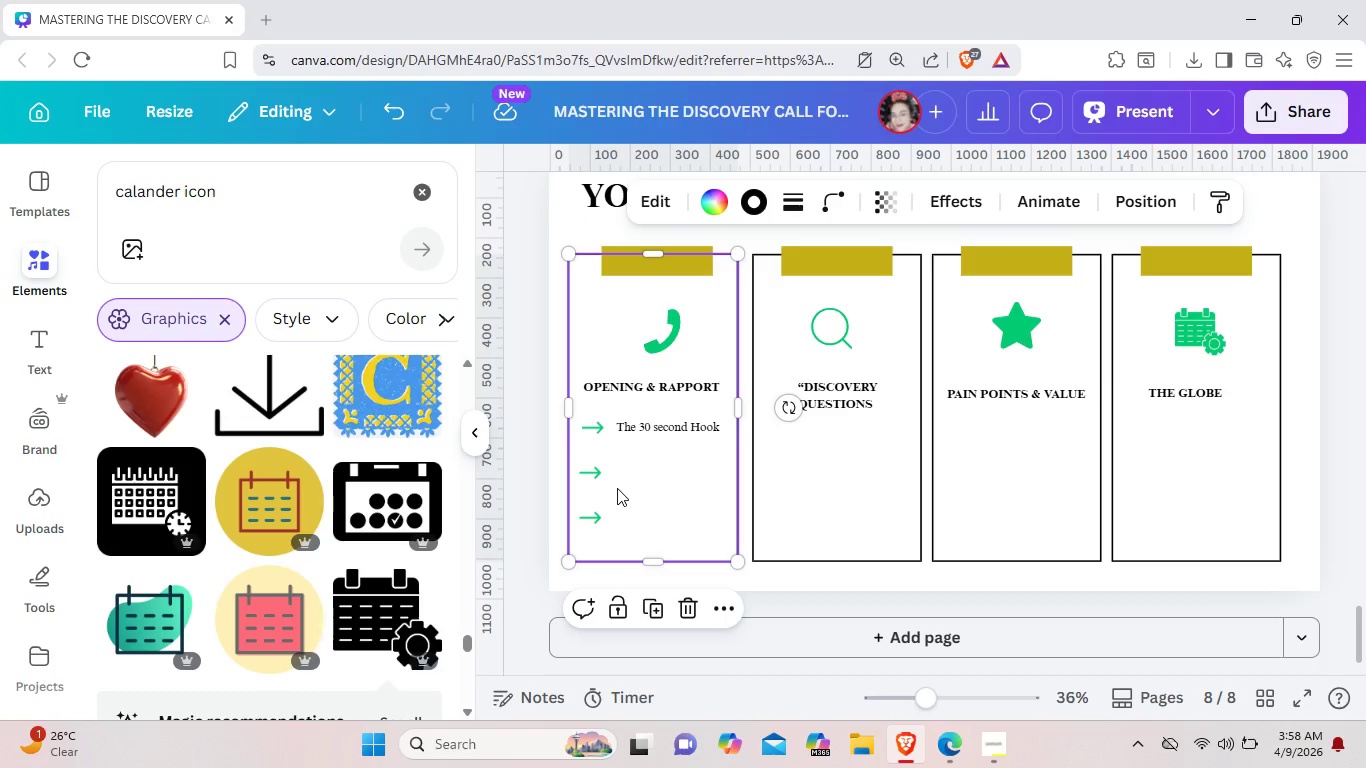 
key(Control+V)
 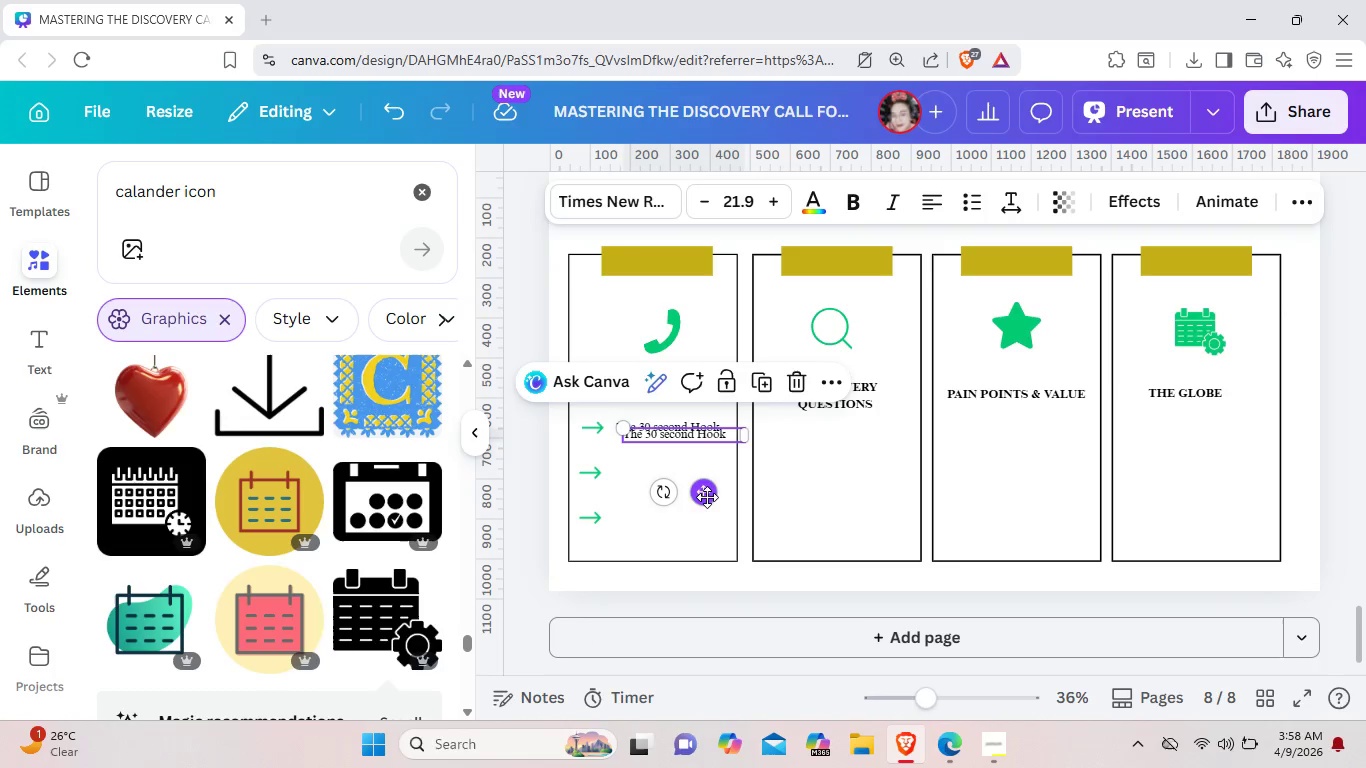 
left_click_drag(start_coordinate=[707, 496], to_coordinate=[704, 534])
 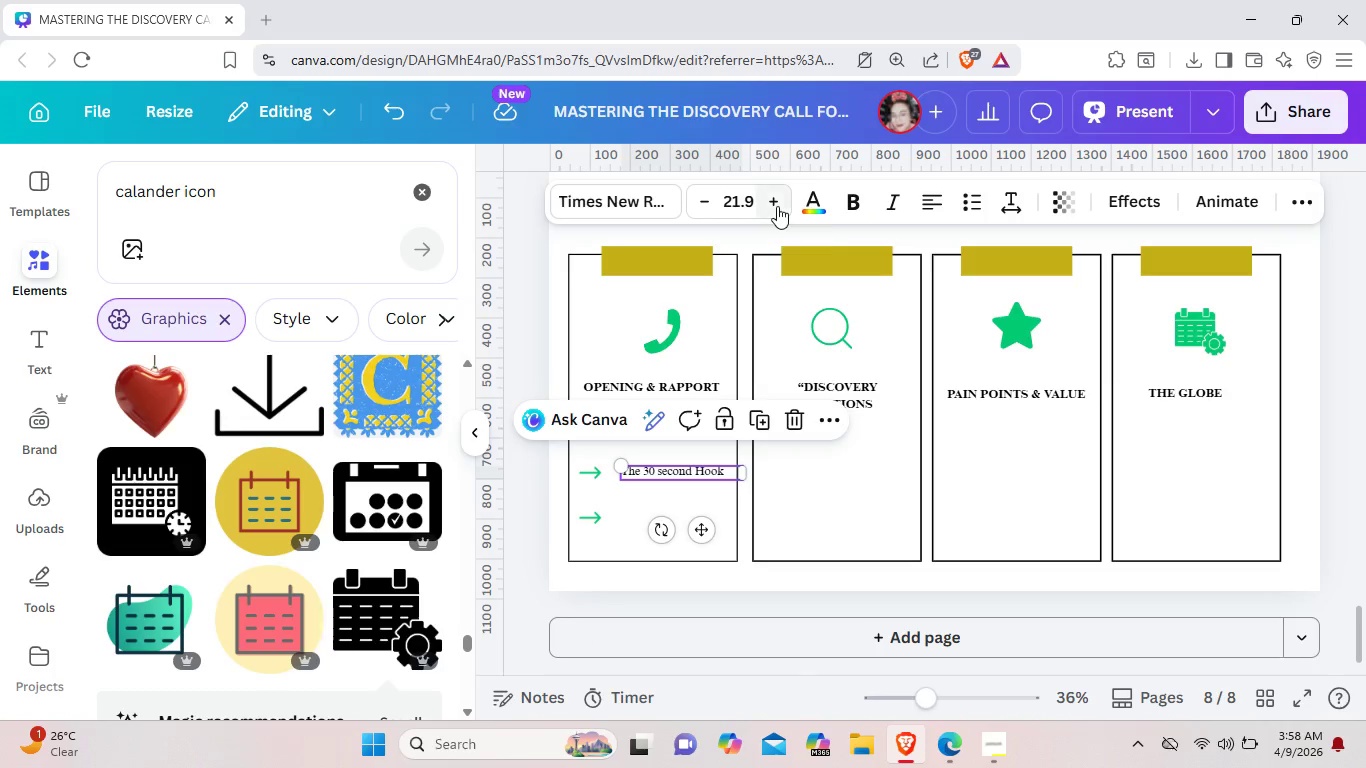 
double_click([777, 206])
 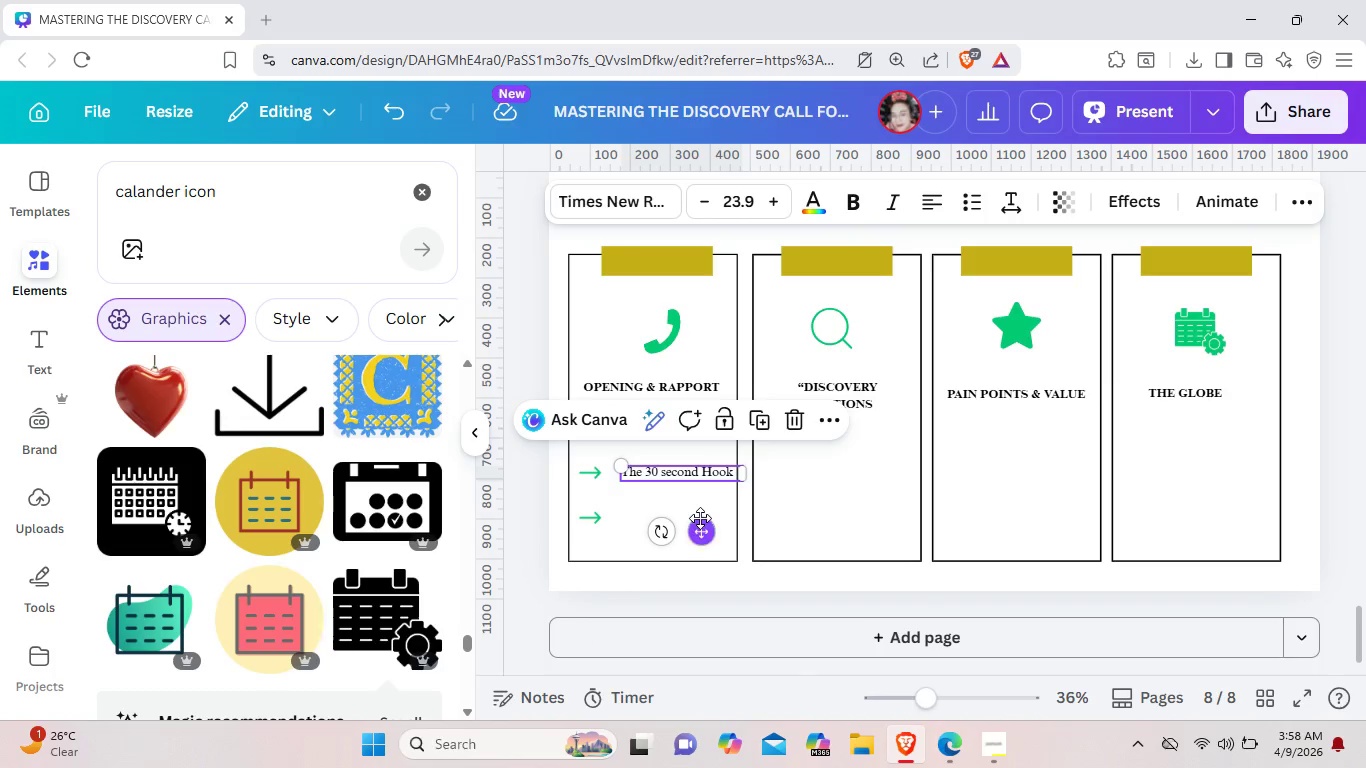 
left_click_drag(start_coordinate=[700, 524], to_coordinate=[686, 526])
 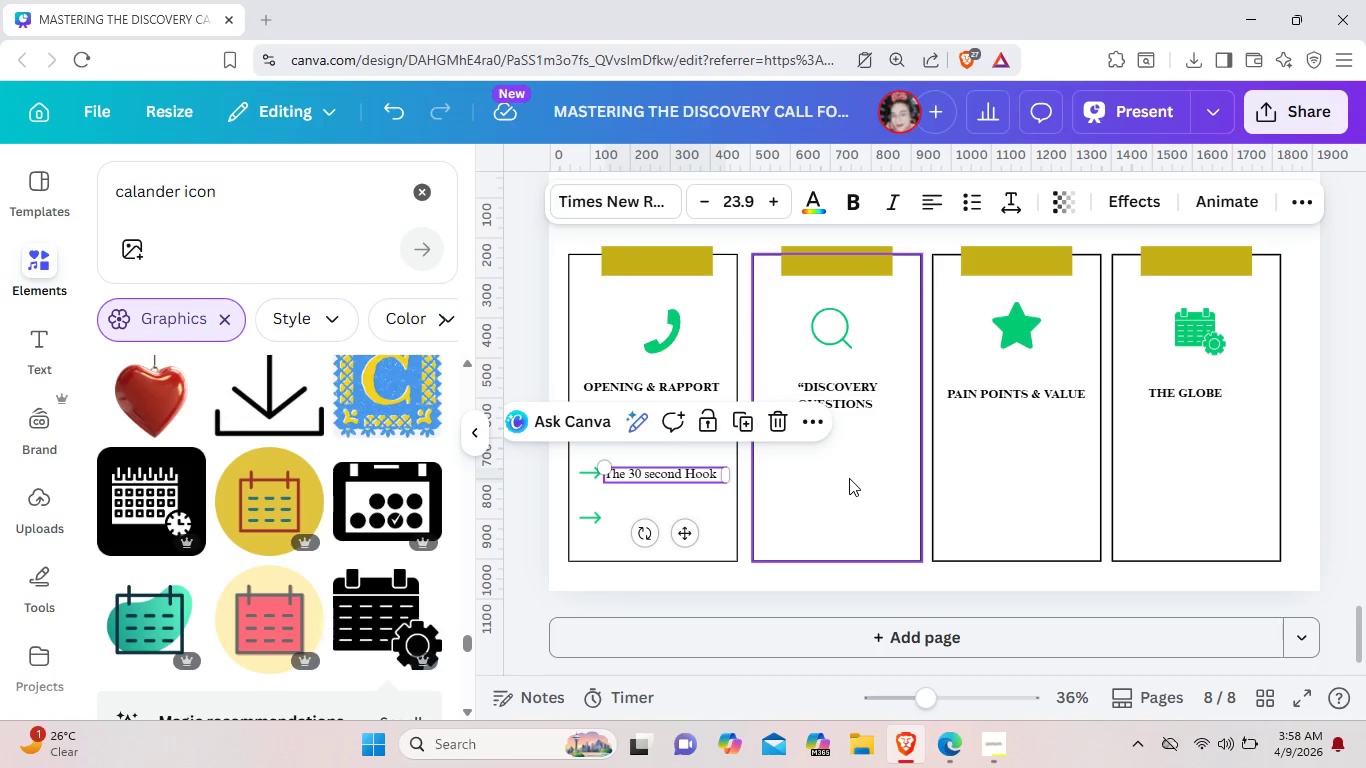 
left_click([849, 478])
 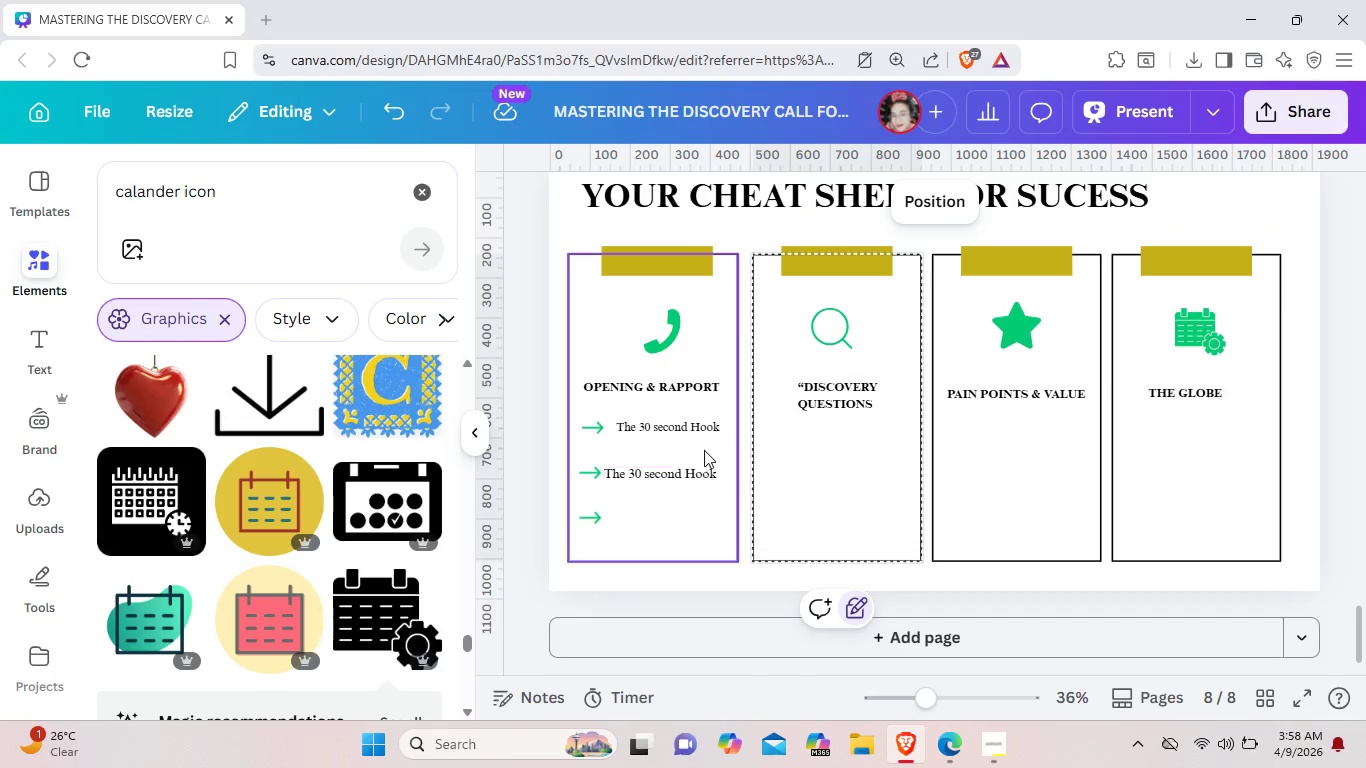 
left_click([707, 423])
 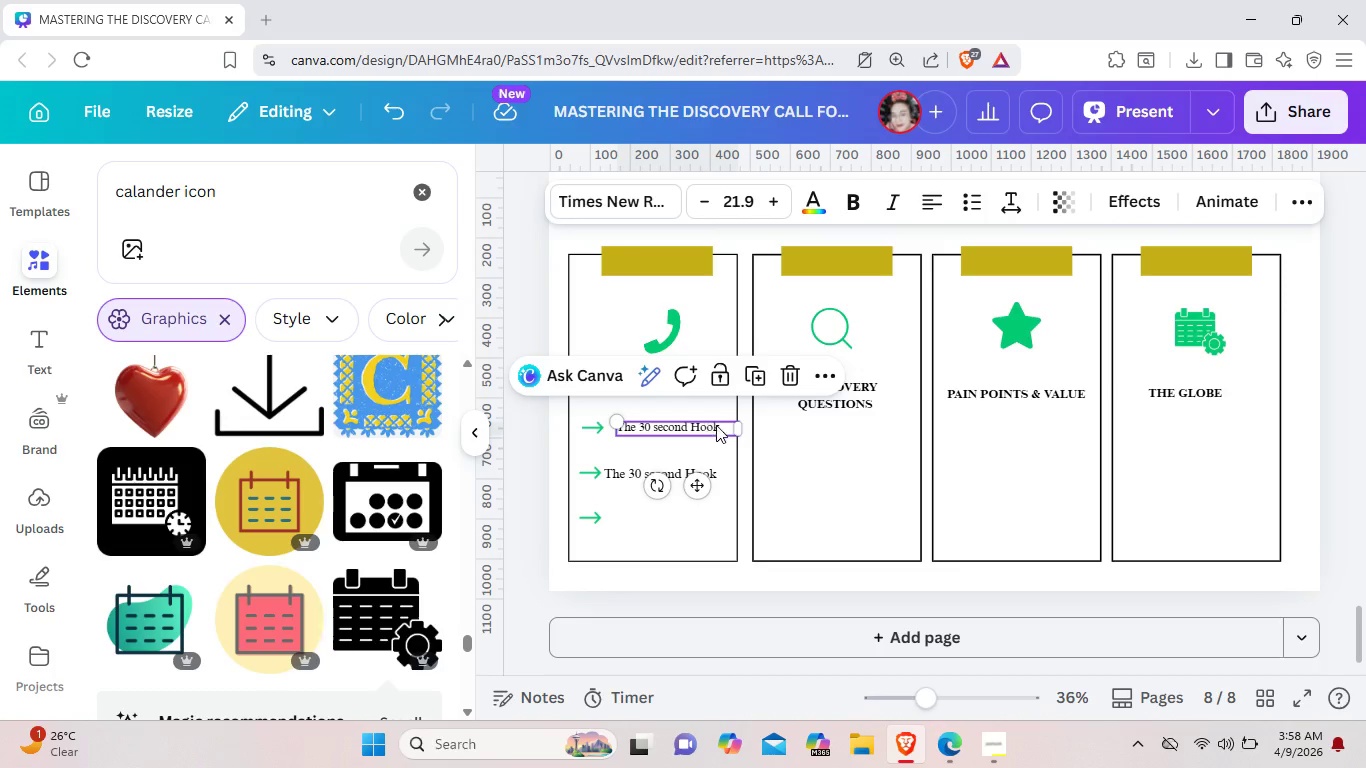 
wait(5.94)
 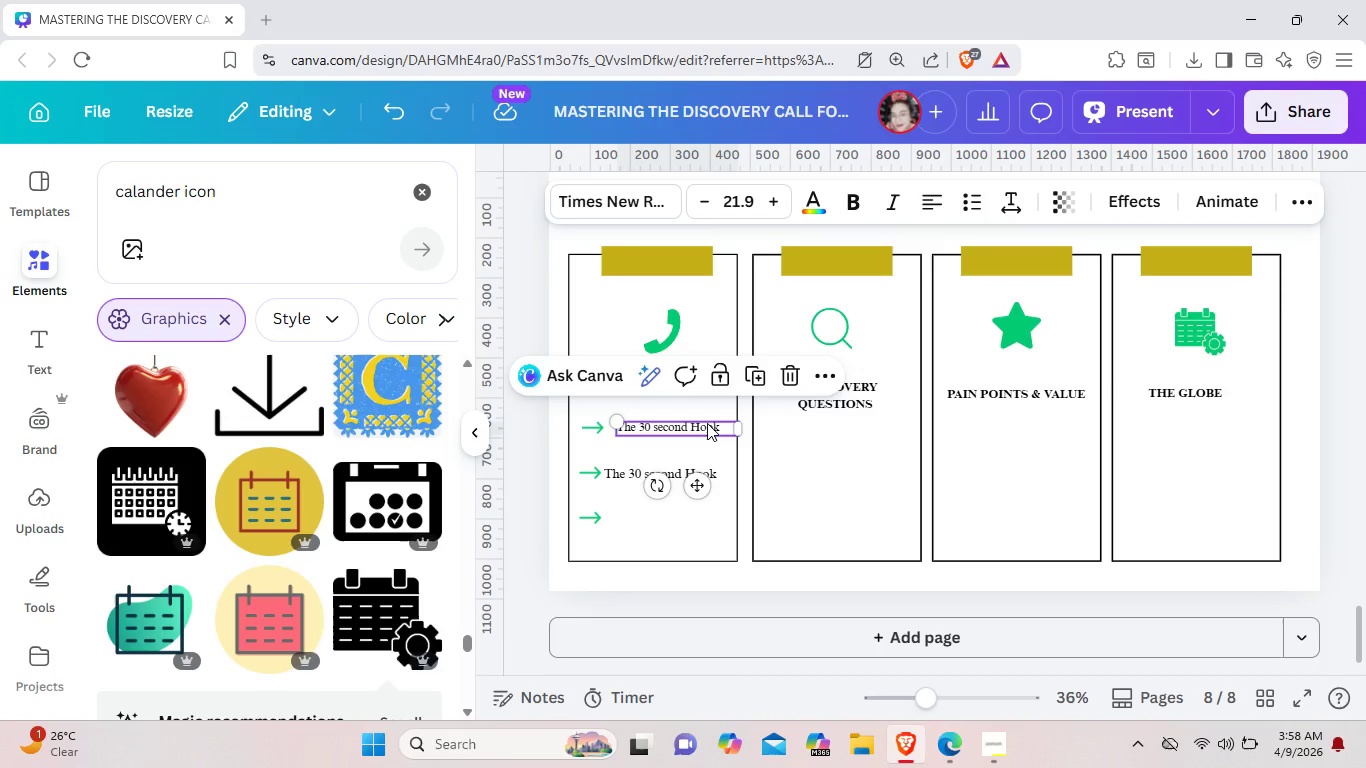 
left_click([718, 519])
 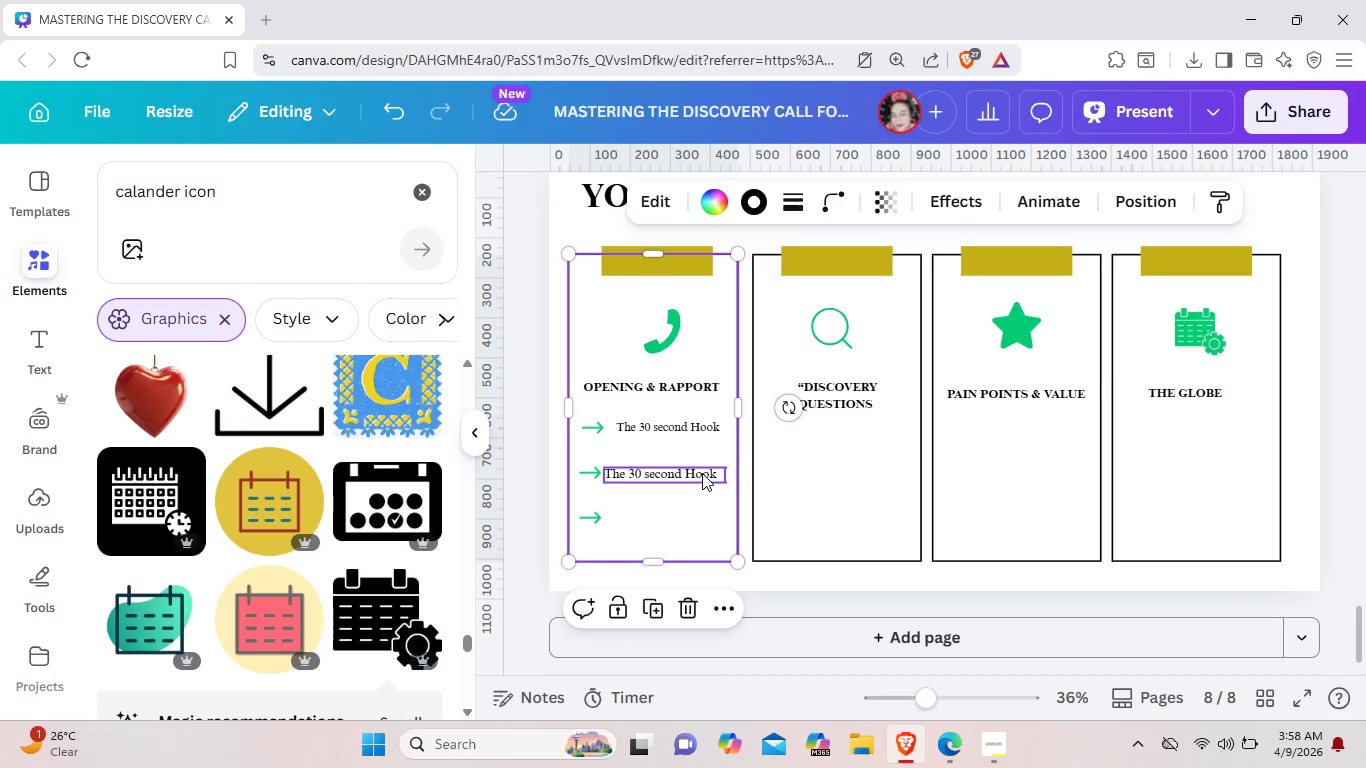 
double_click([719, 474])
 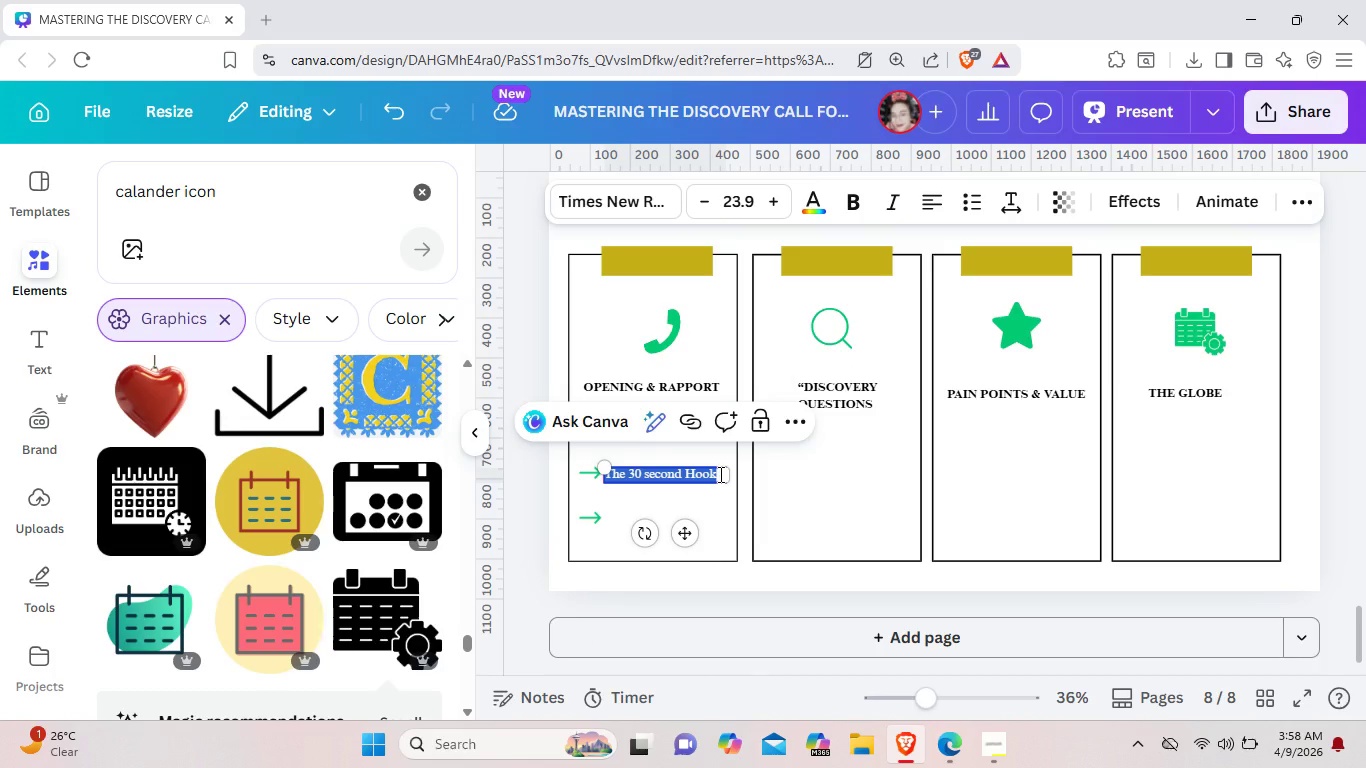 
key(Backspace)
type(Specialy)
key(Backspace)
type(ist Identity)
 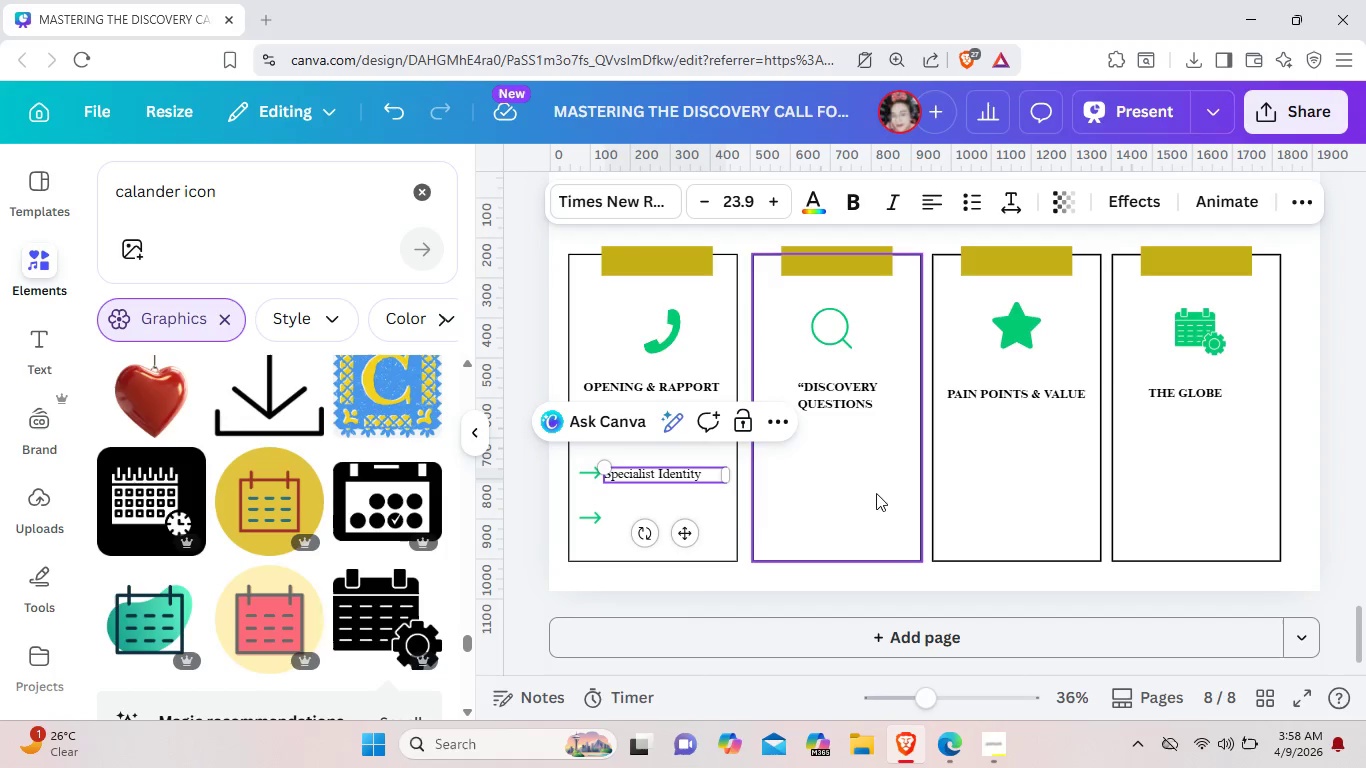 
left_click([891, 497])
 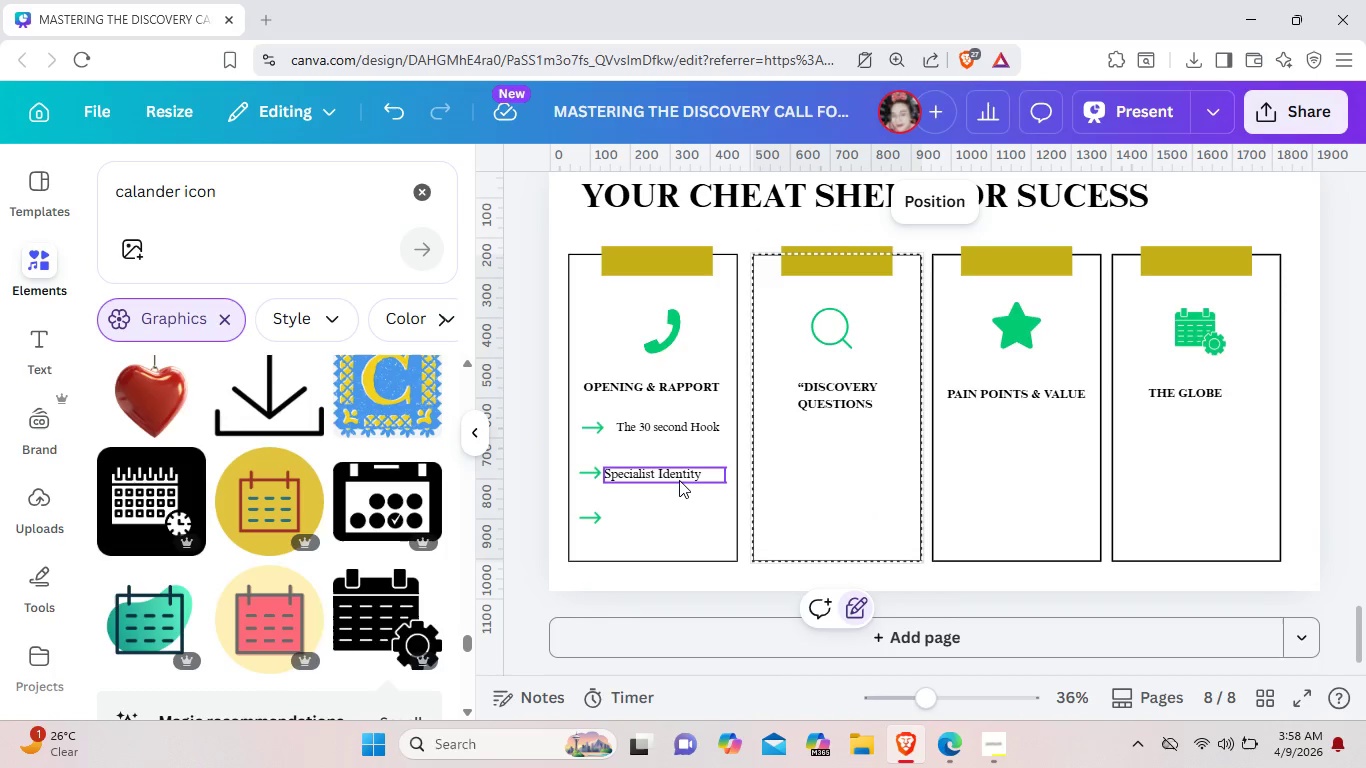 
left_click([679, 479])
 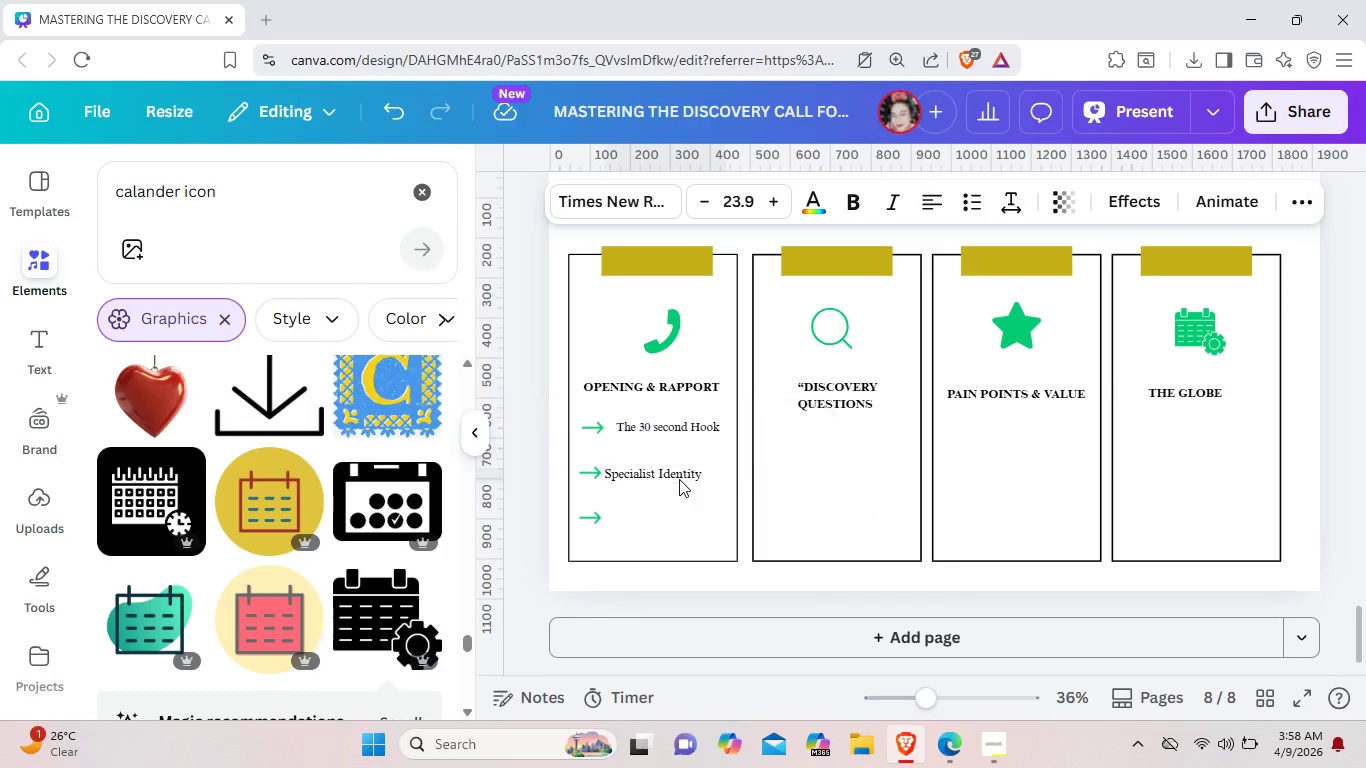 
key(ArrowRight)
 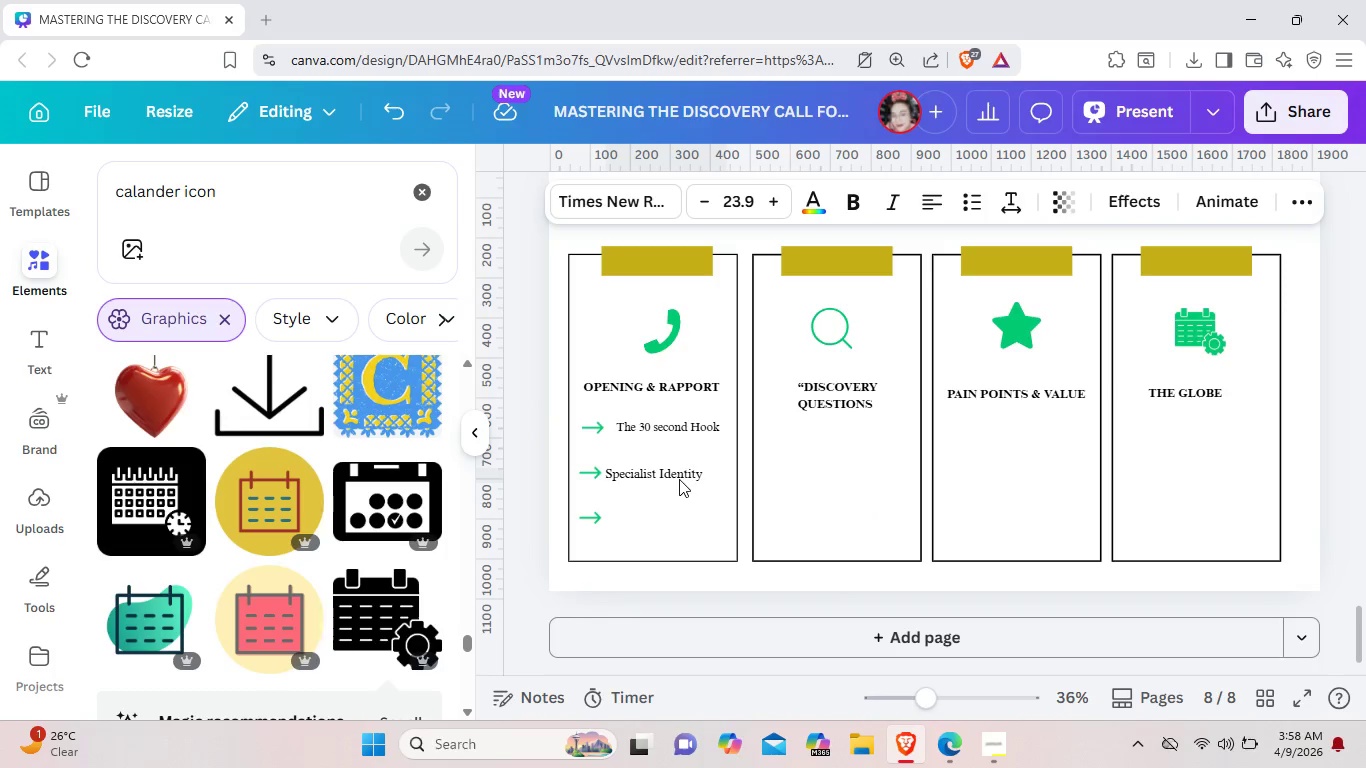 
key(ArrowRight)
 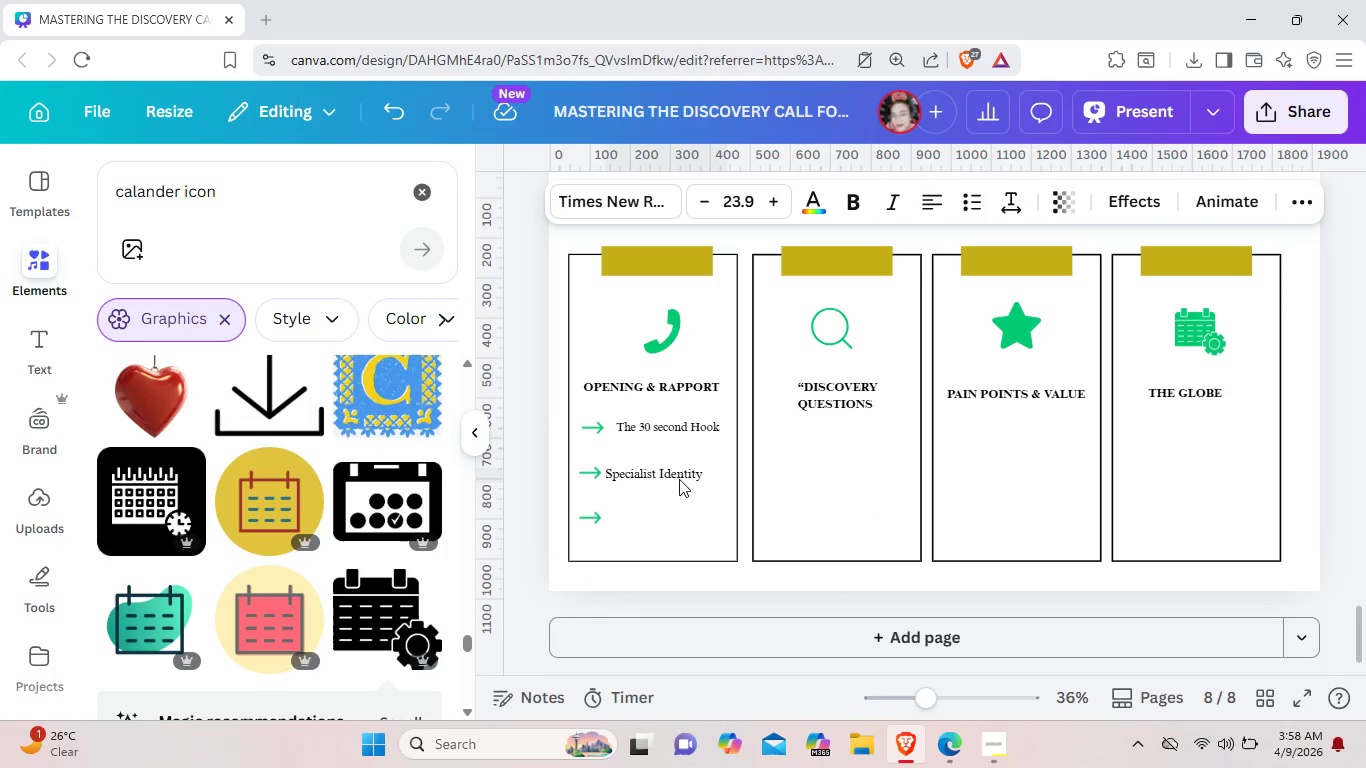 
key(ArrowRight)
 